 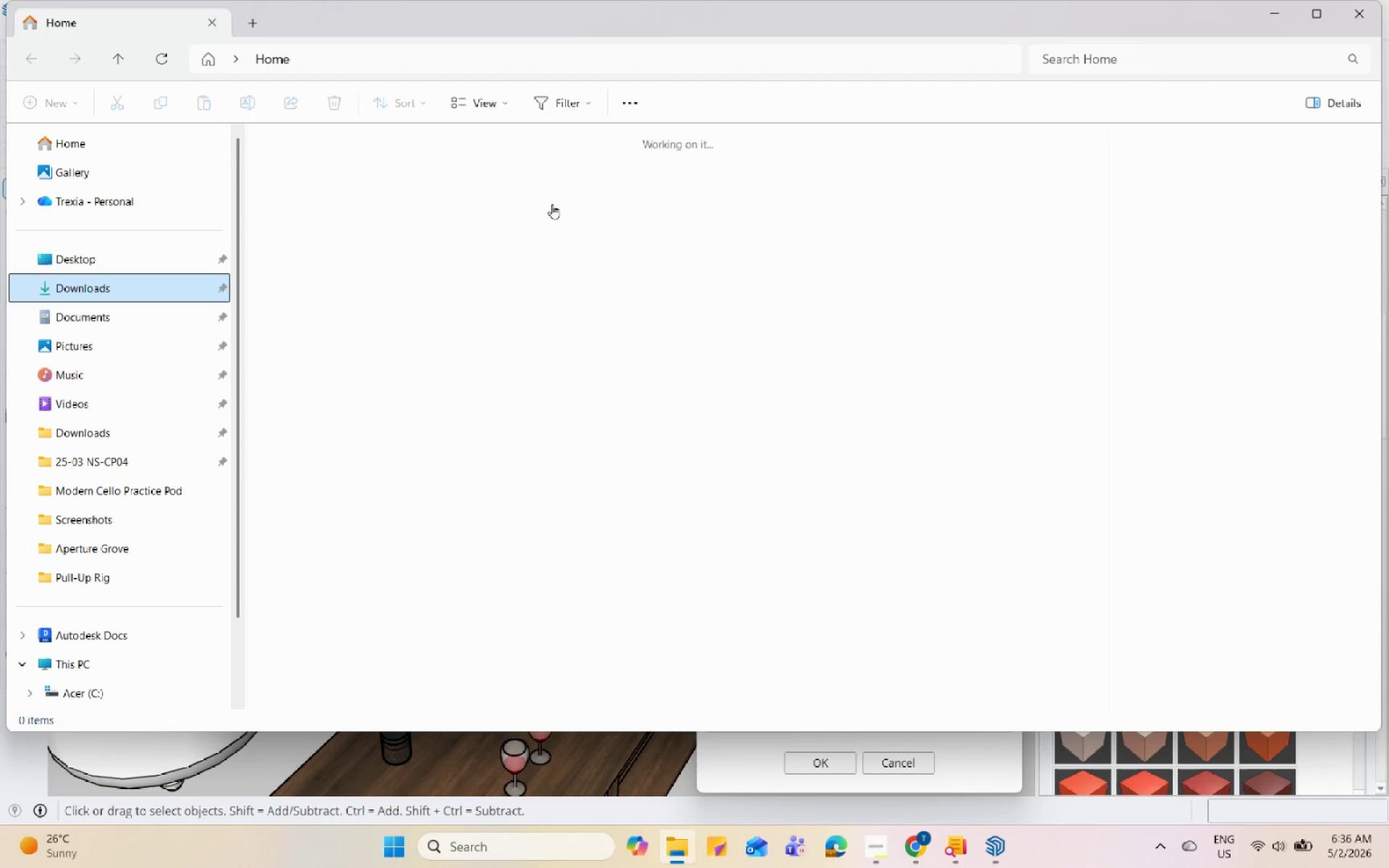 
left_click([1312, 14])
 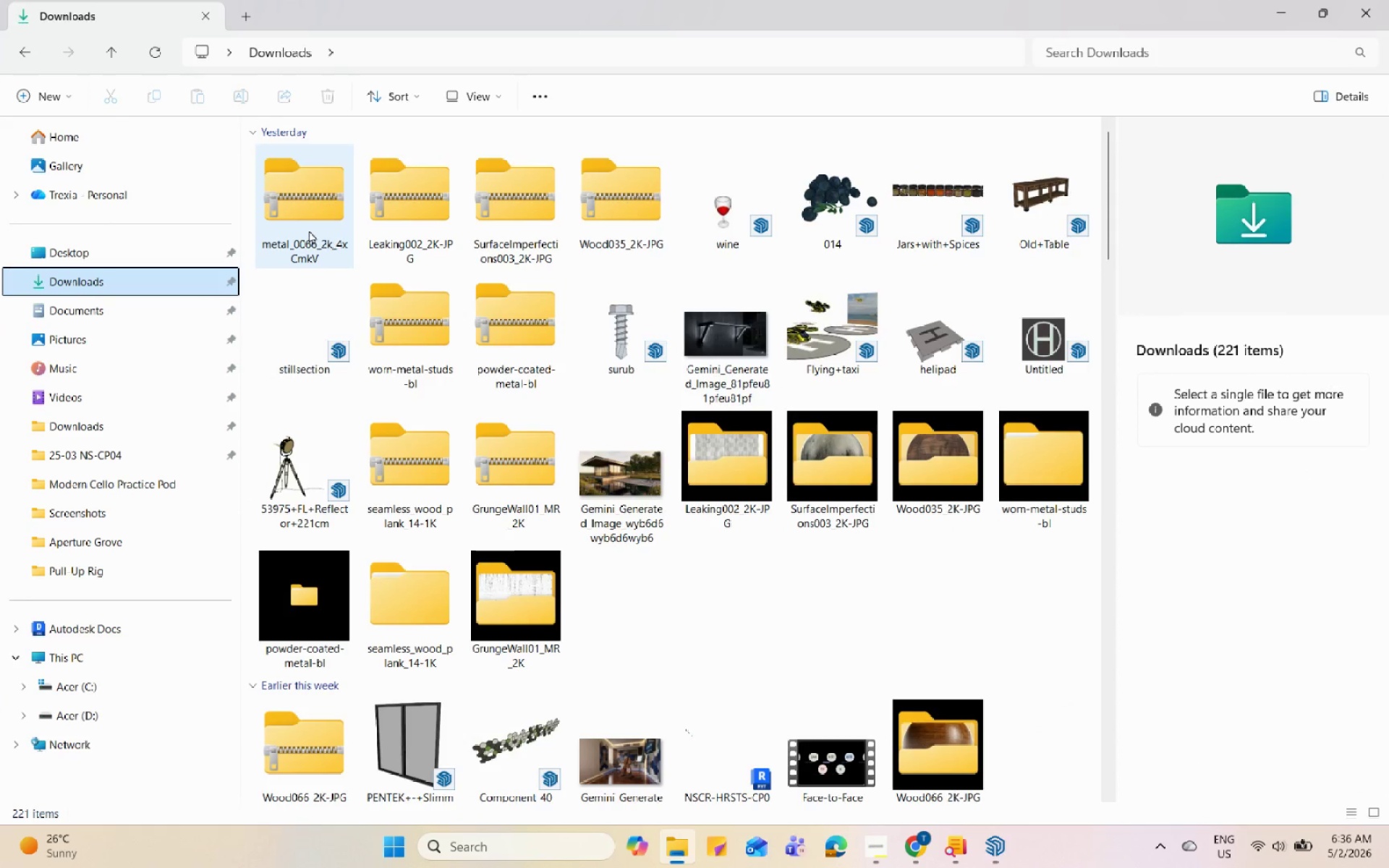 
right_click([312, 221])
 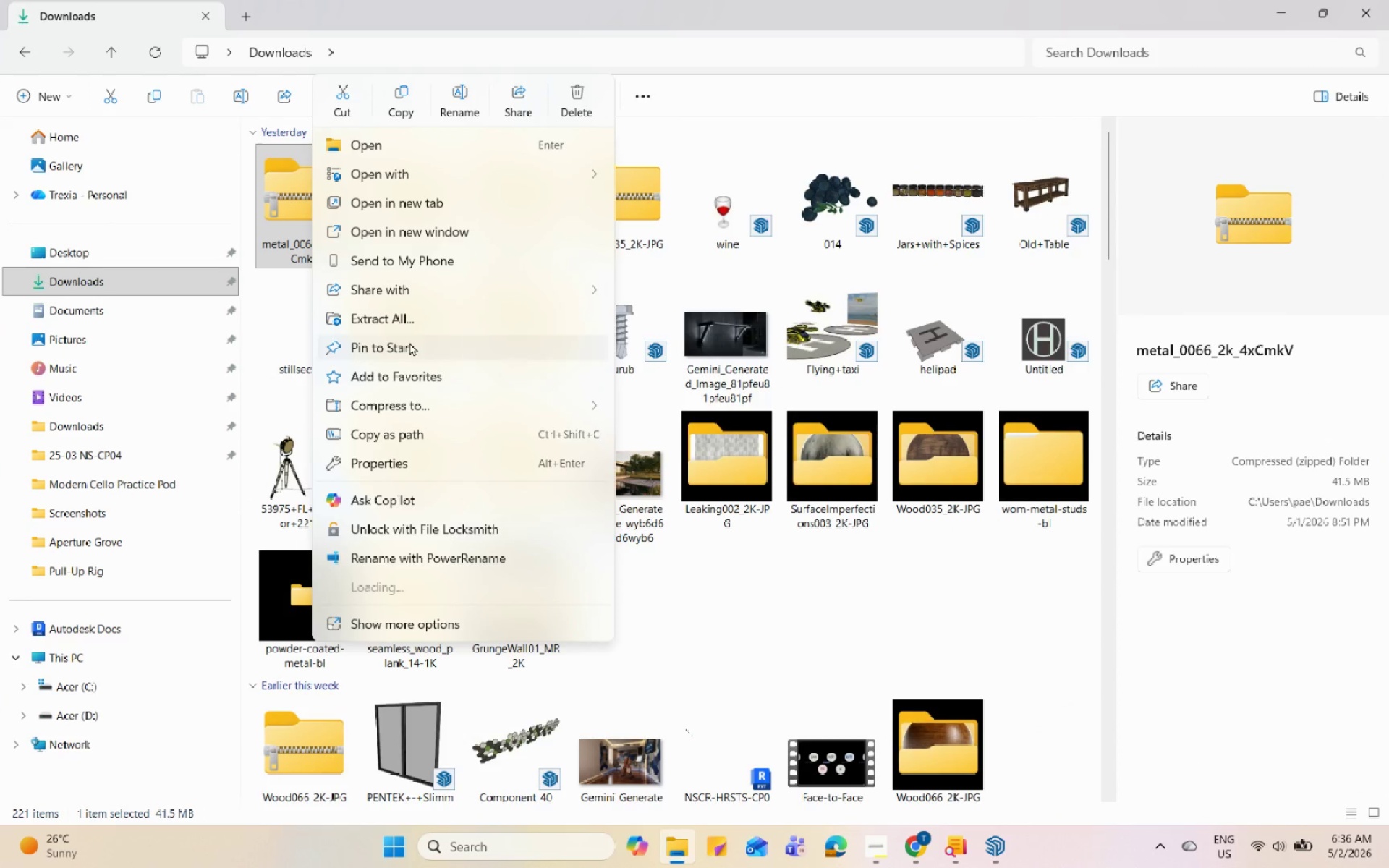 
left_click([422, 316])
 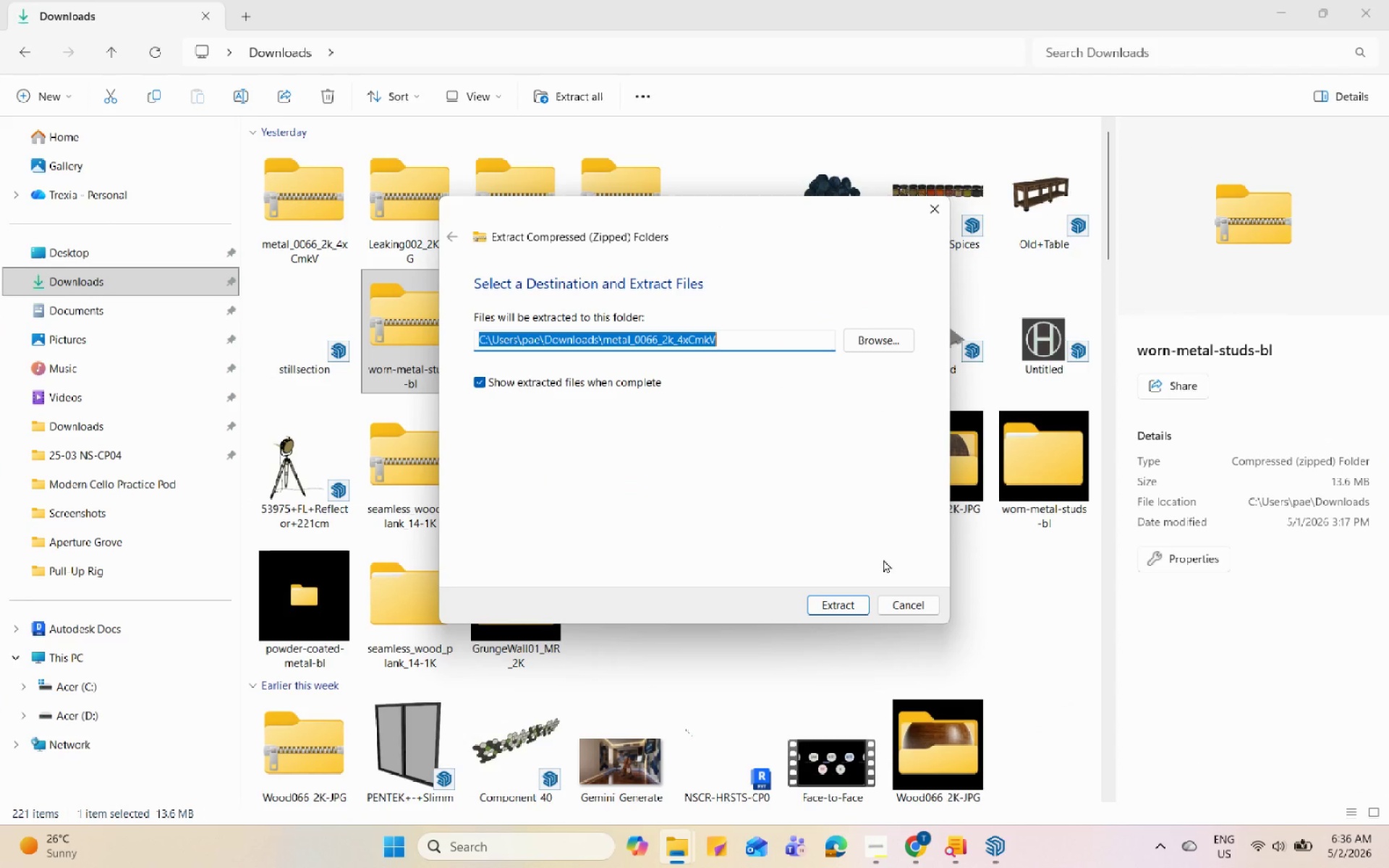 
left_click([837, 599])
 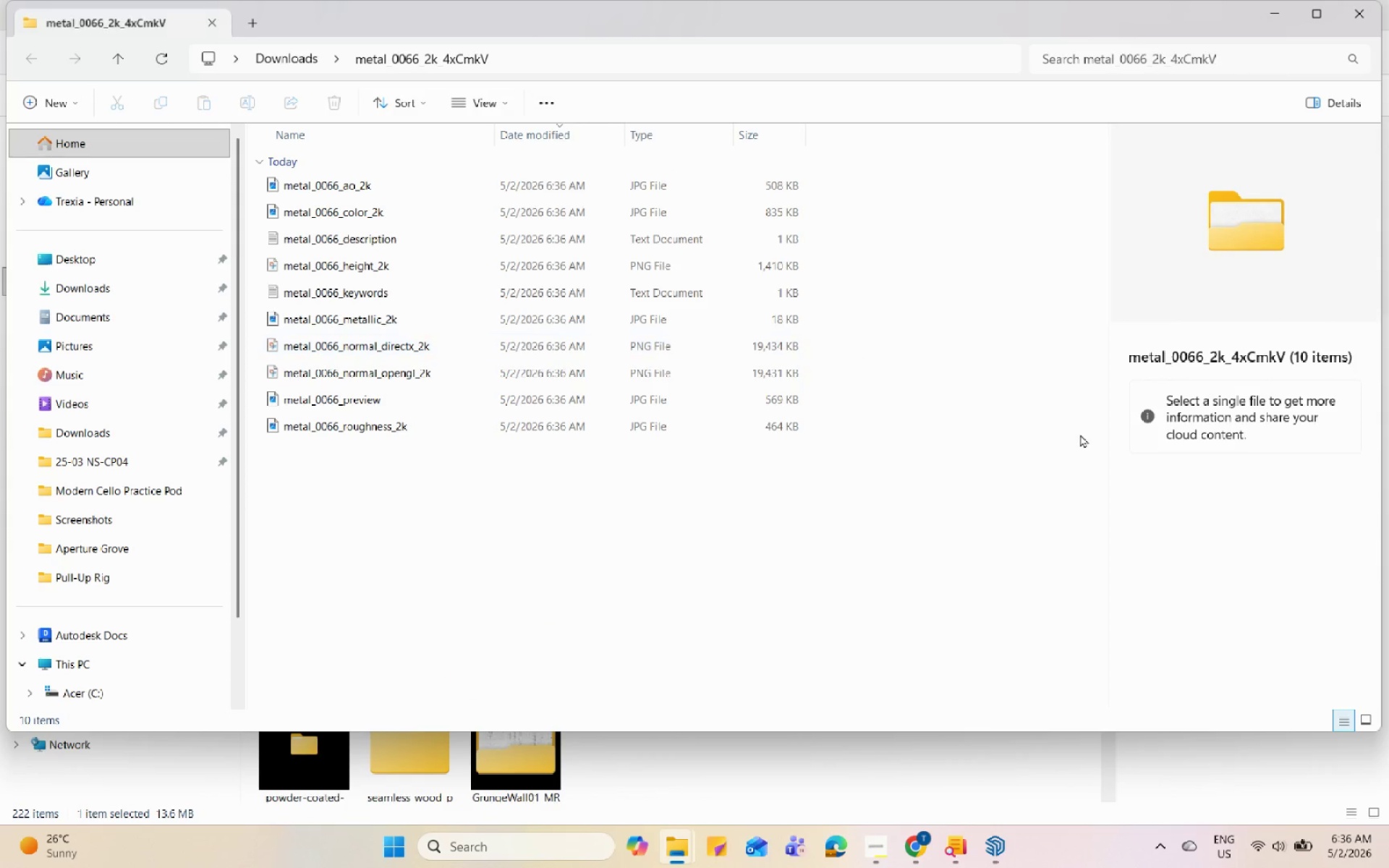 
left_click([1364, 713])
 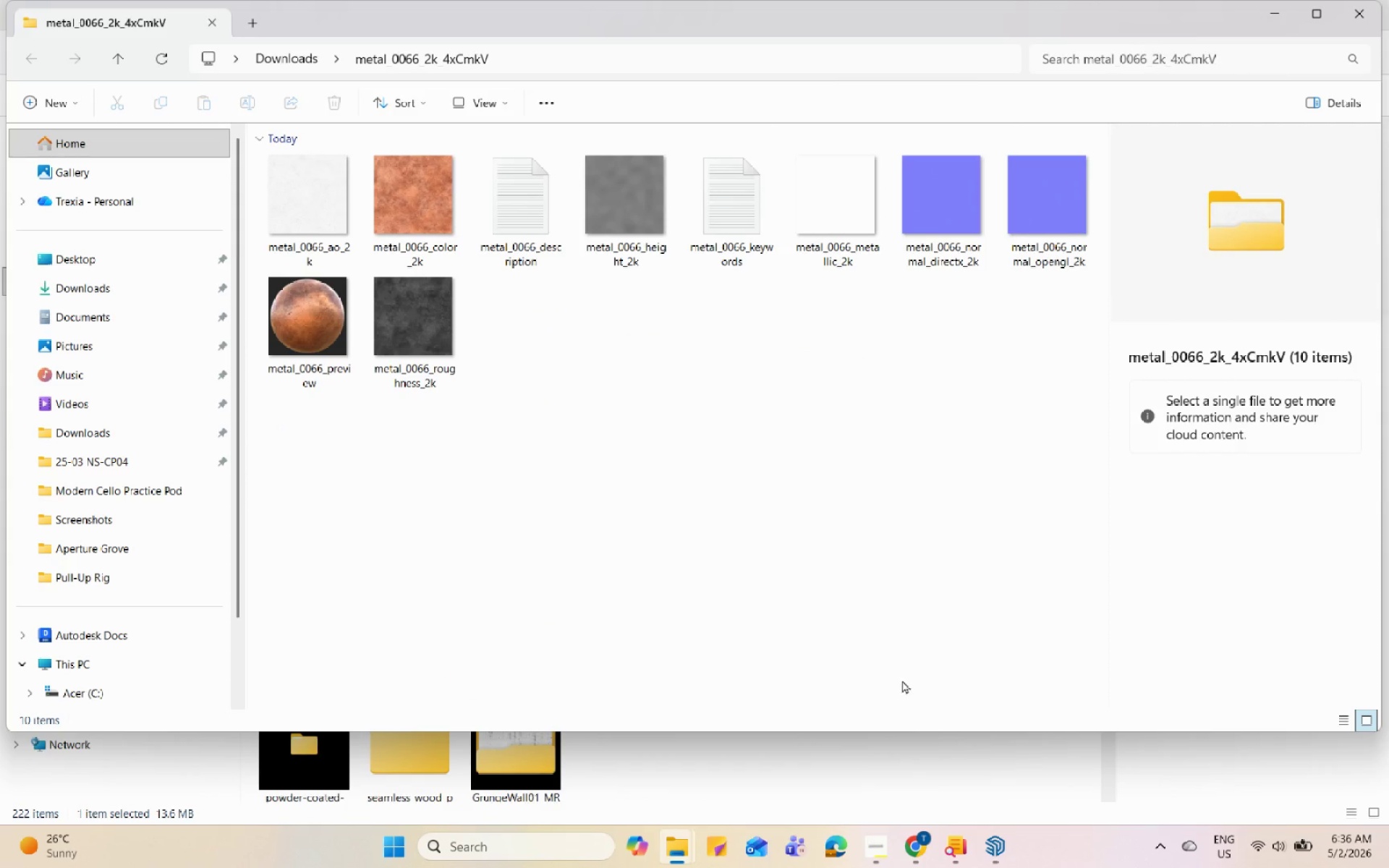 
left_click([1307, 7])
 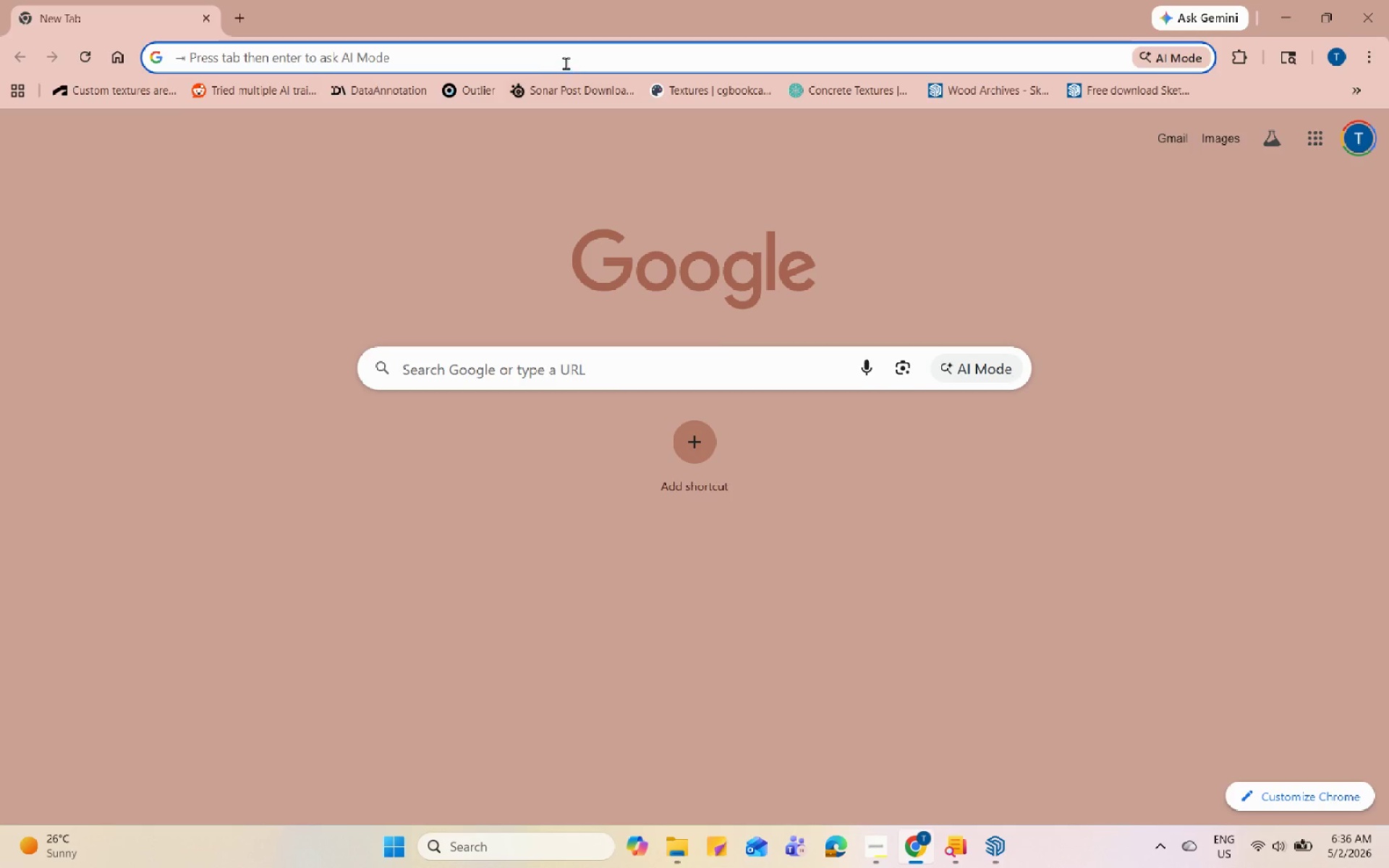 
type(hamered )
 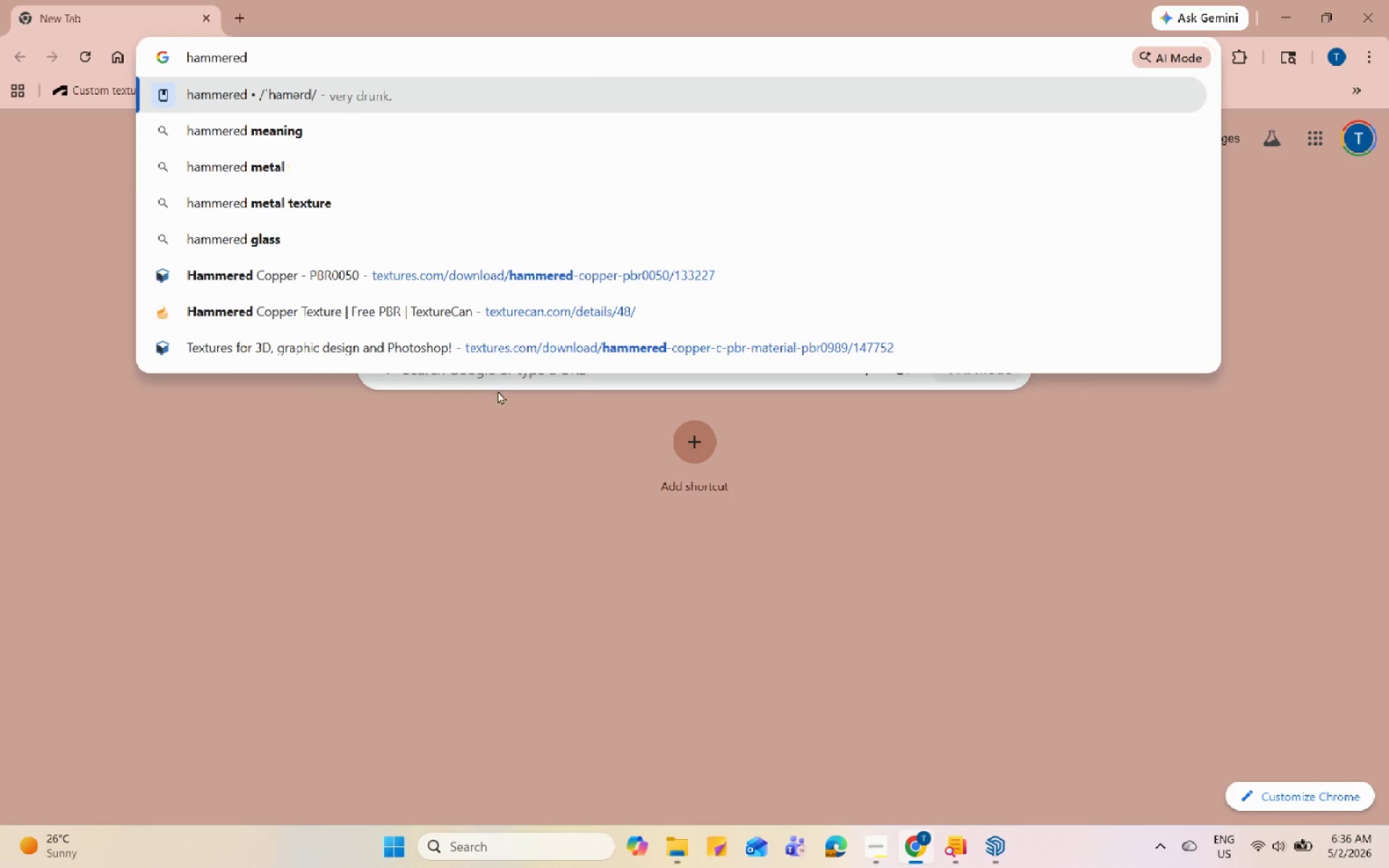 
left_click([487, 321])
 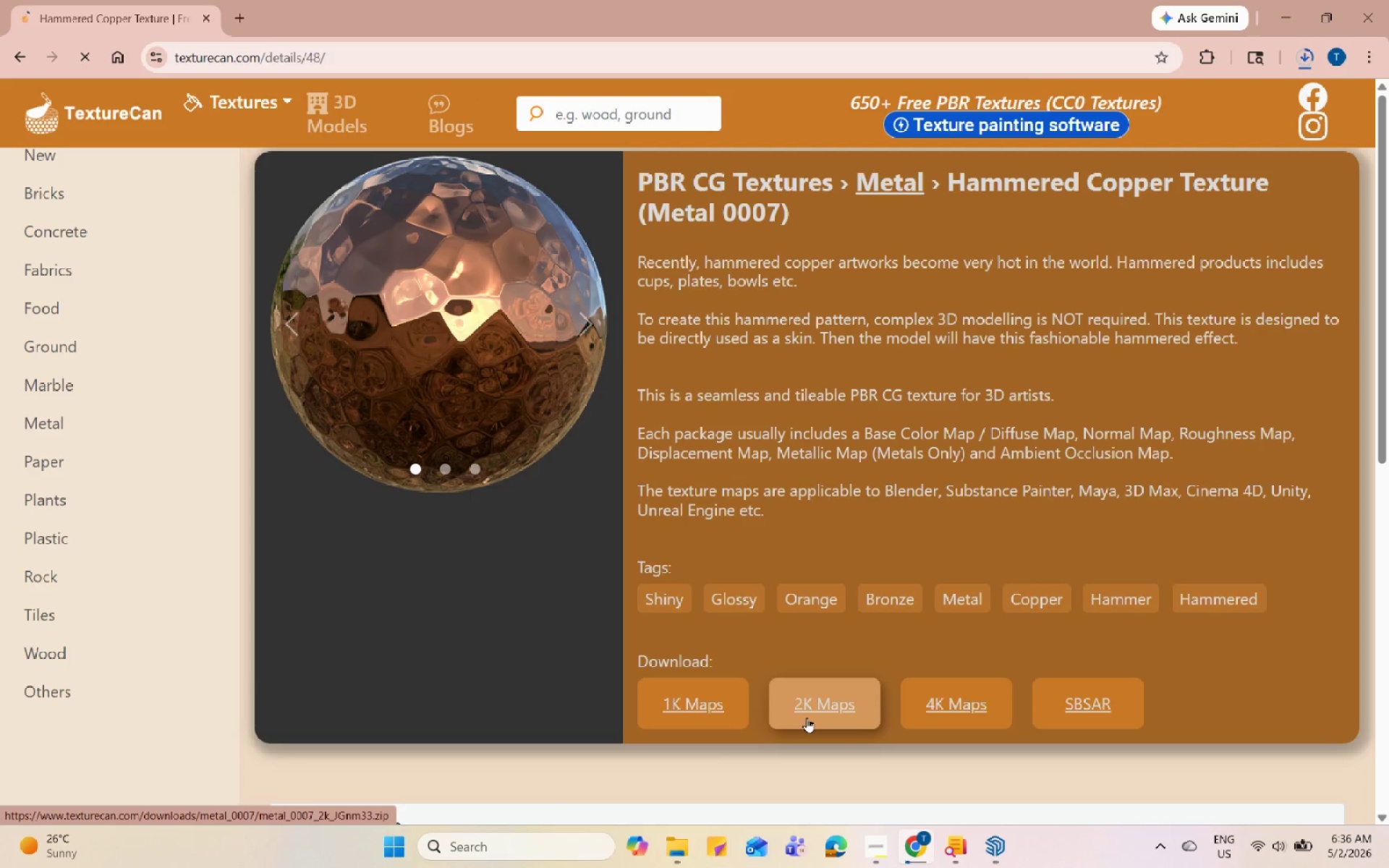 
wait(18.66)
 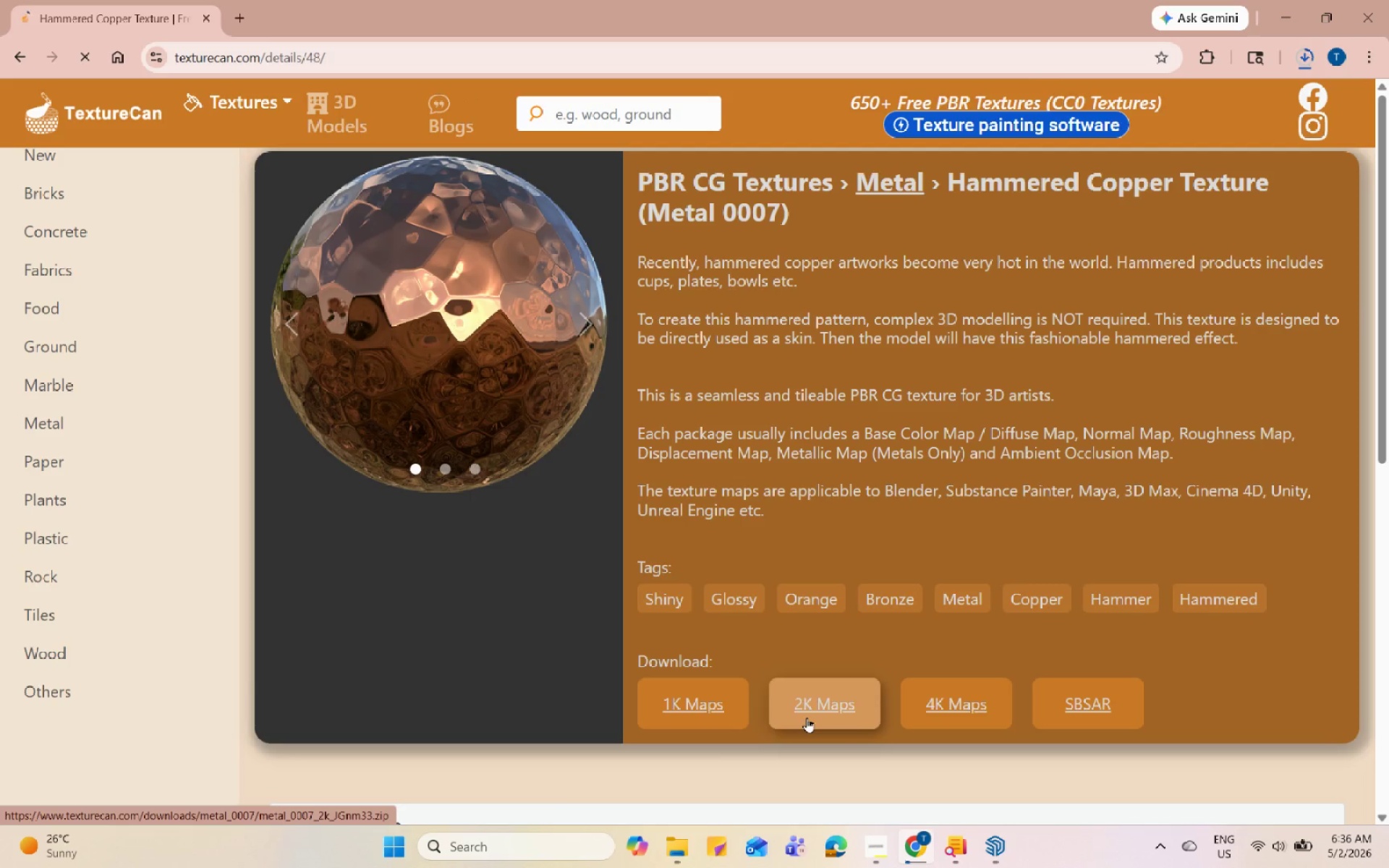 
left_click([688, 850])
 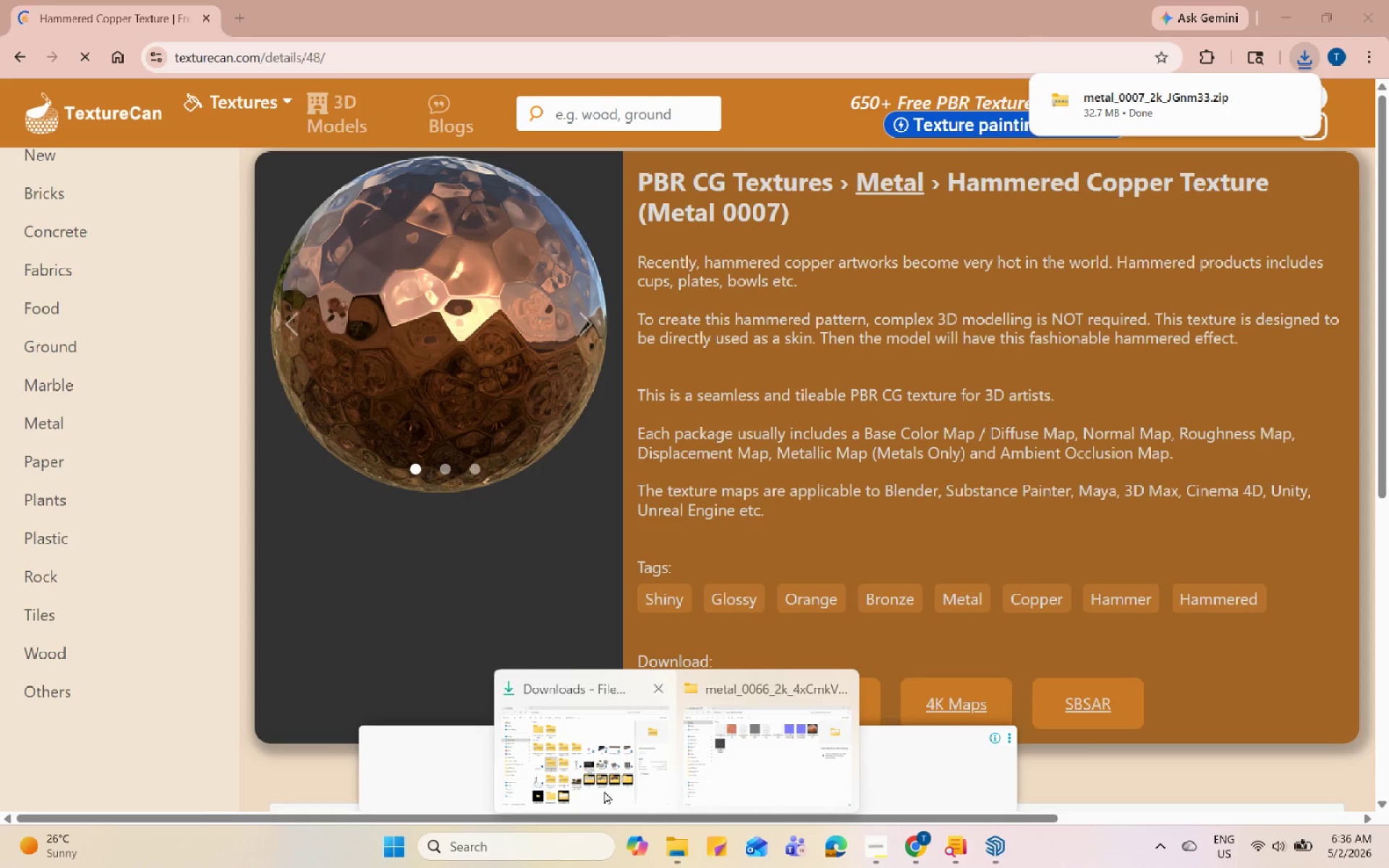 
left_click([582, 760])
 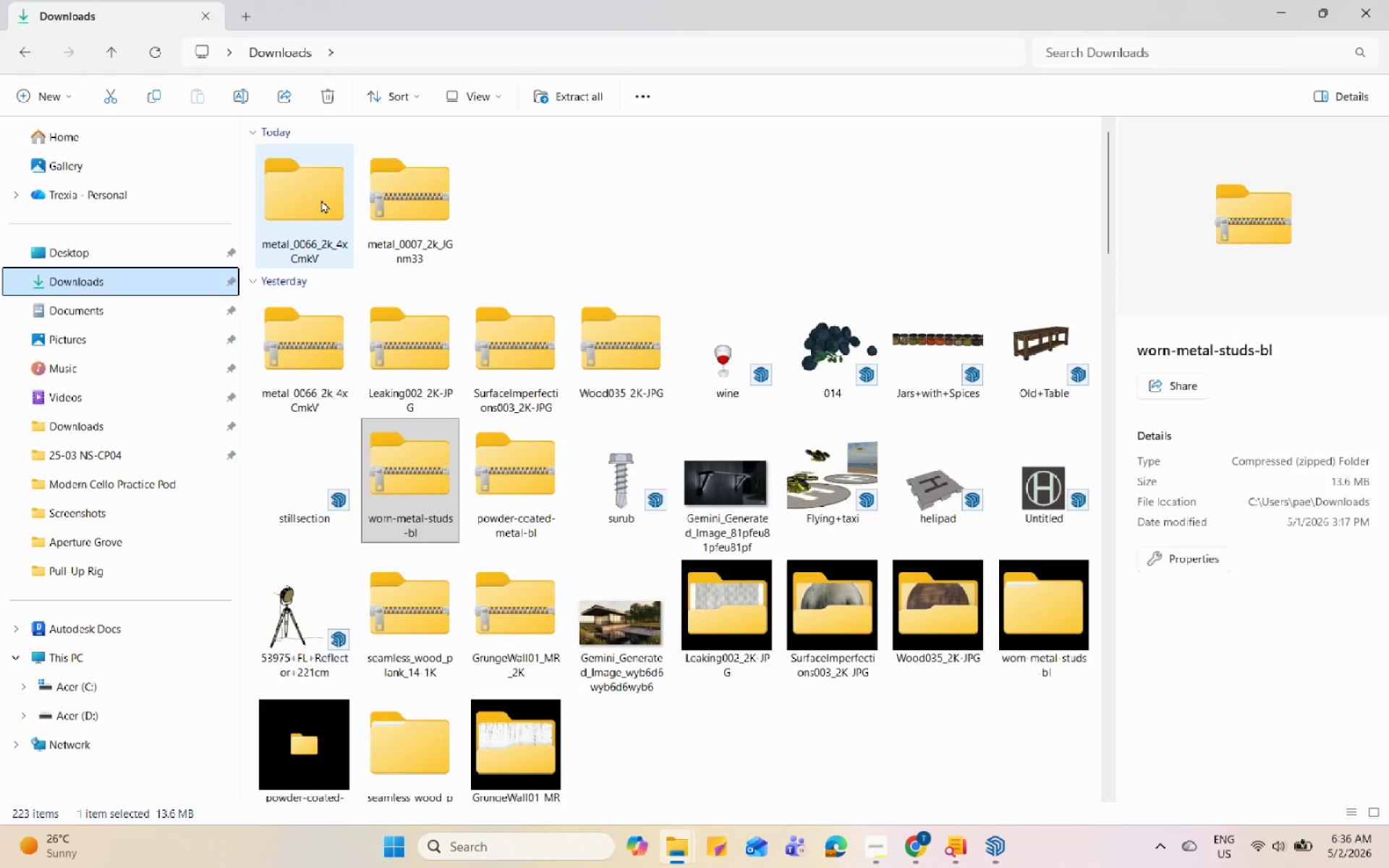 
left_click([379, 200])
 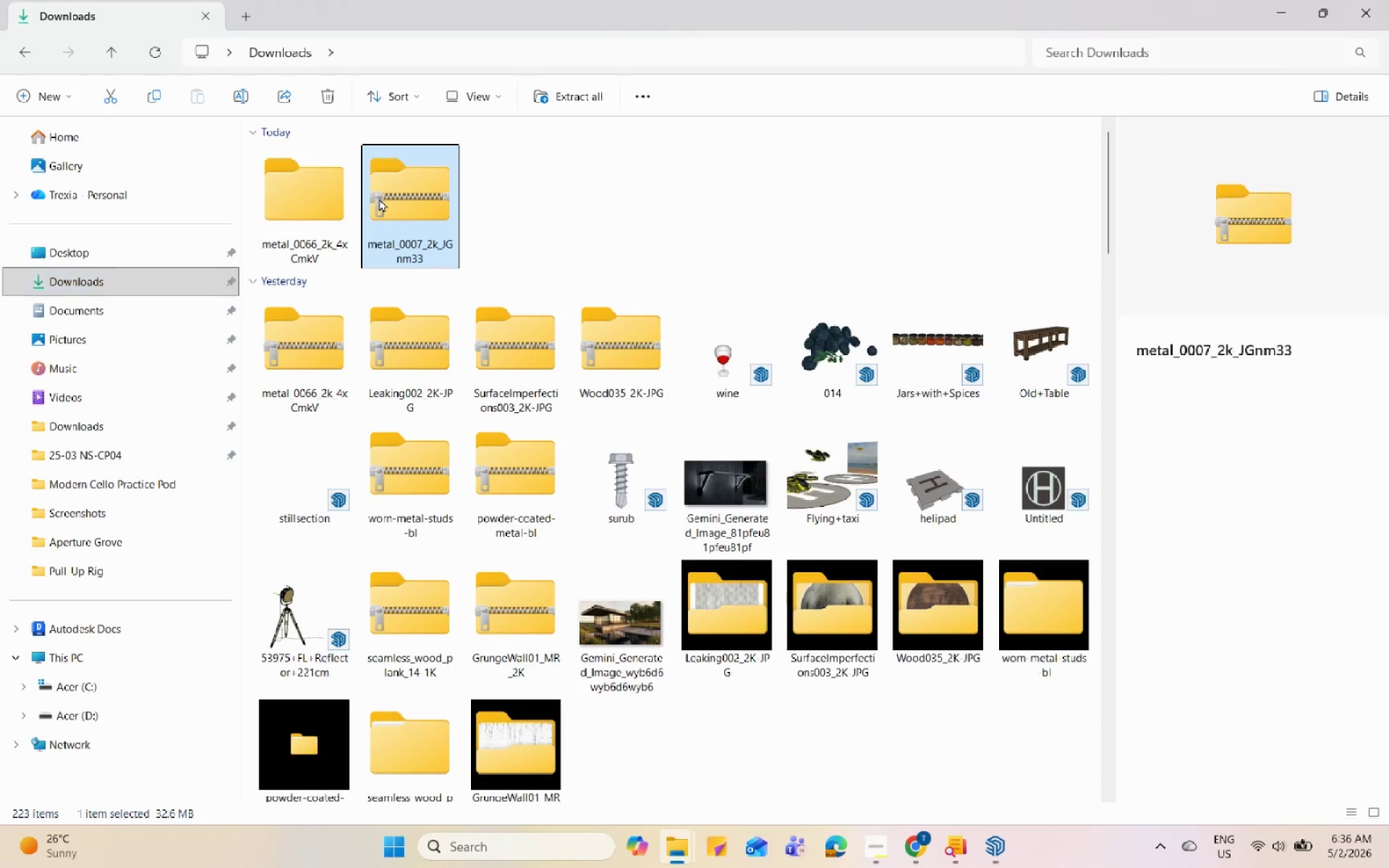 
right_click([379, 198])
 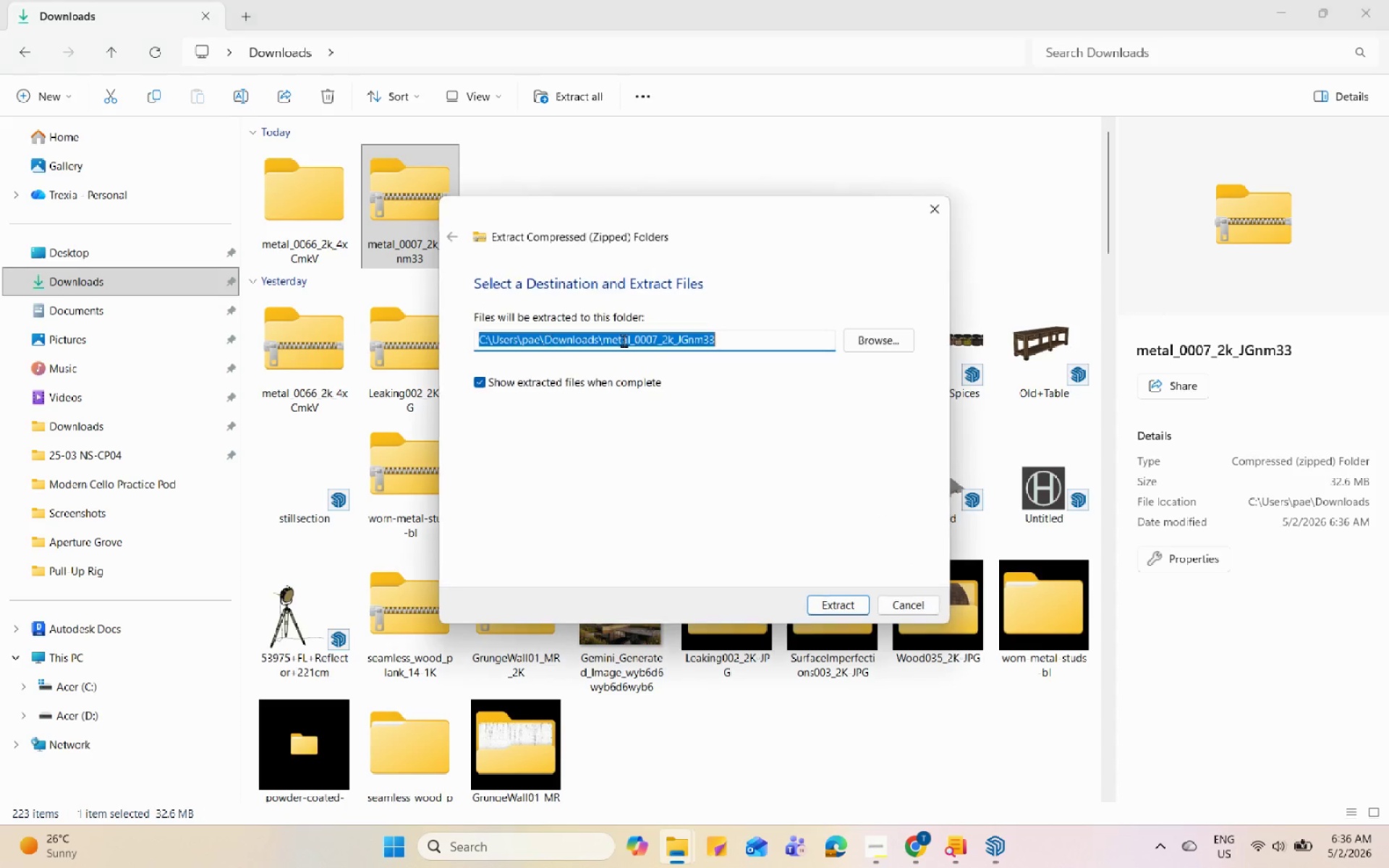 
left_click([849, 599])
 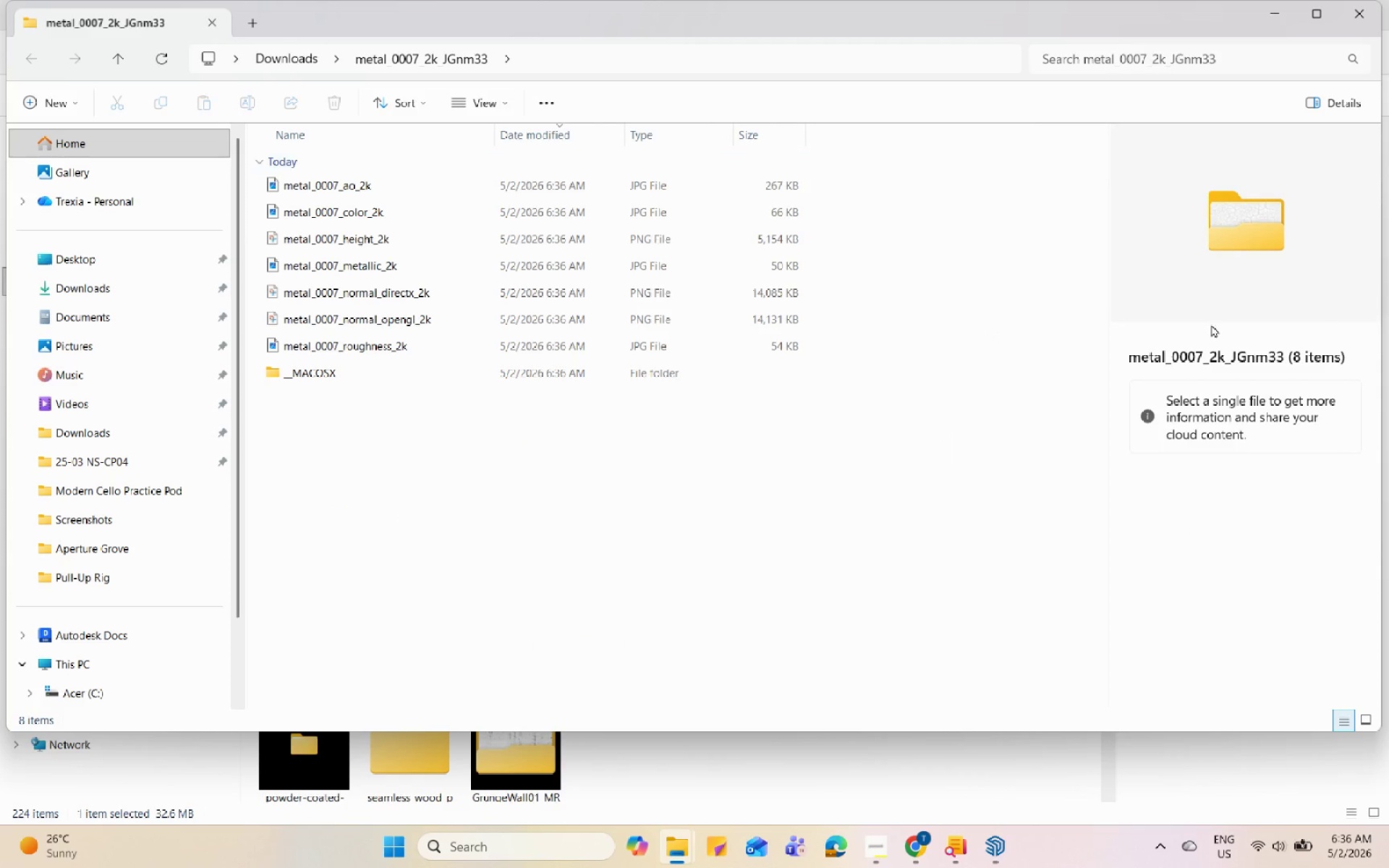 
left_click([1364, 723])
 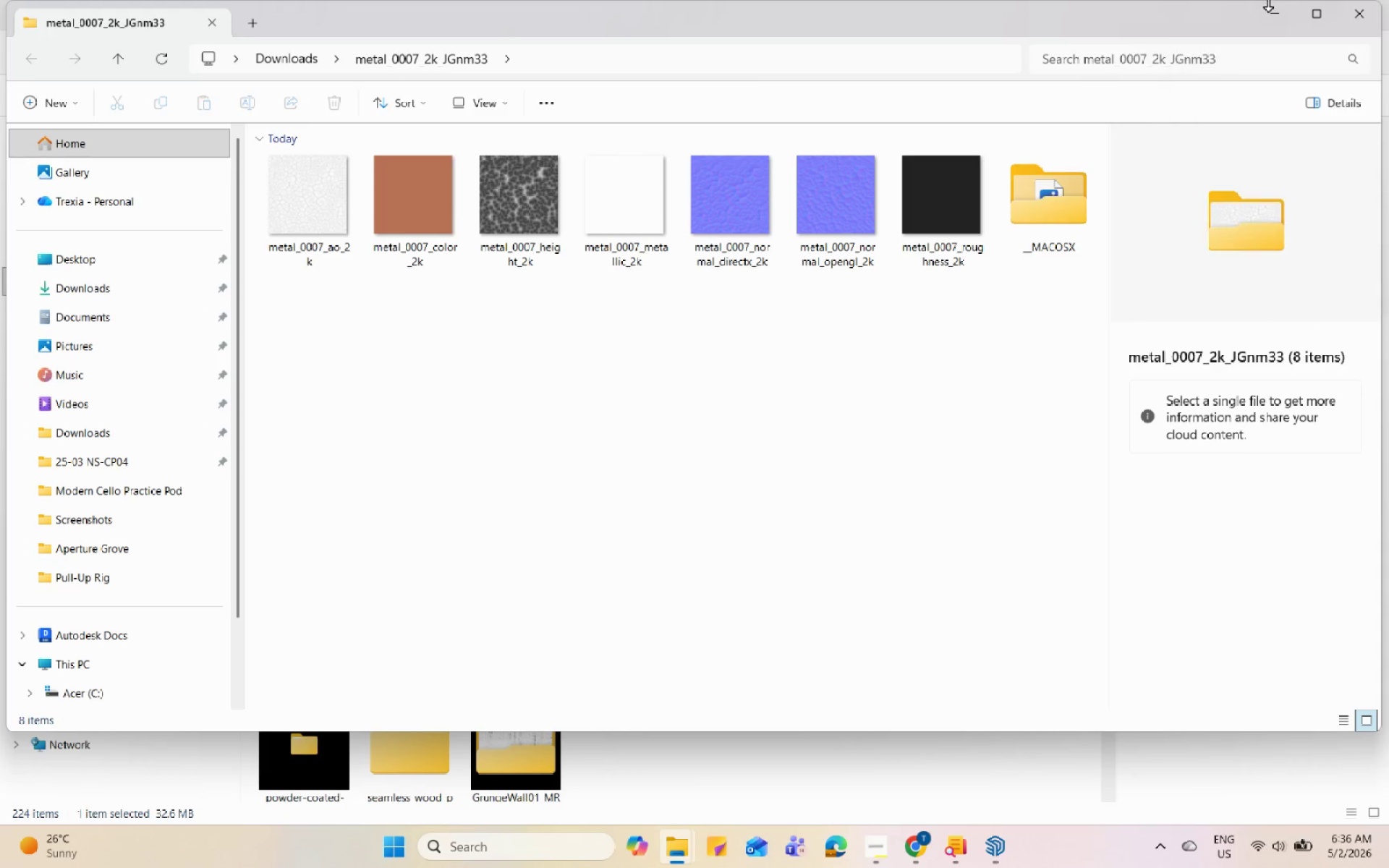 
left_click([1265, 14])
 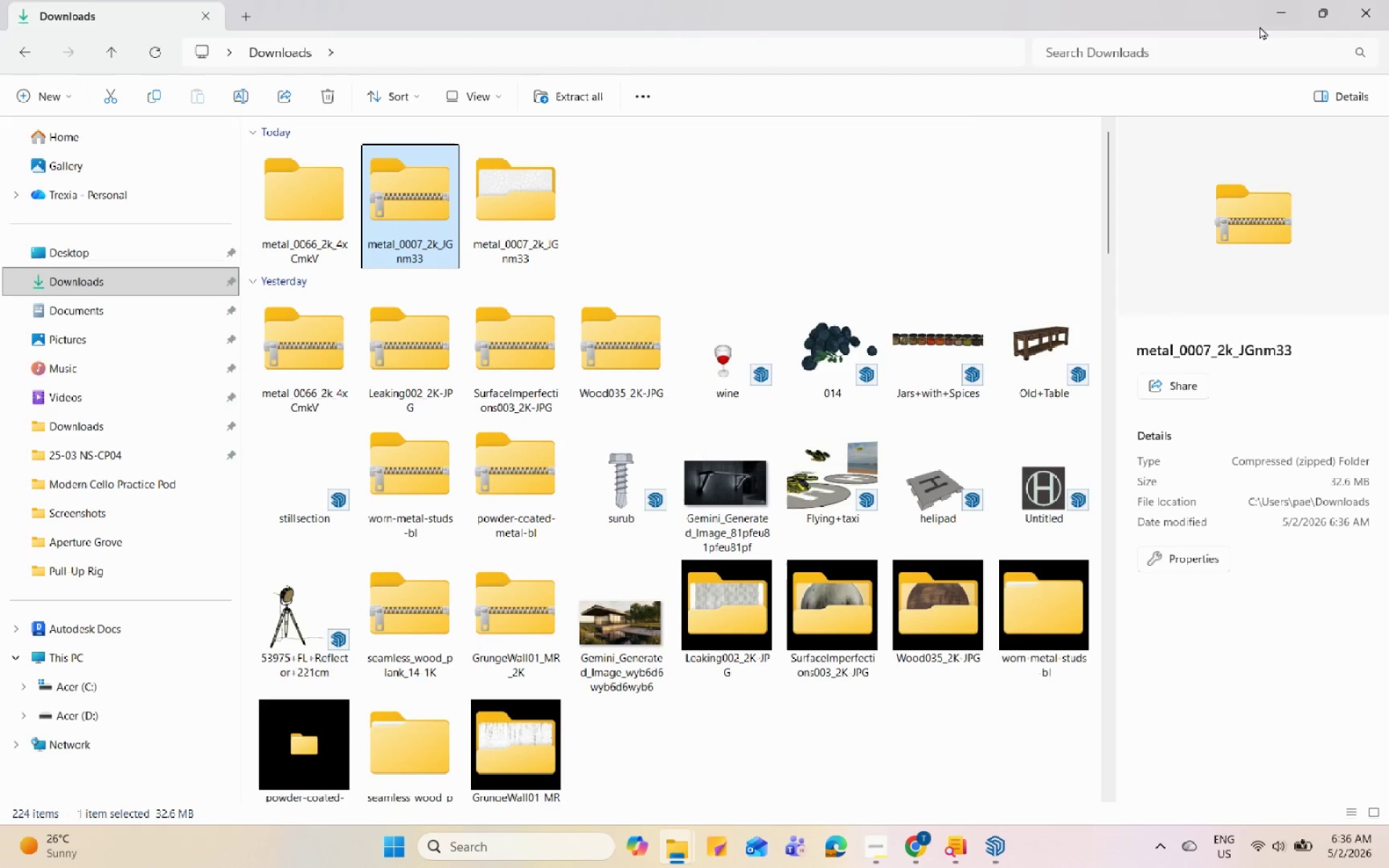 
left_click([1265, 17])
 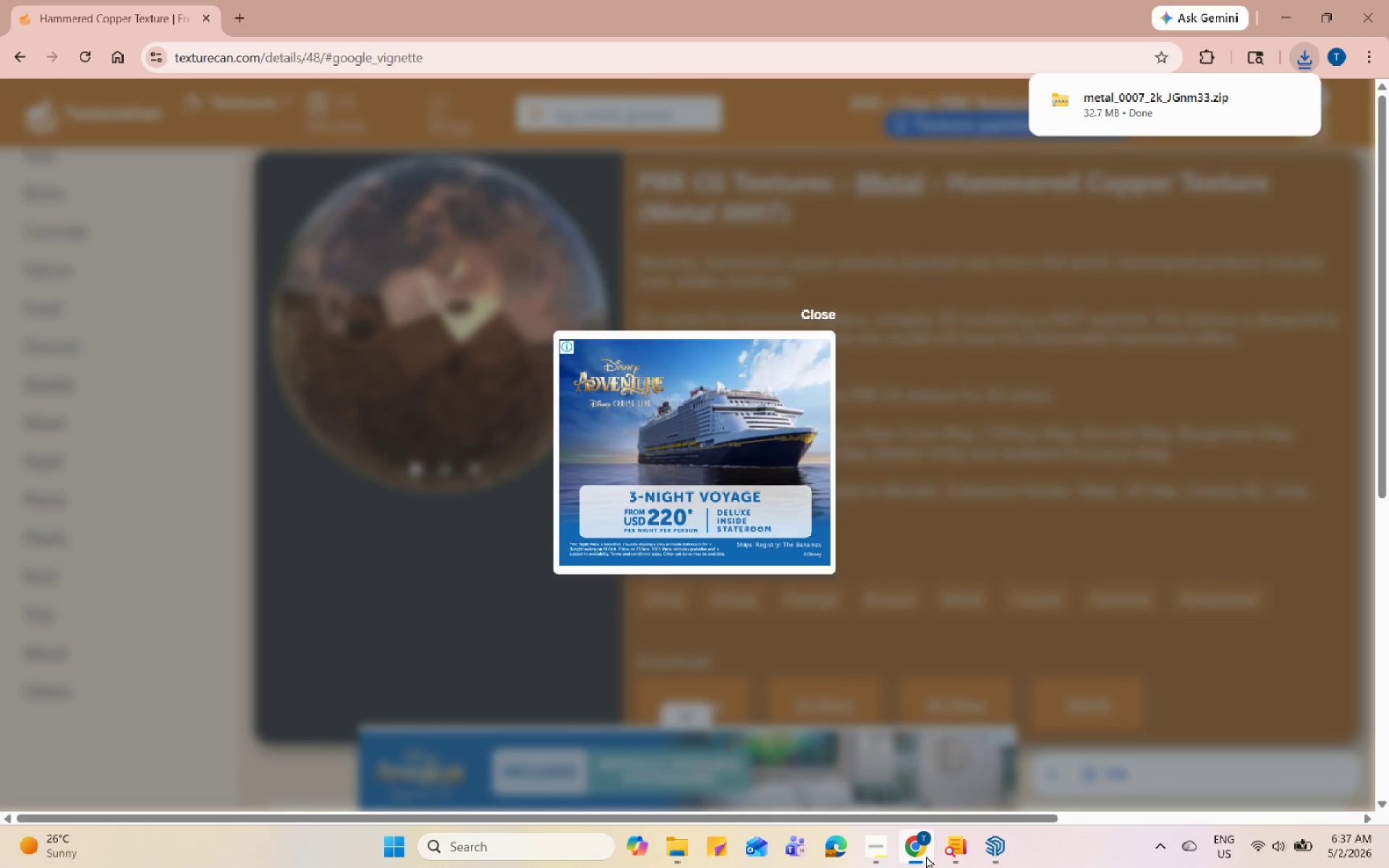 
left_click([1003, 848])
 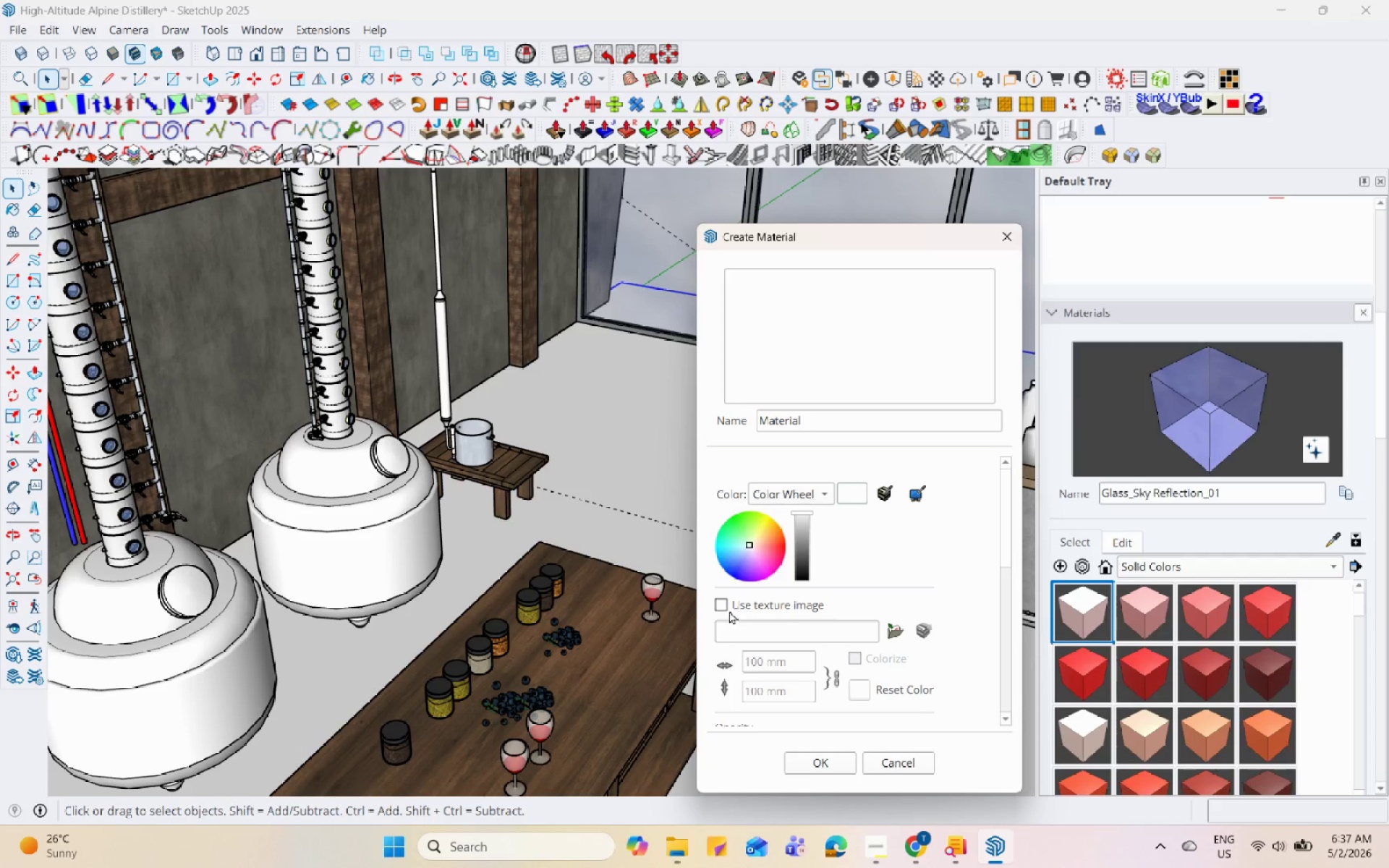 
scroll: coordinate [814, 561], scroll_direction: down, amount: 4.0
 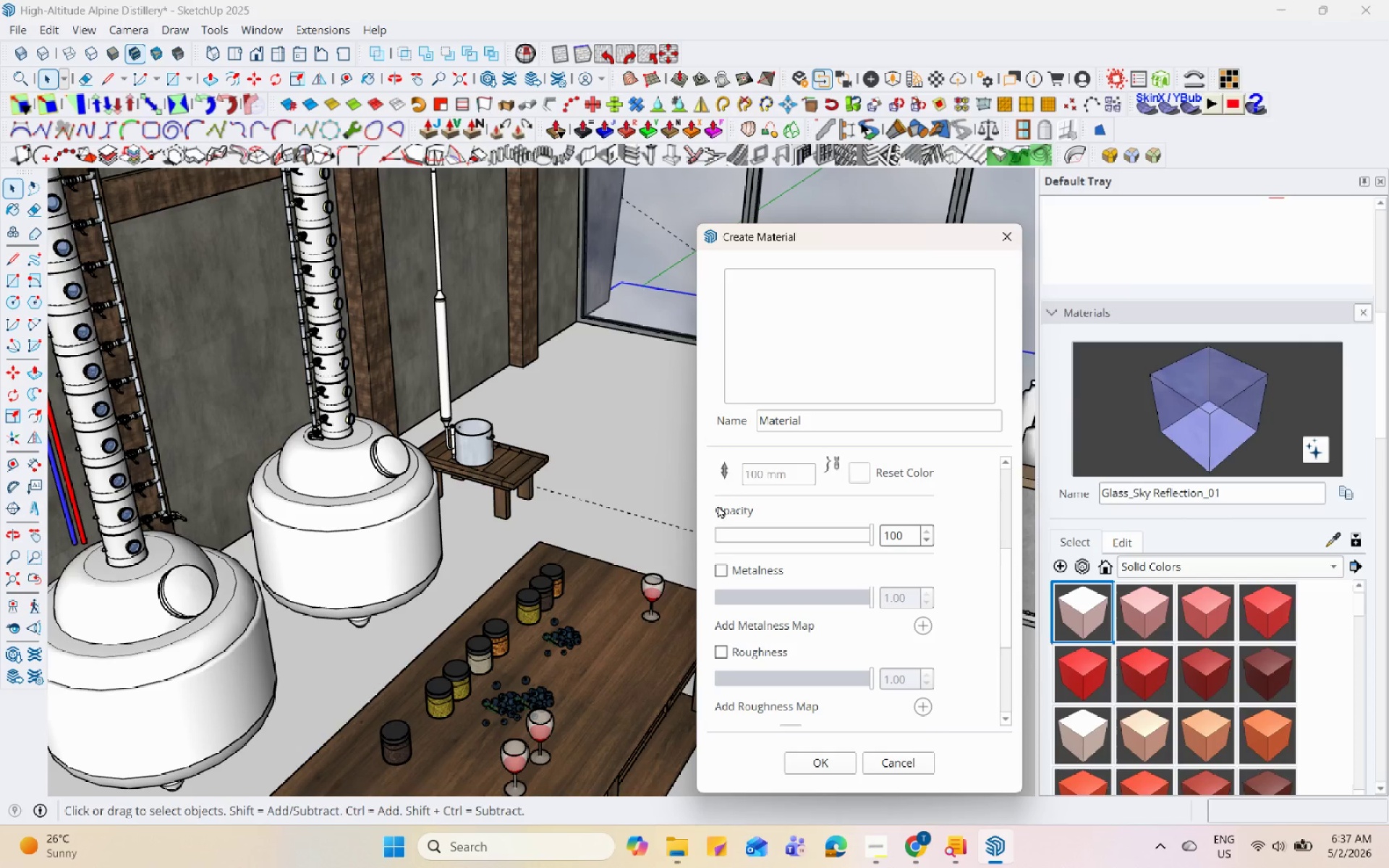 
scroll: coordinate [715, 550], scroll_direction: up, amount: 5.0
 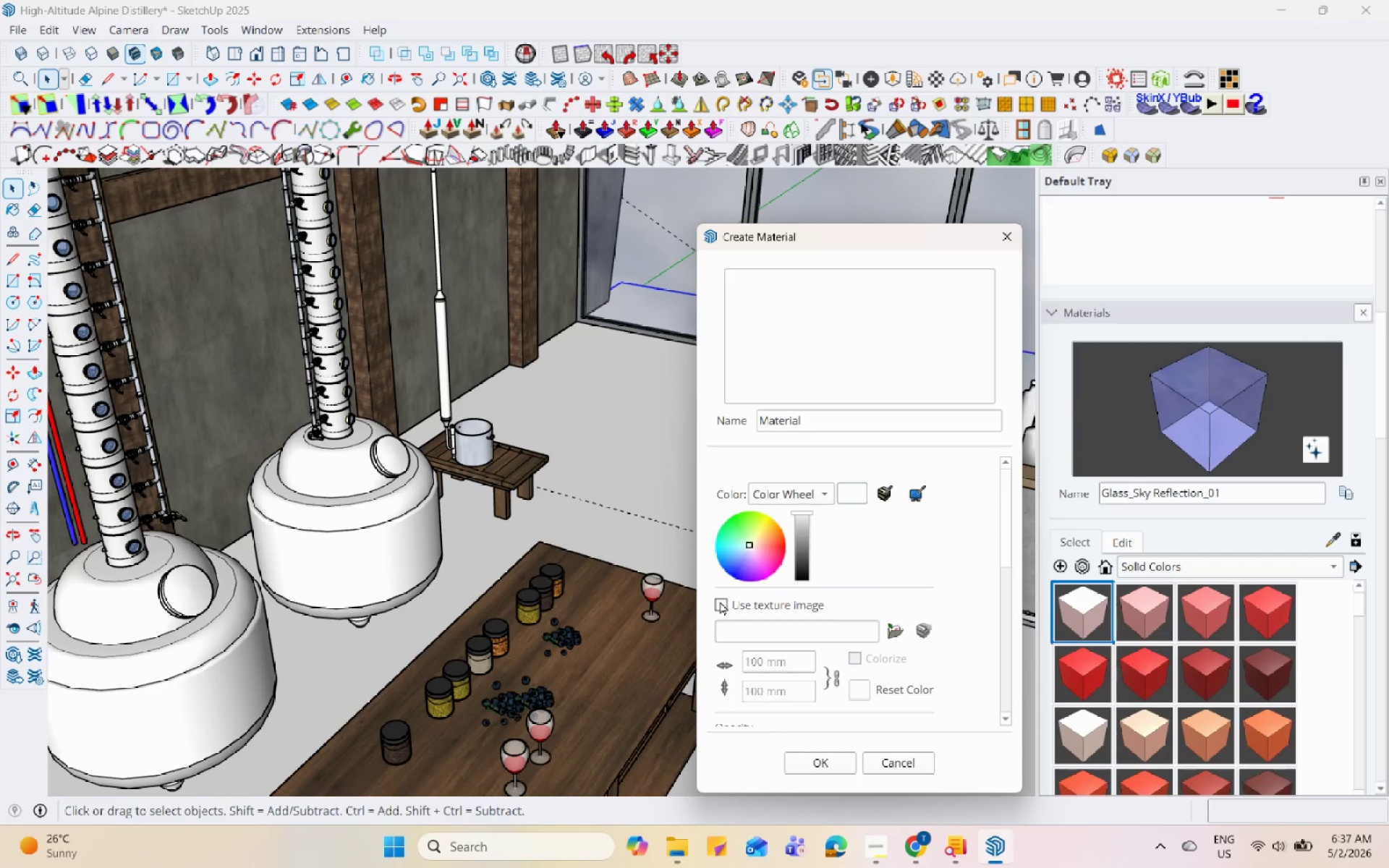 
scroll: coordinate [717, 602], scroll_direction: down, amount: 1.0
 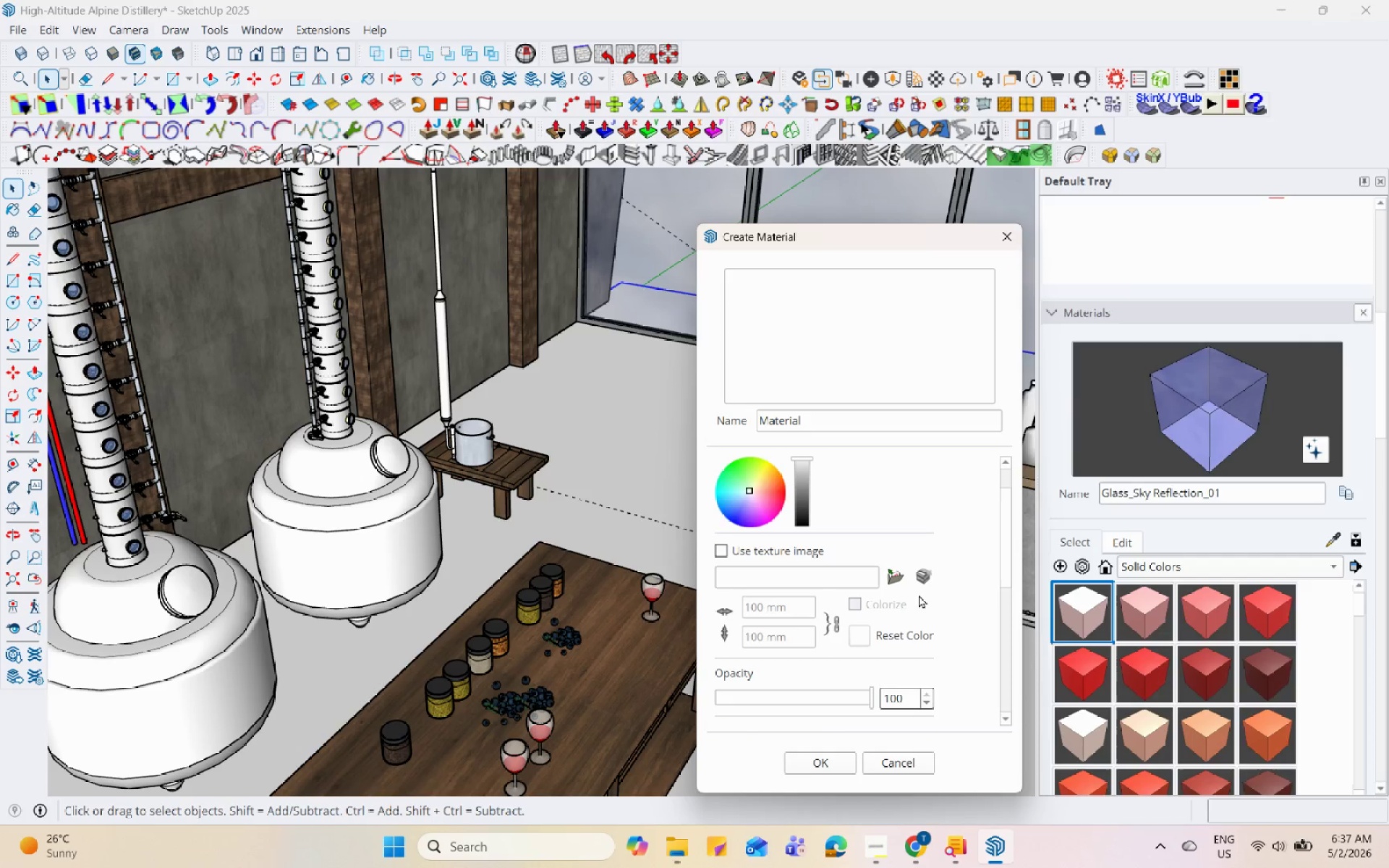 
left_click([896, 577])
 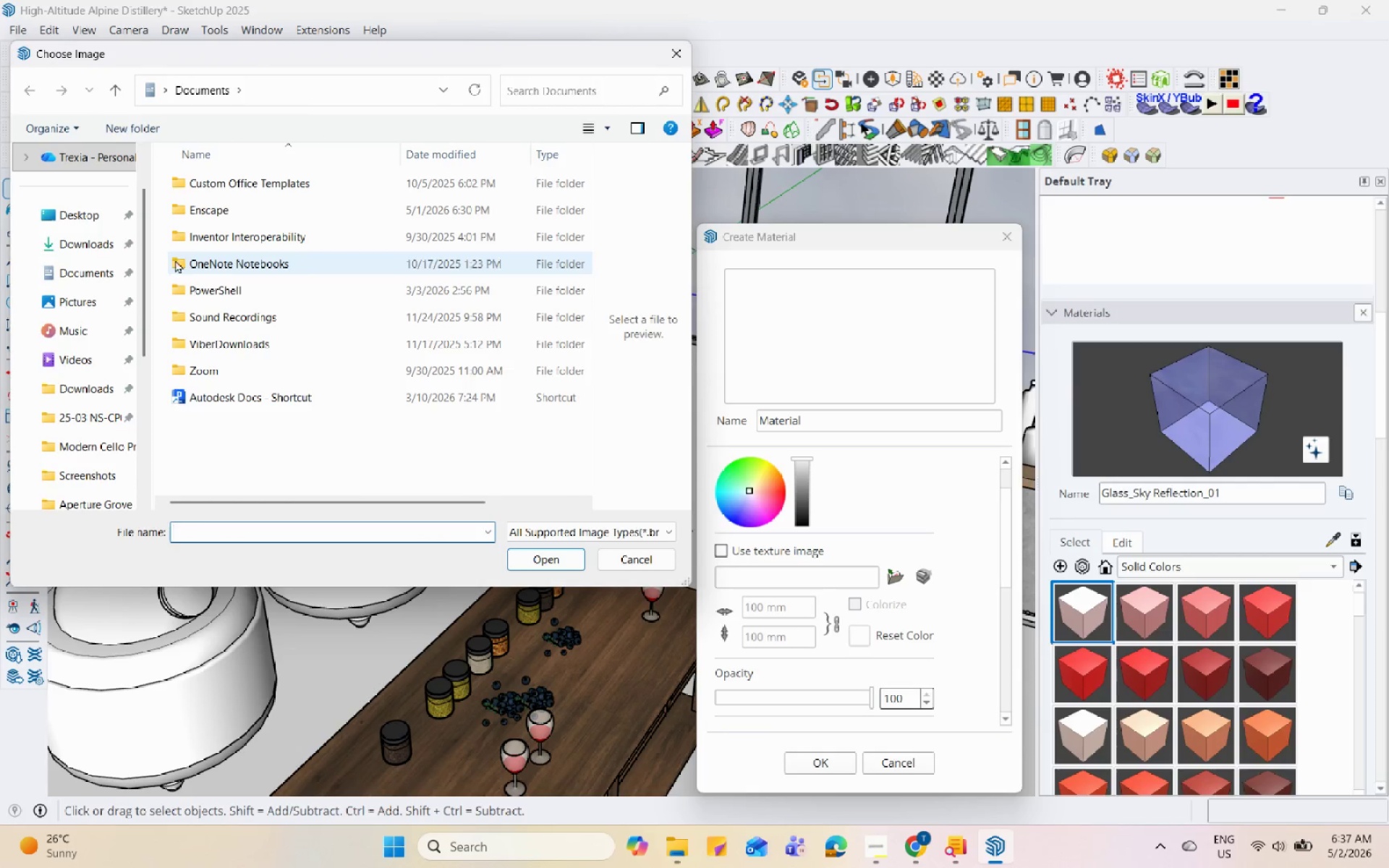 
left_click([98, 245])
 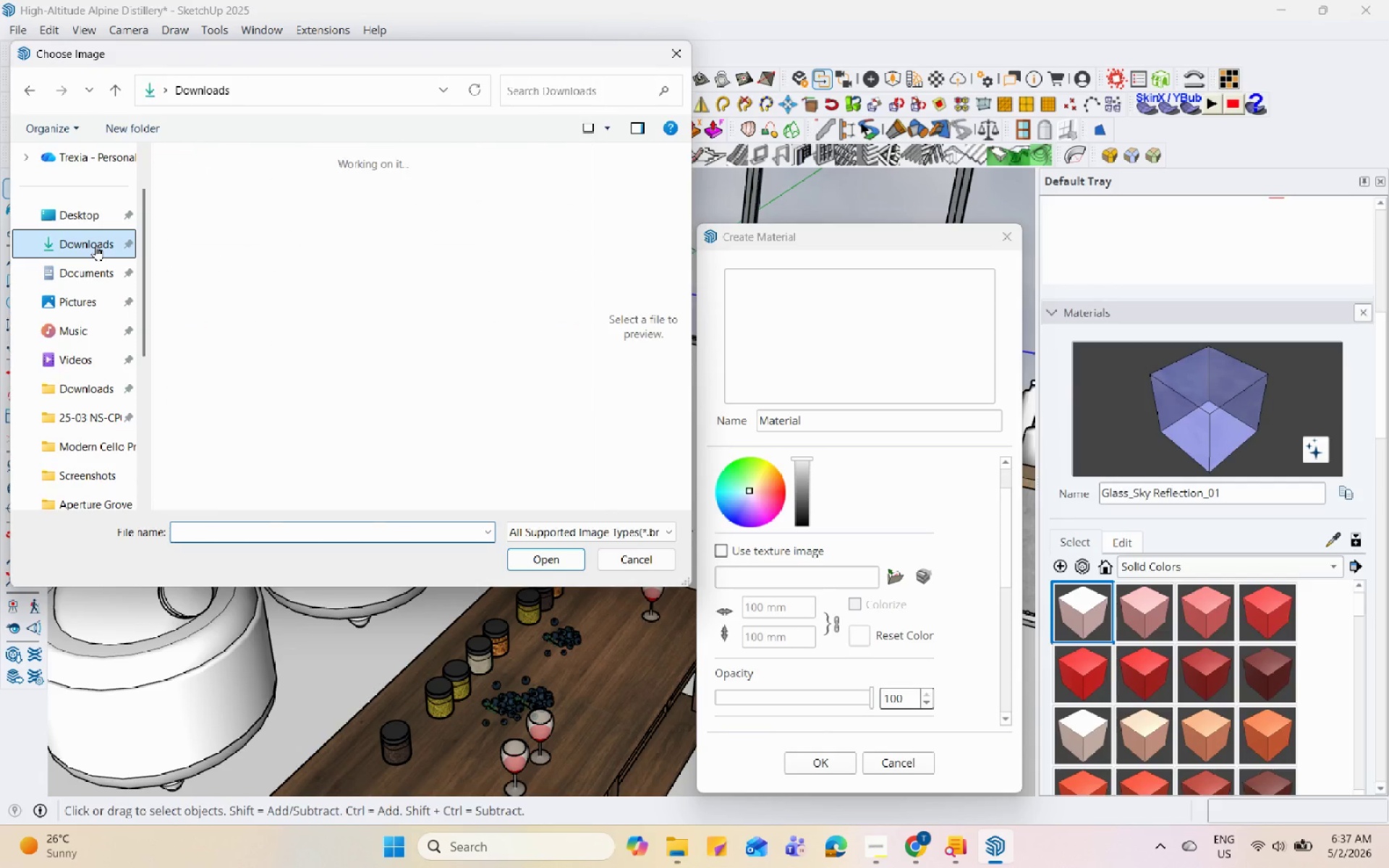 
scroll: coordinate [97, 245], scroll_direction: up, amount: 3.0
 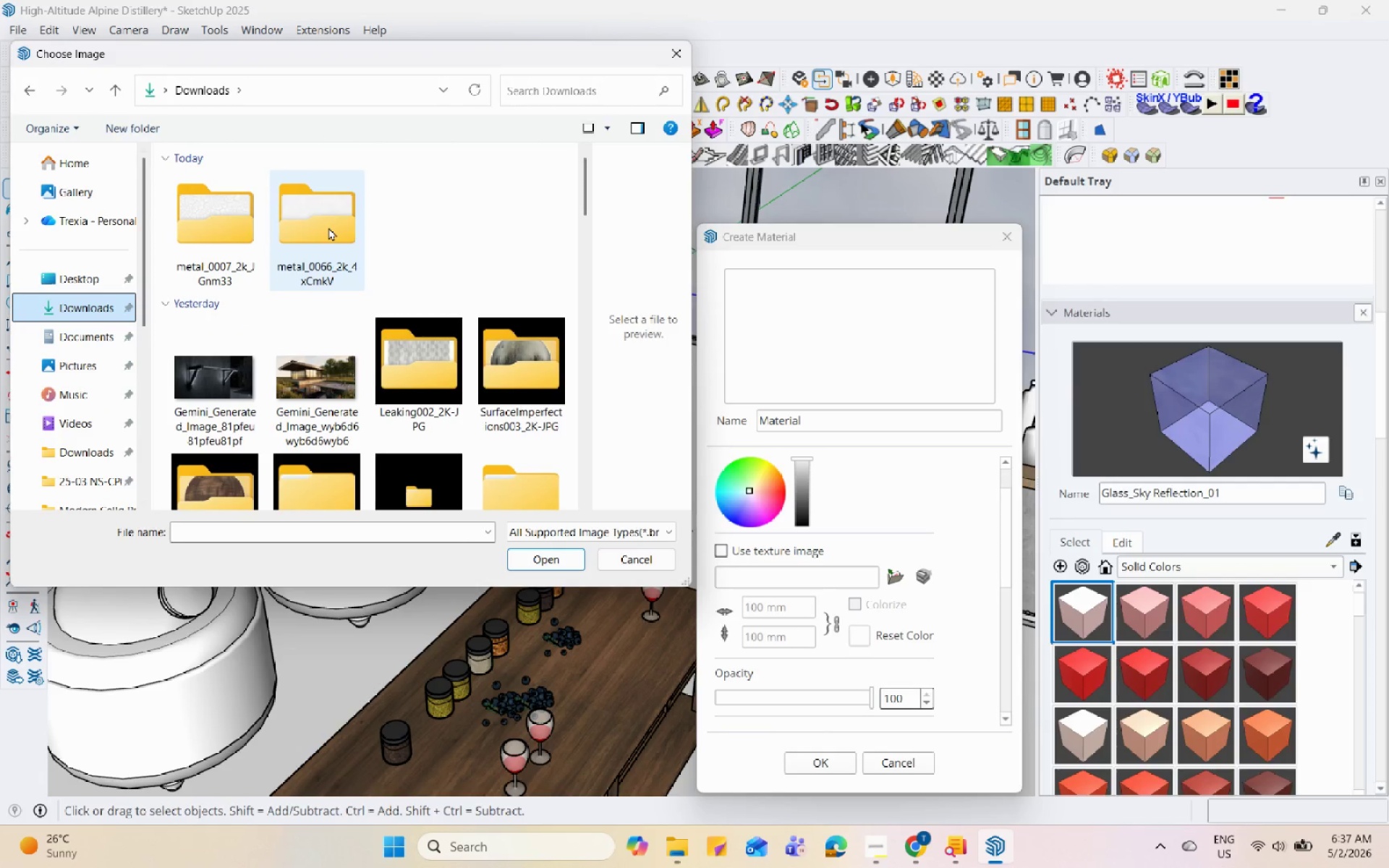 
double_click([328, 227])
 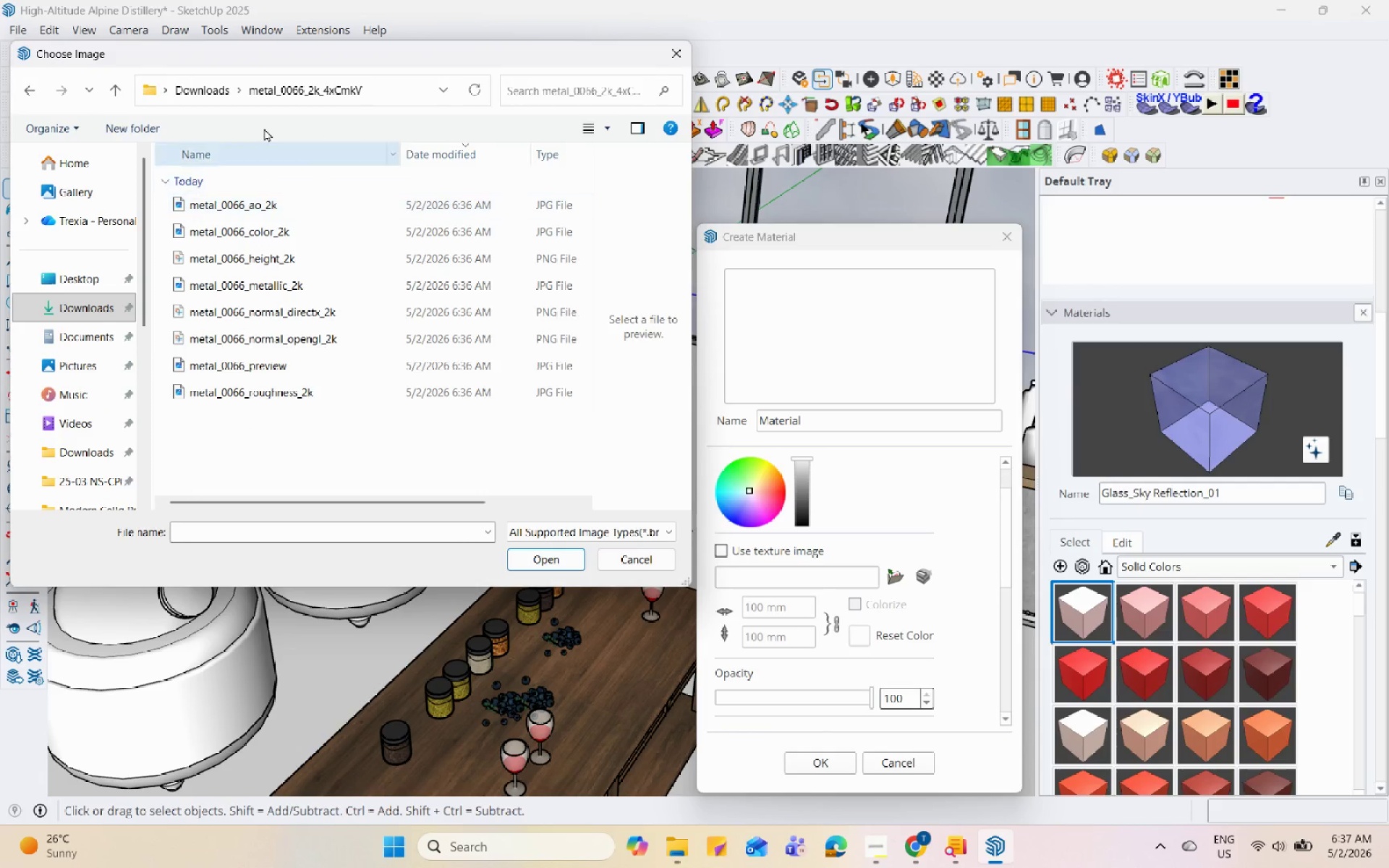 
left_click([208, 79])
 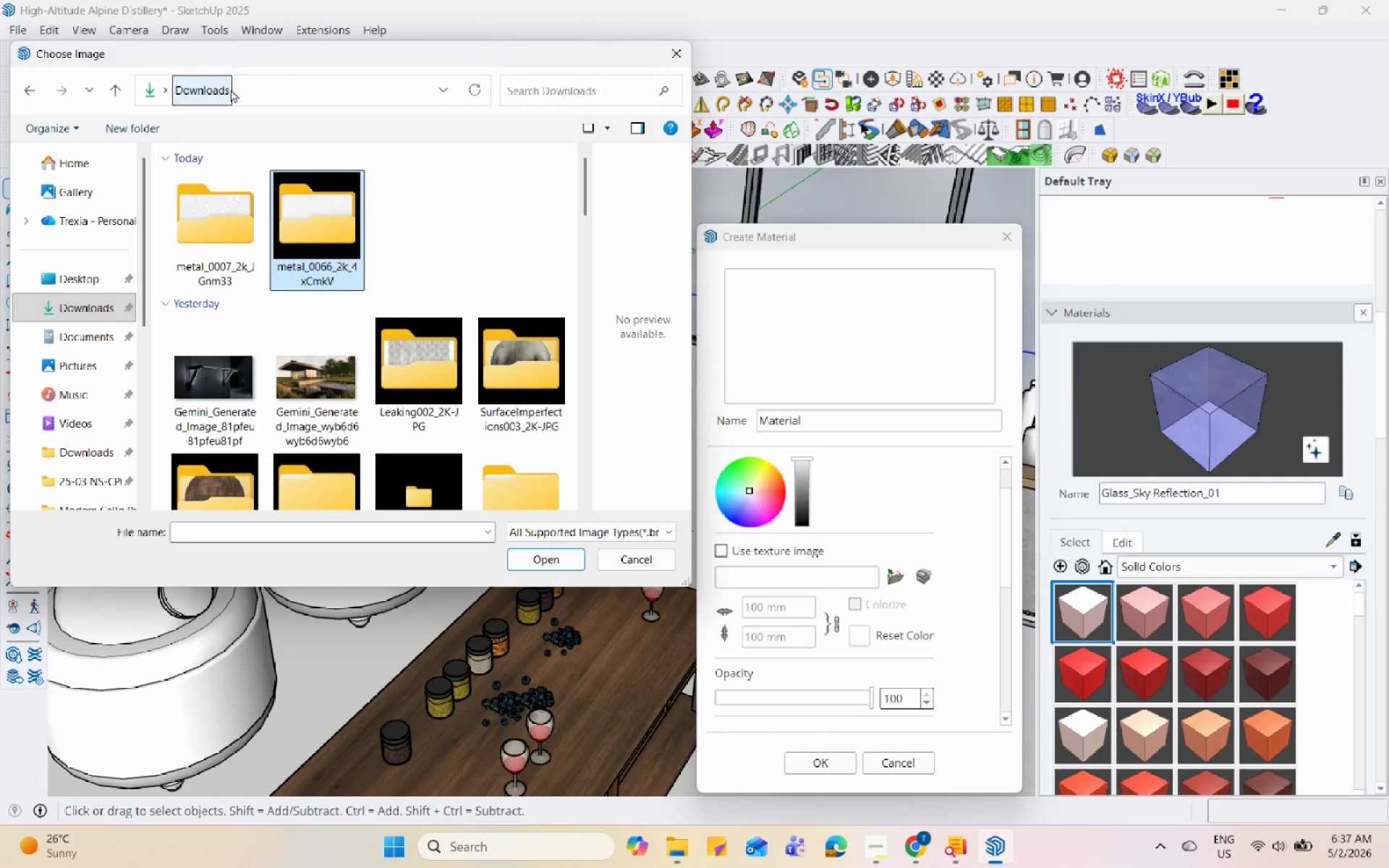 
left_click([297, 241])
 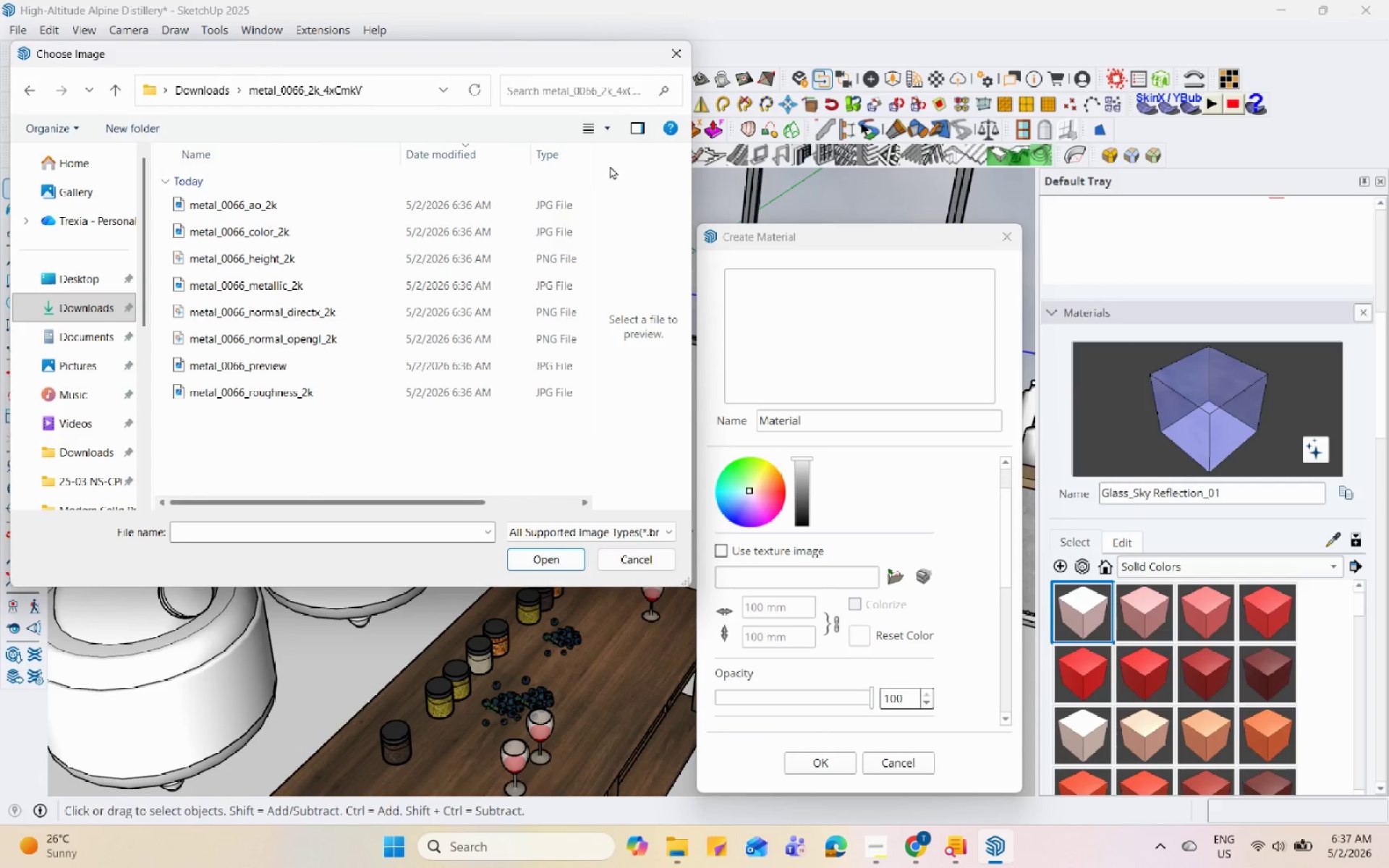 
left_click([608, 132])
 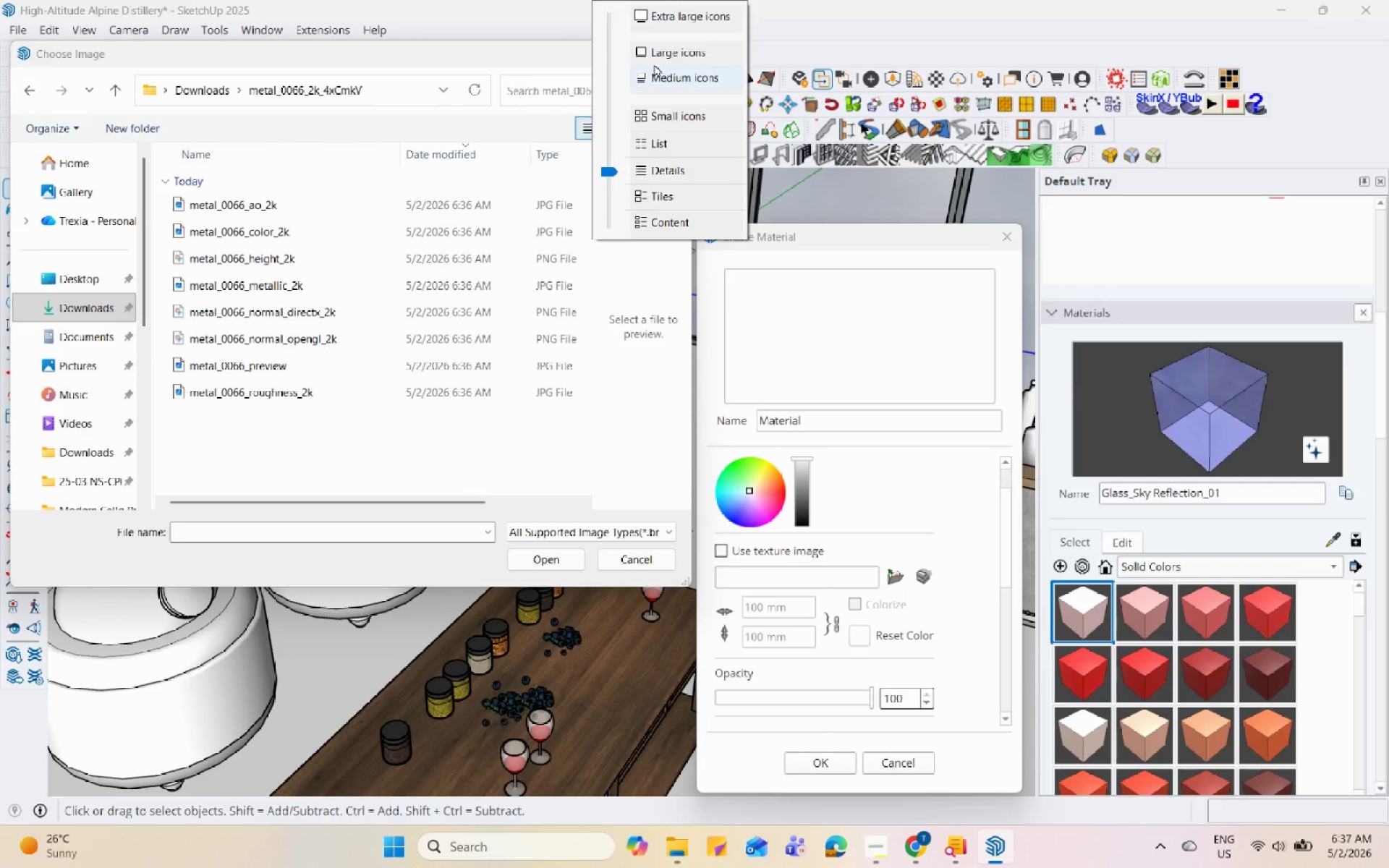 
left_click([661, 51])
 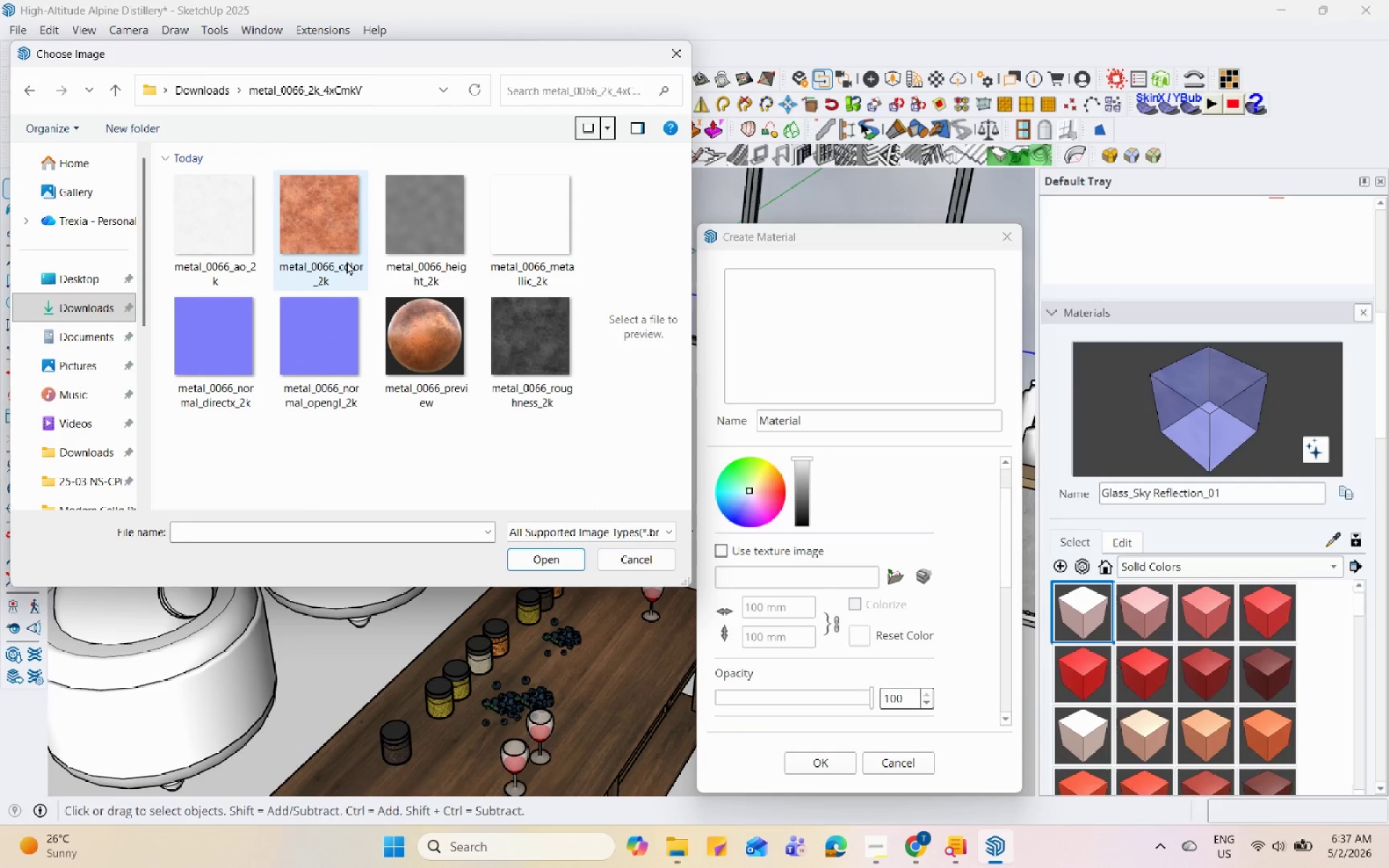 
left_click([332, 263])
 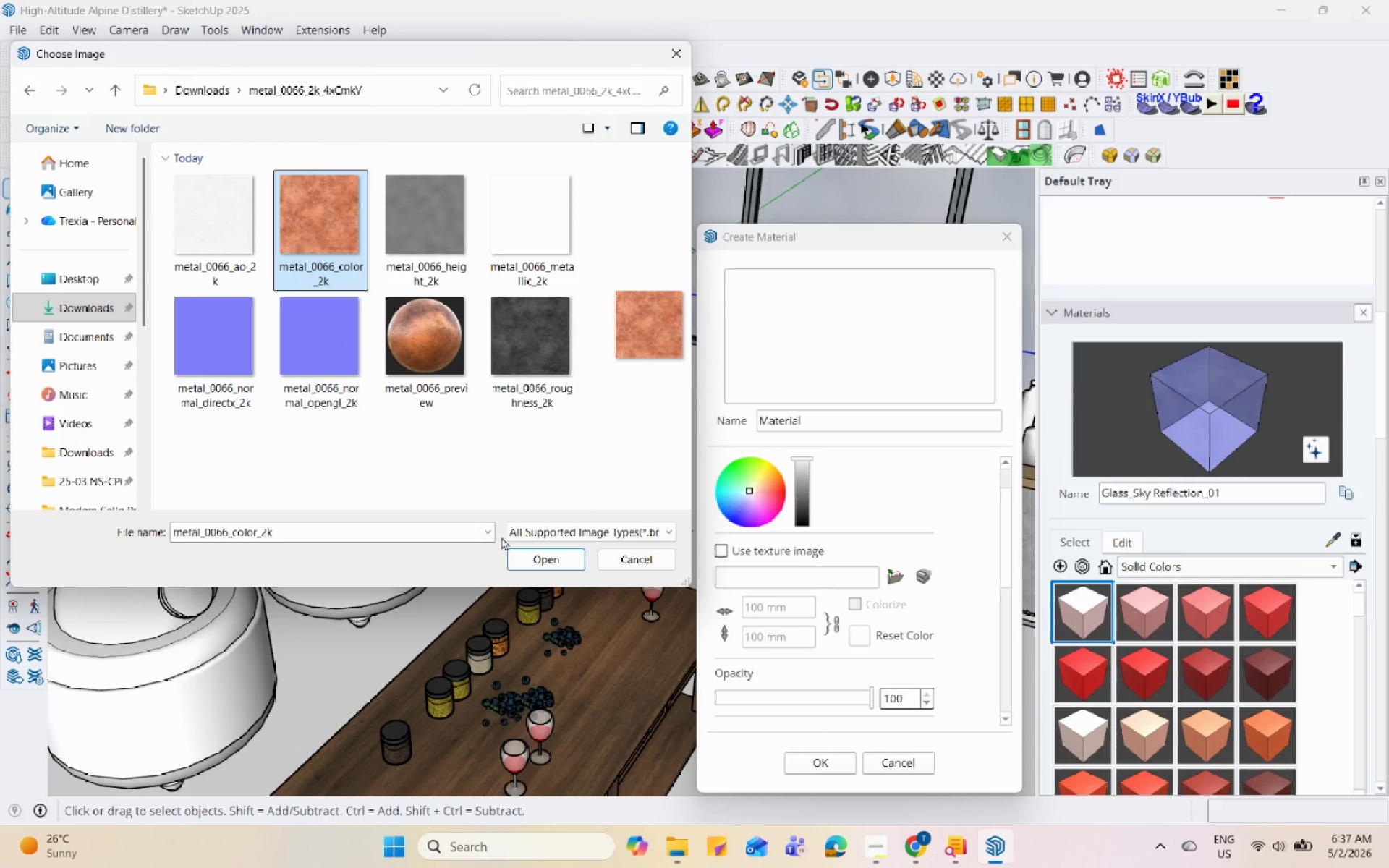 
left_click([527, 553])
 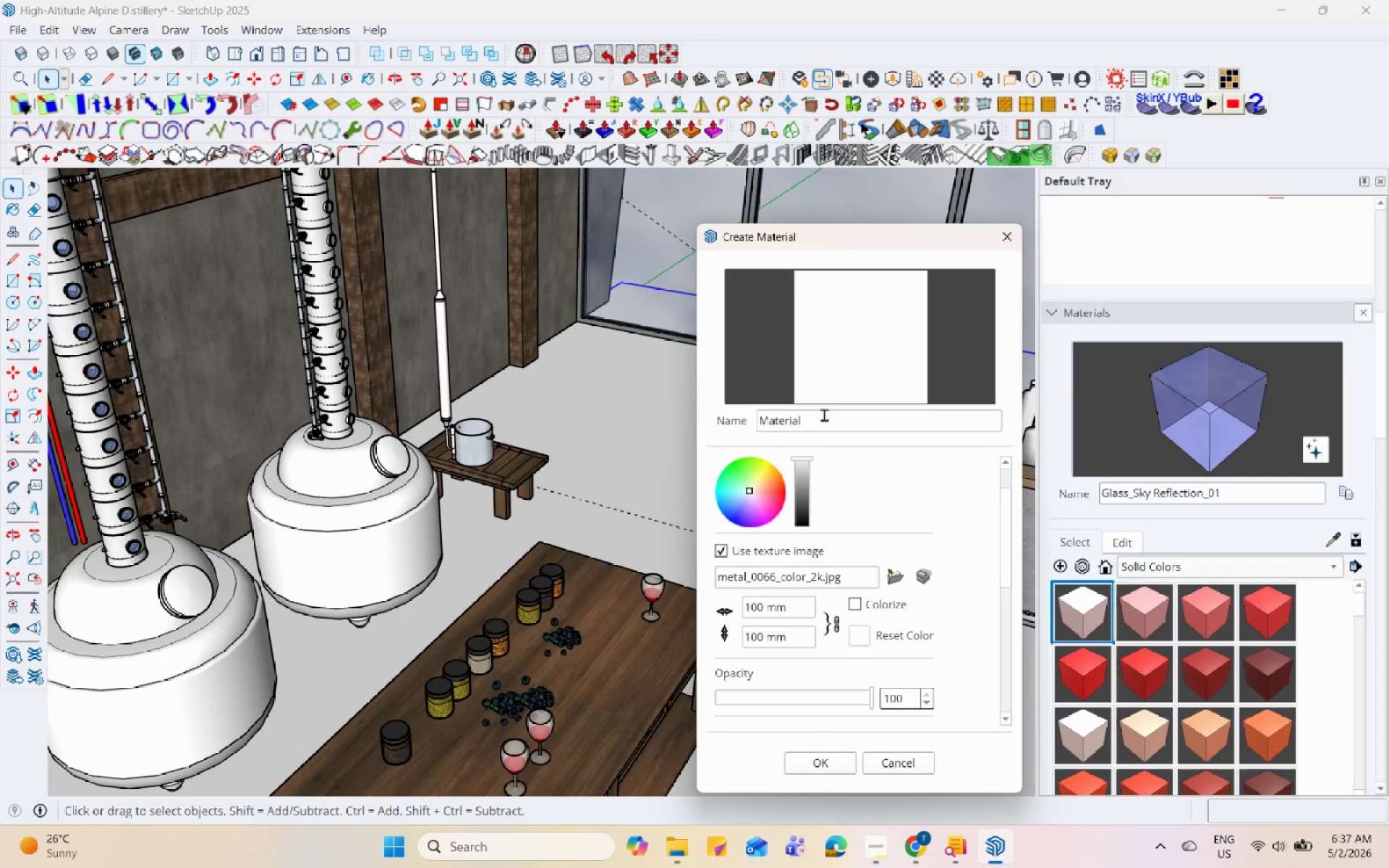 
double_click([825, 412])
 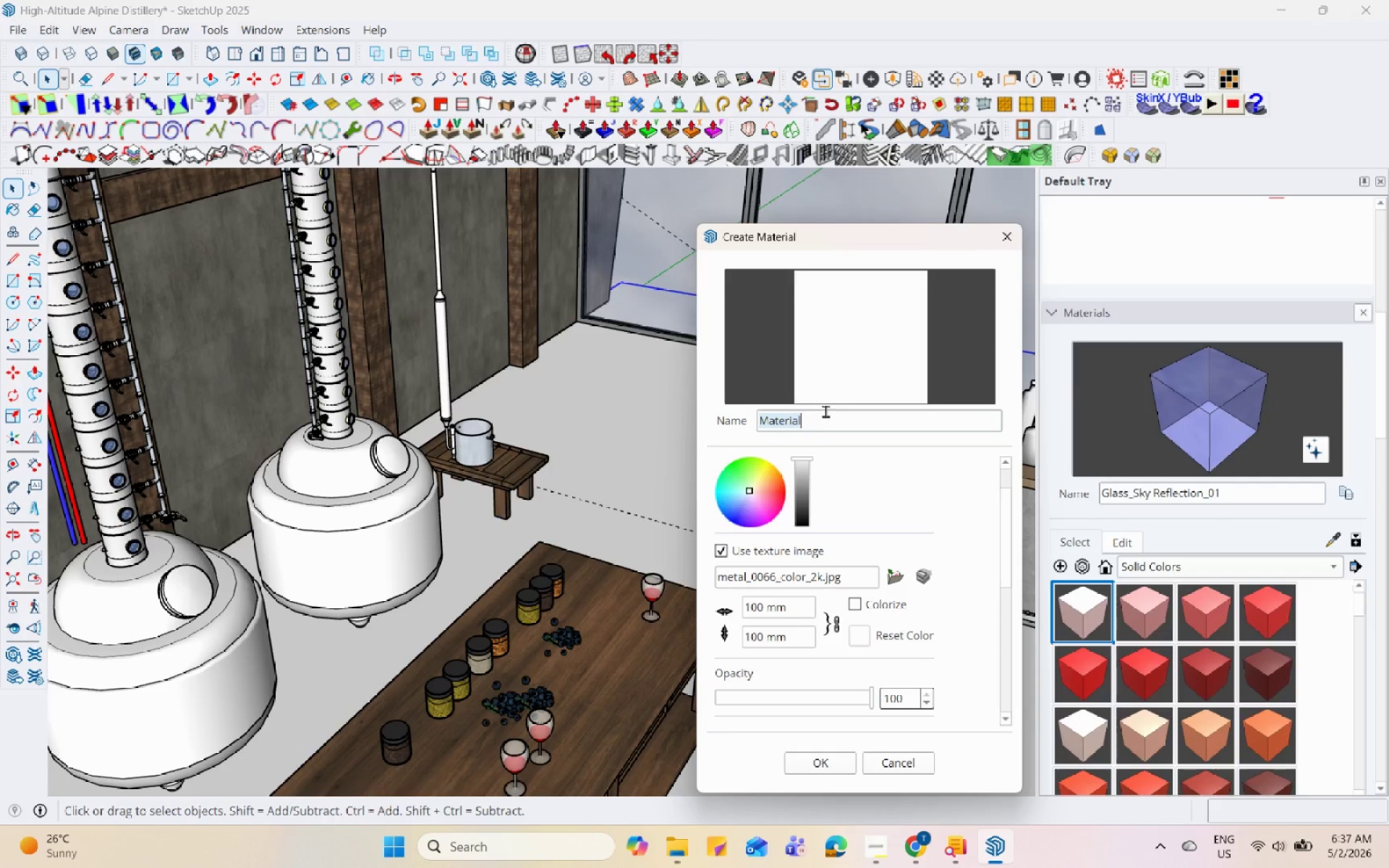 
type(Copper)
 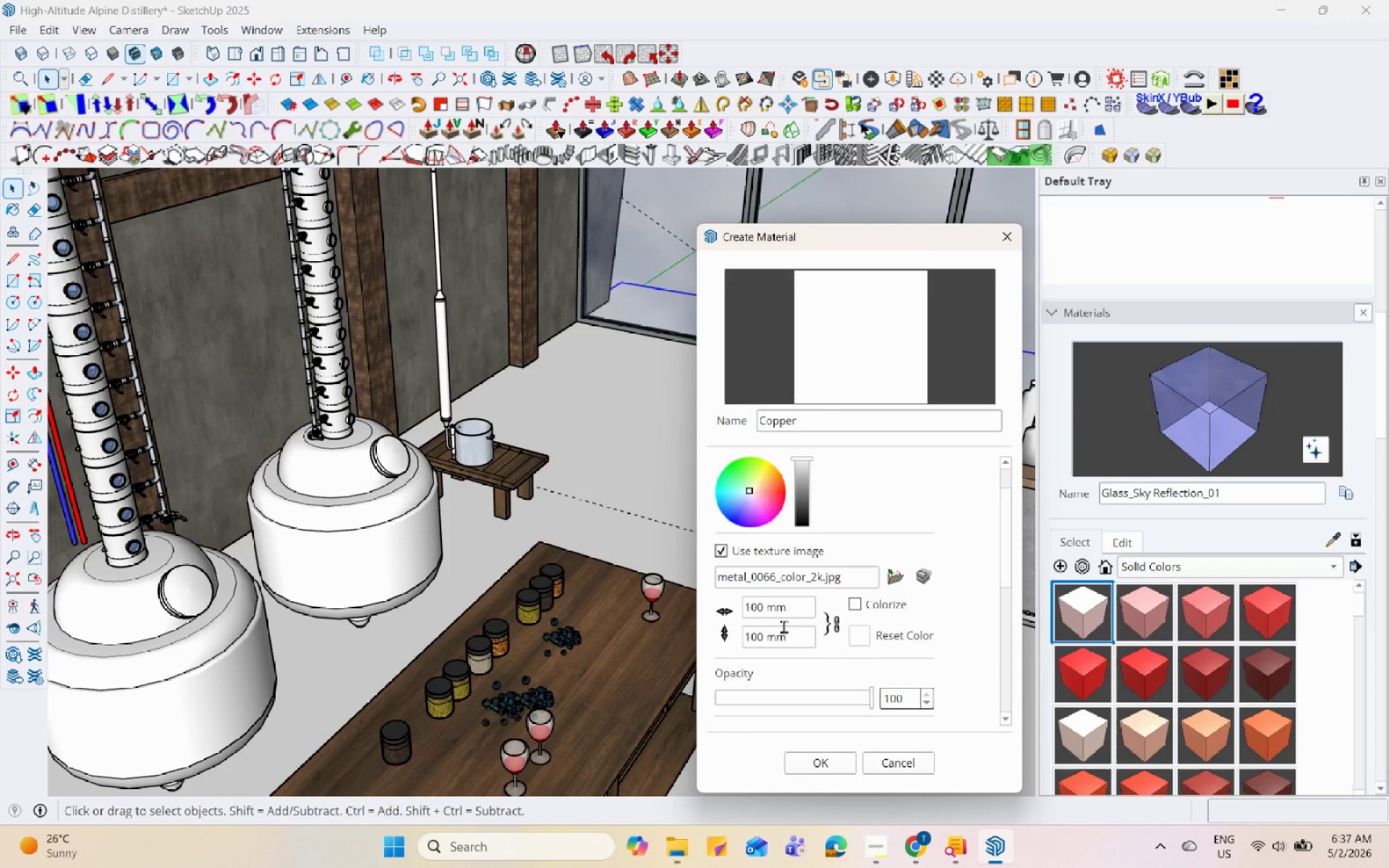 
left_click_drag(start_coordinate=[797, 612], to_coordinate=[715, 595])
 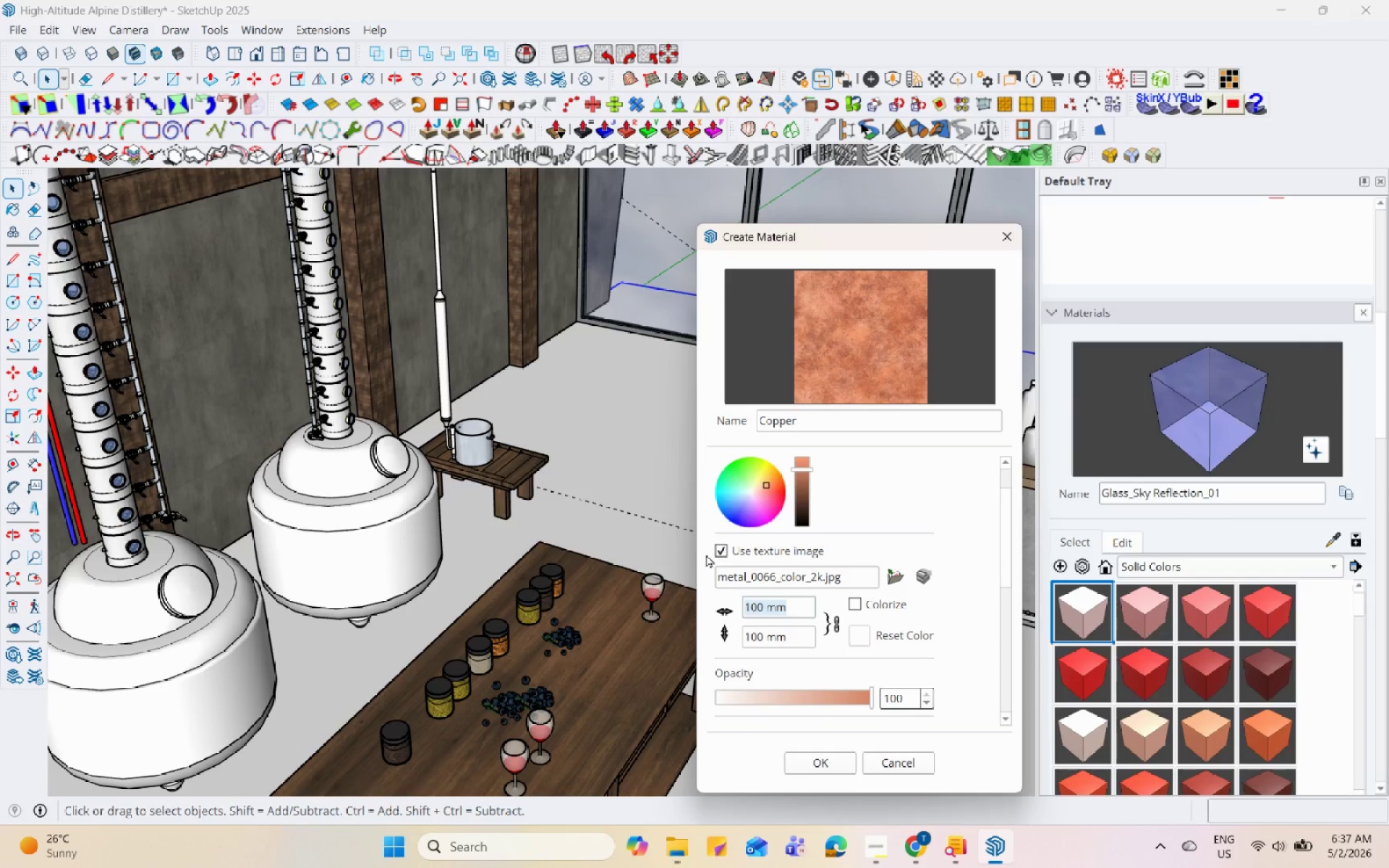 
key(Numpad6)
 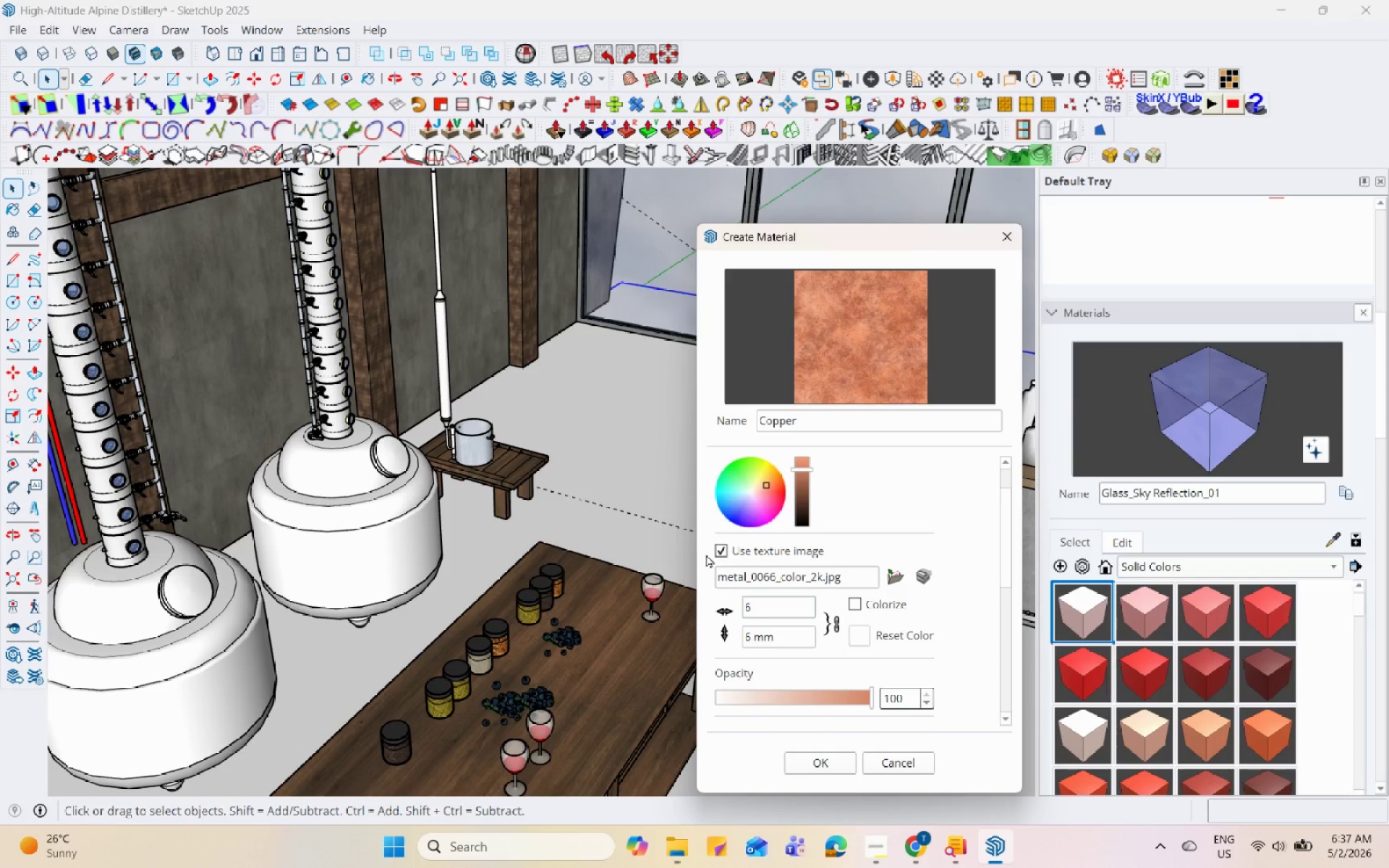 
key(Numpad0)
 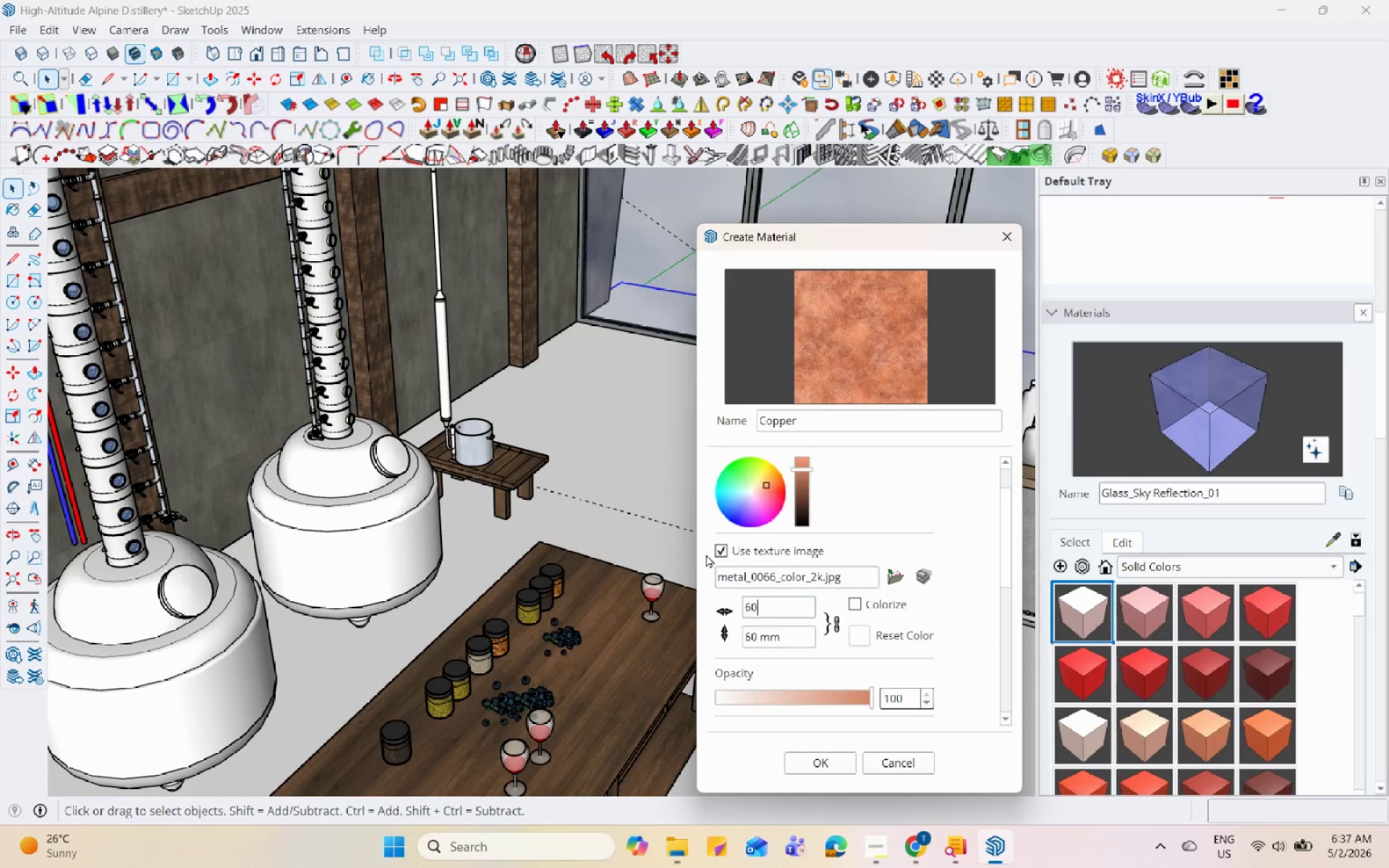 
key(Numpad0)
 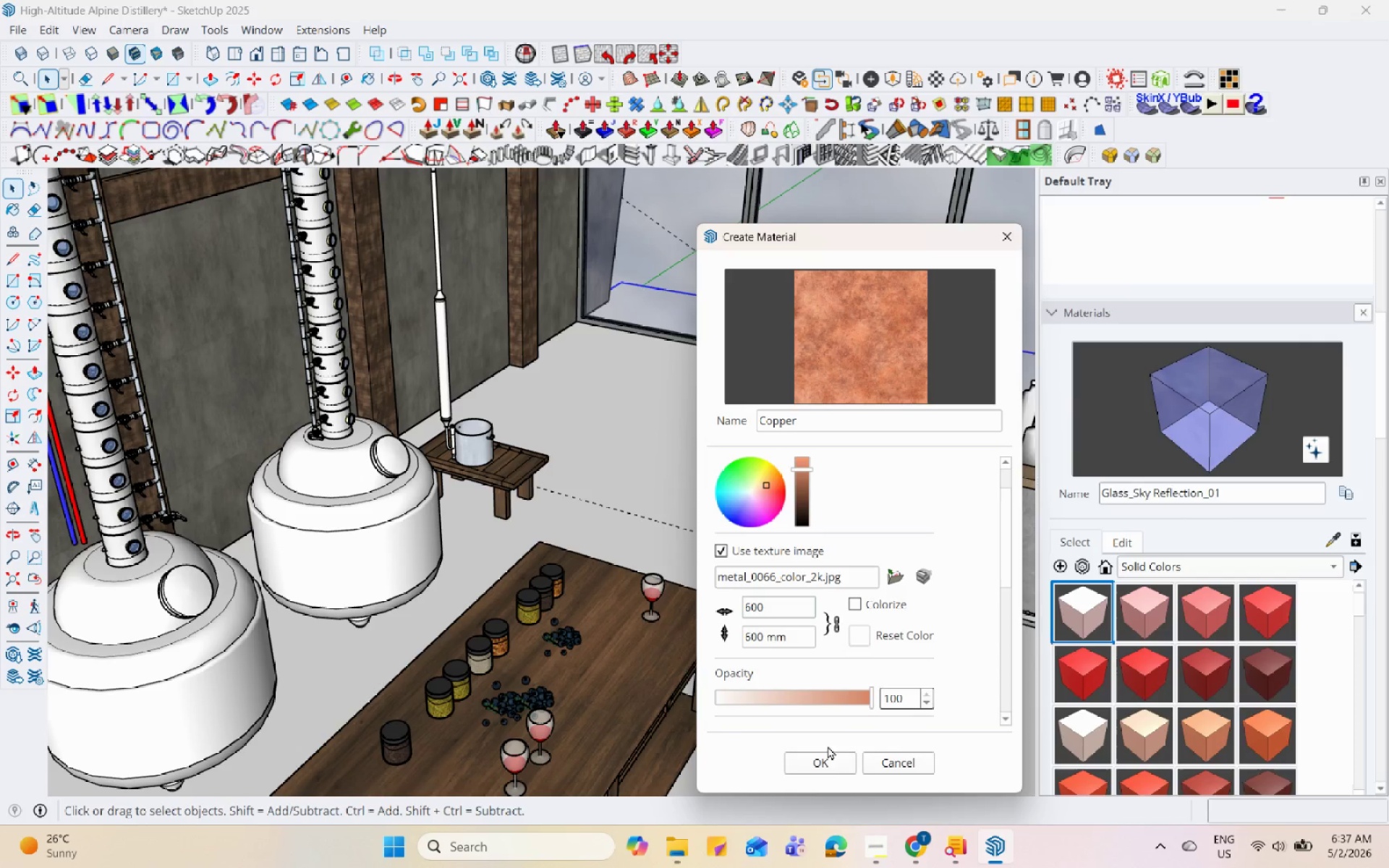 
left_click([828, 767])
 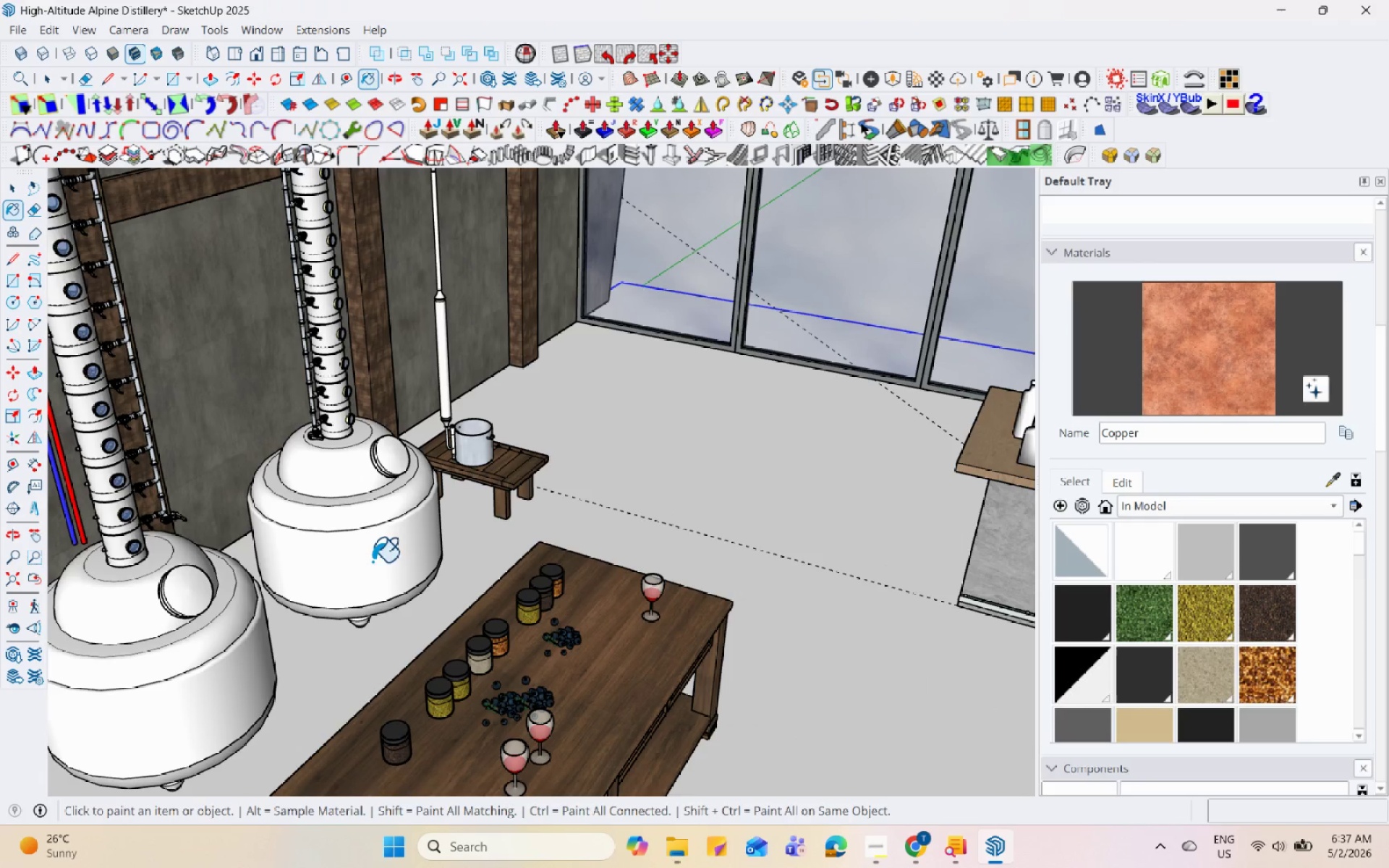 
left_click([368, 537])
 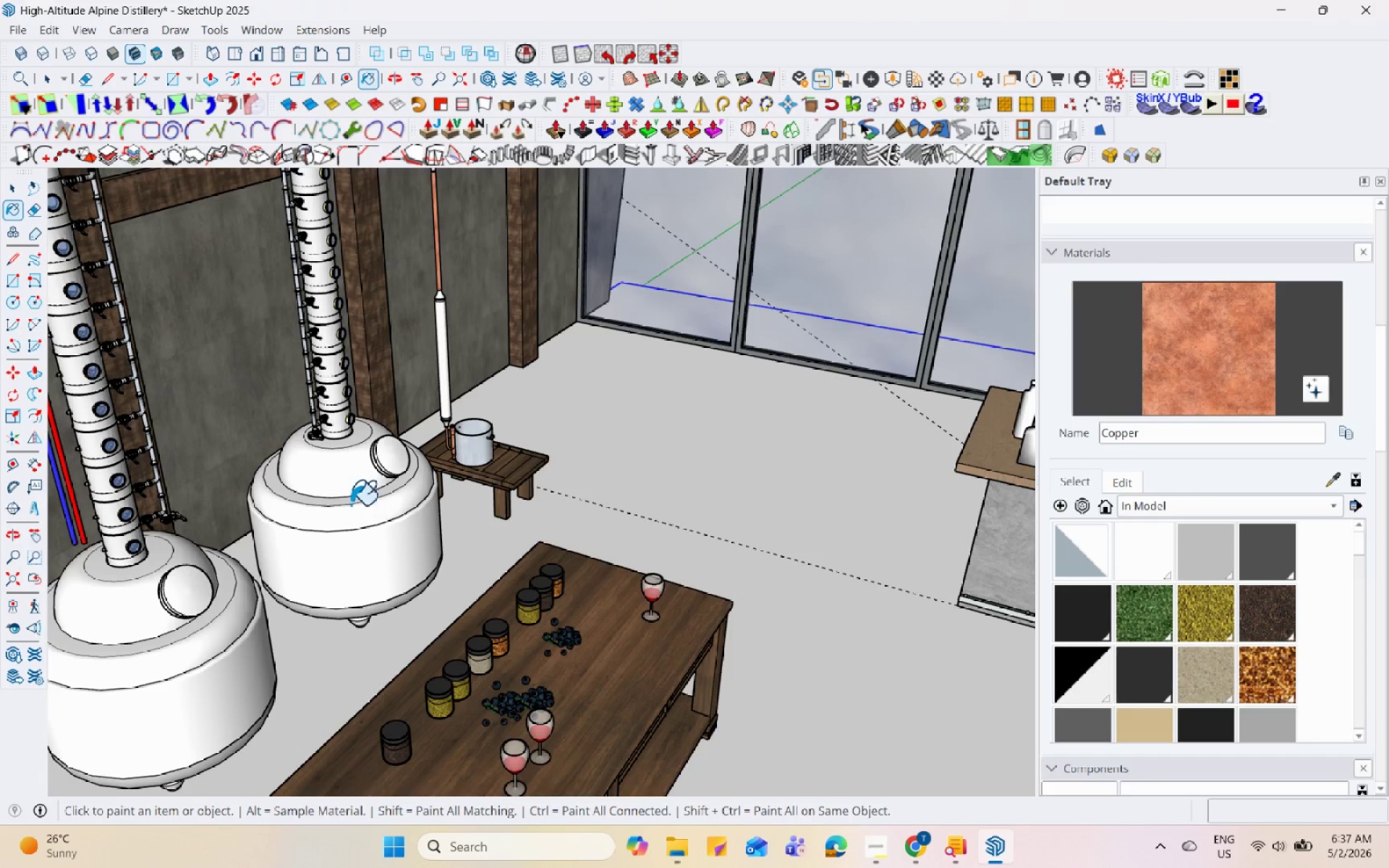 
left_click([344, 490])
 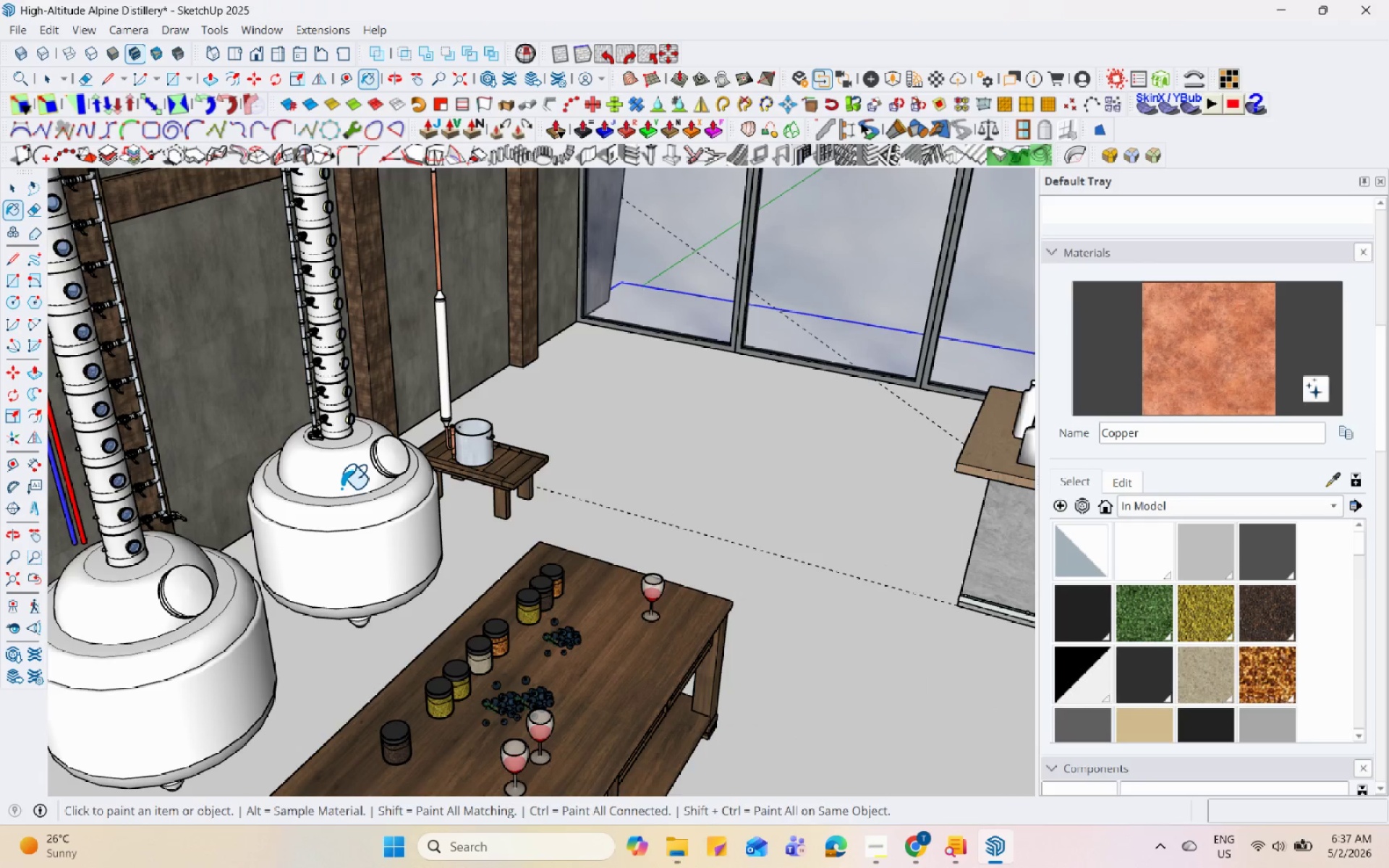 
key(Space)
 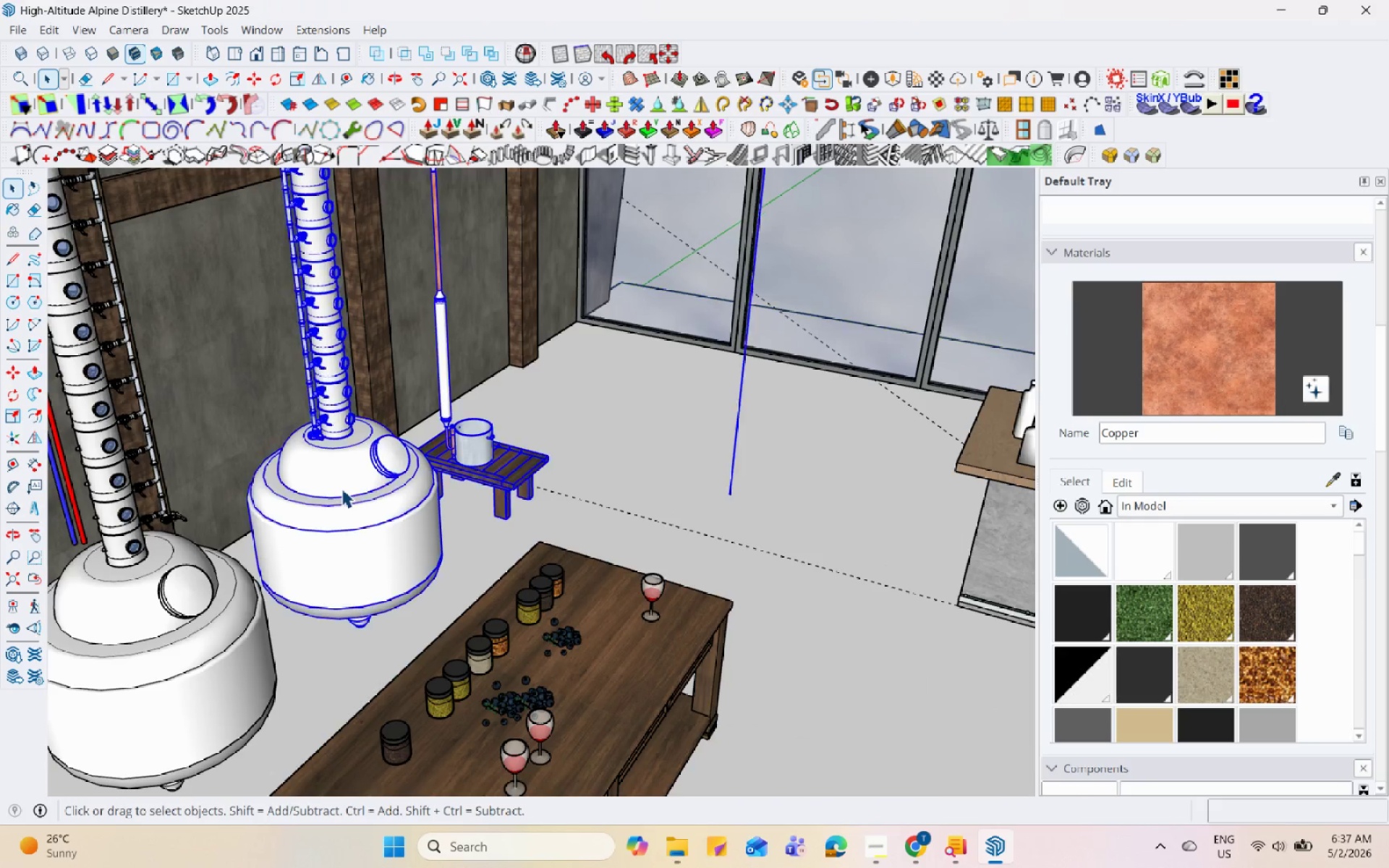 
triple_click([341, 488])
 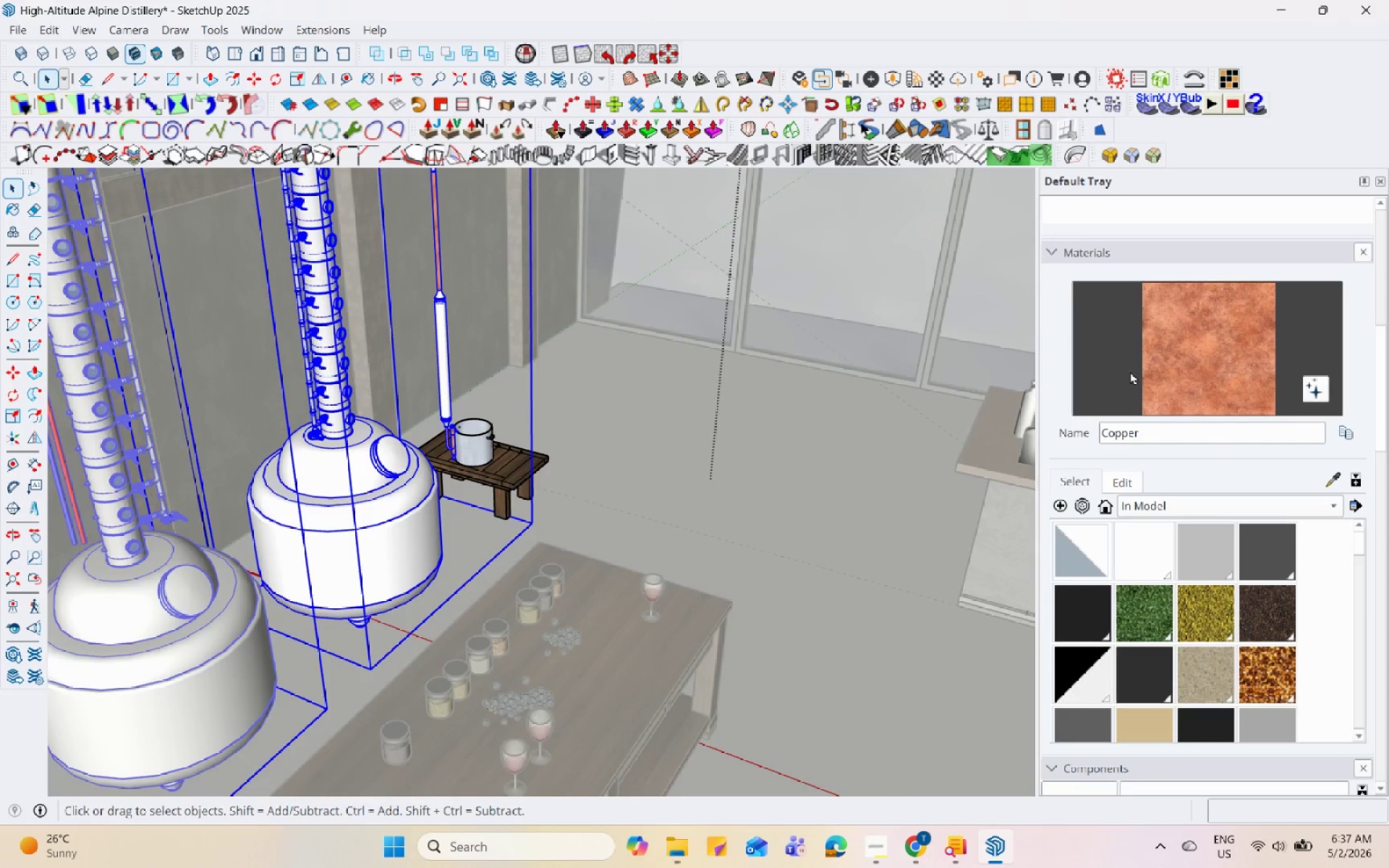 
double_click([1176, 377])
 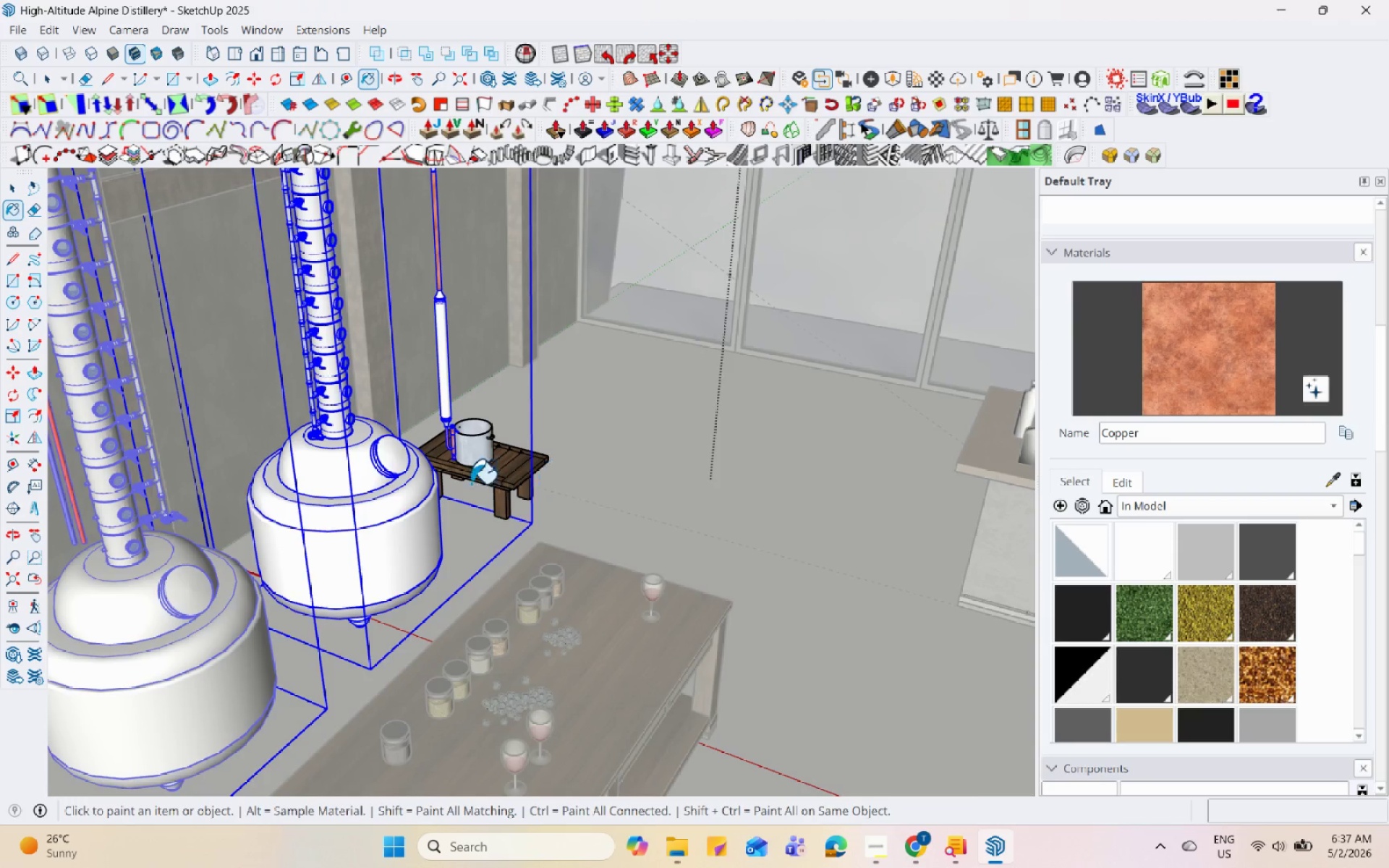 
left_click([370, 483])
 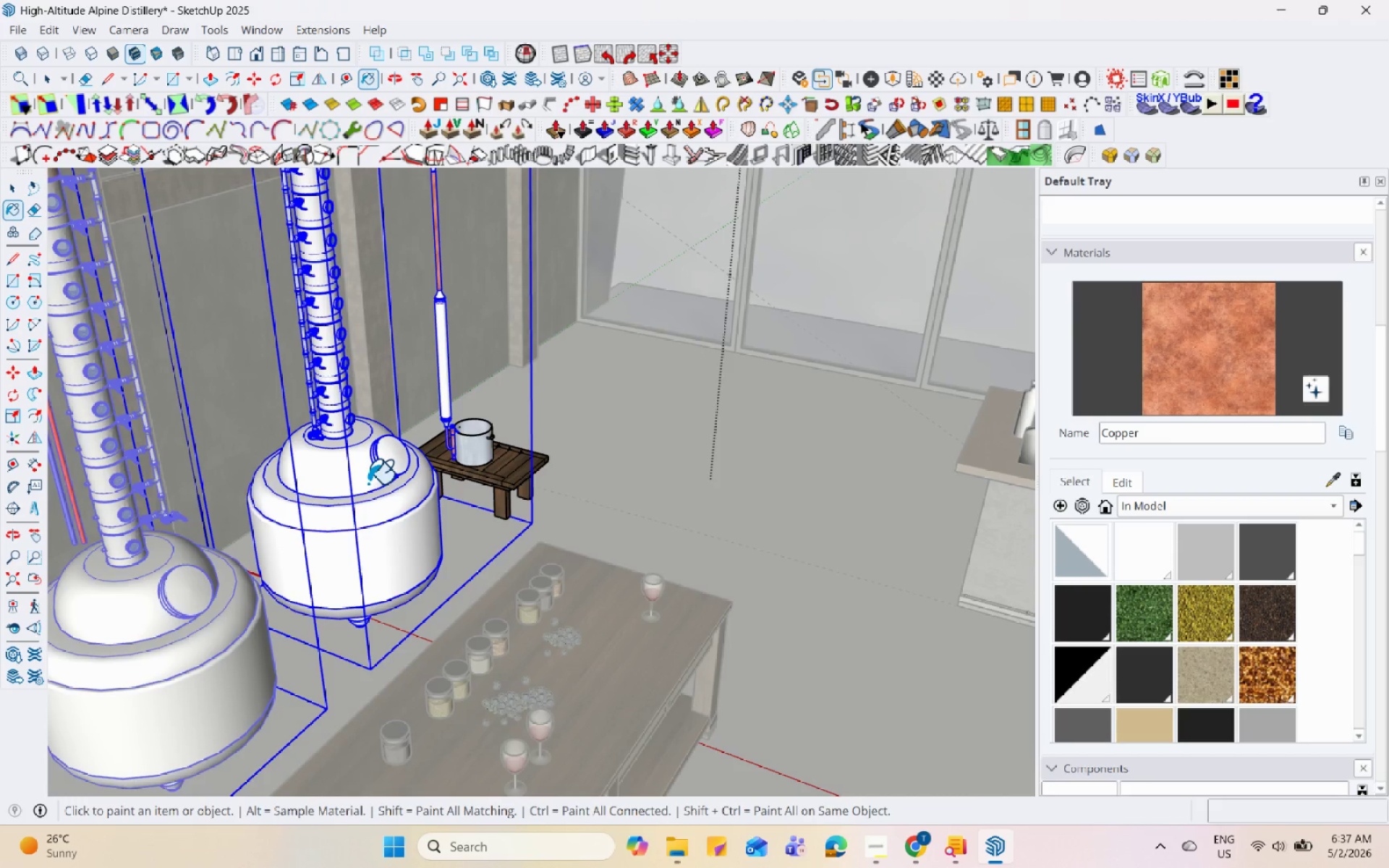 
key(Space)
 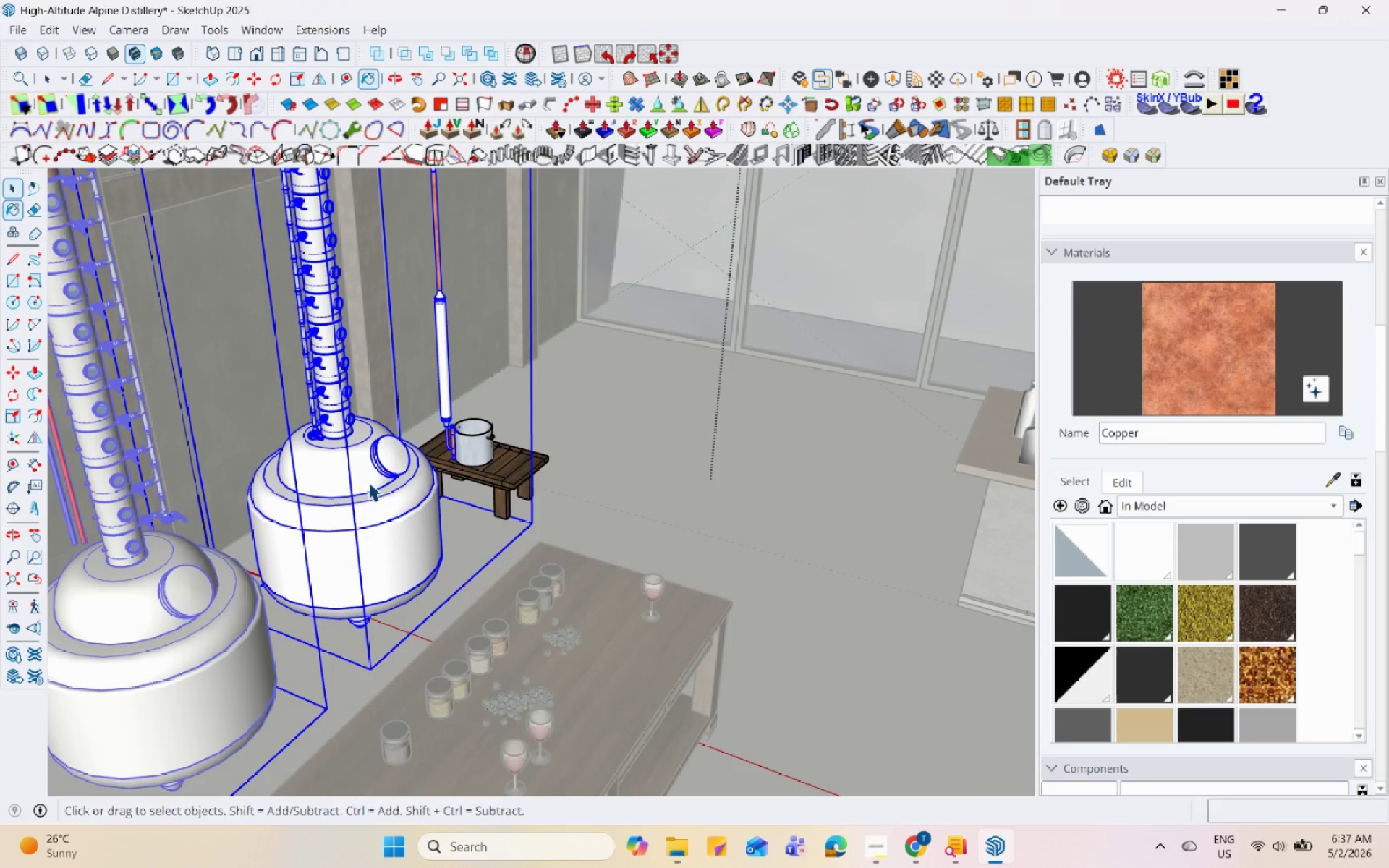 
left_click([367, 482])
 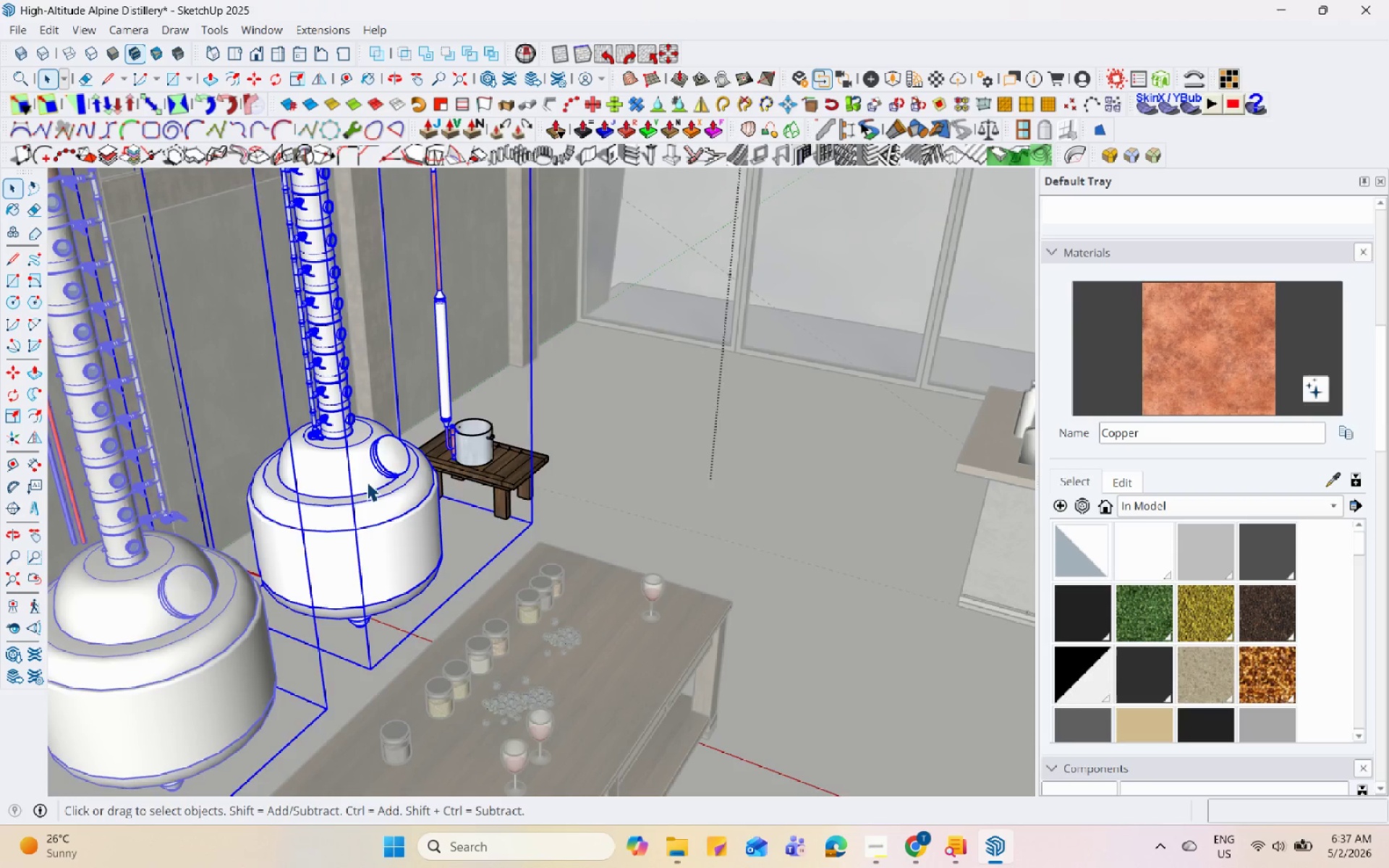 
double_click([367, 482])
 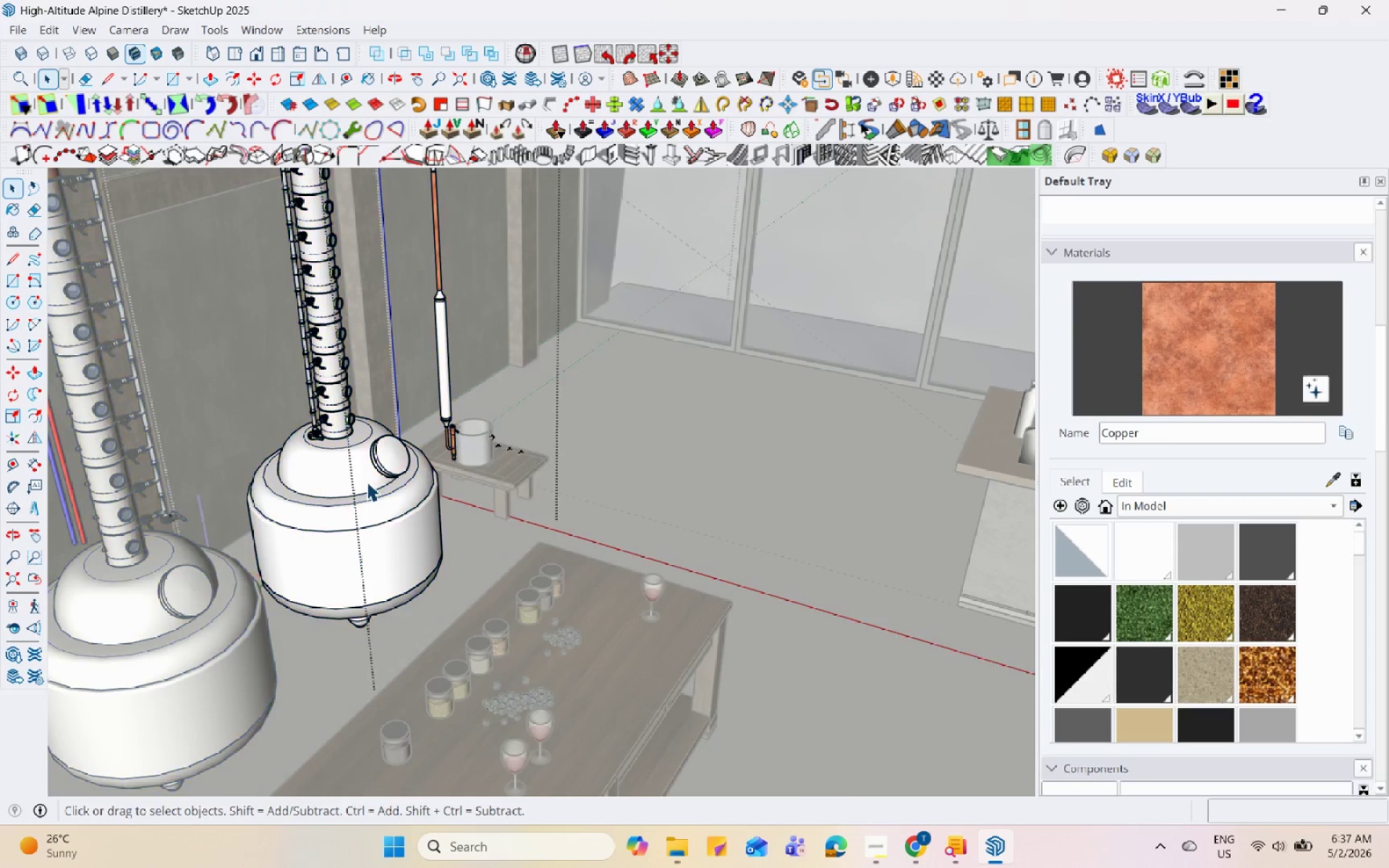 
triple_click([367, 482])
 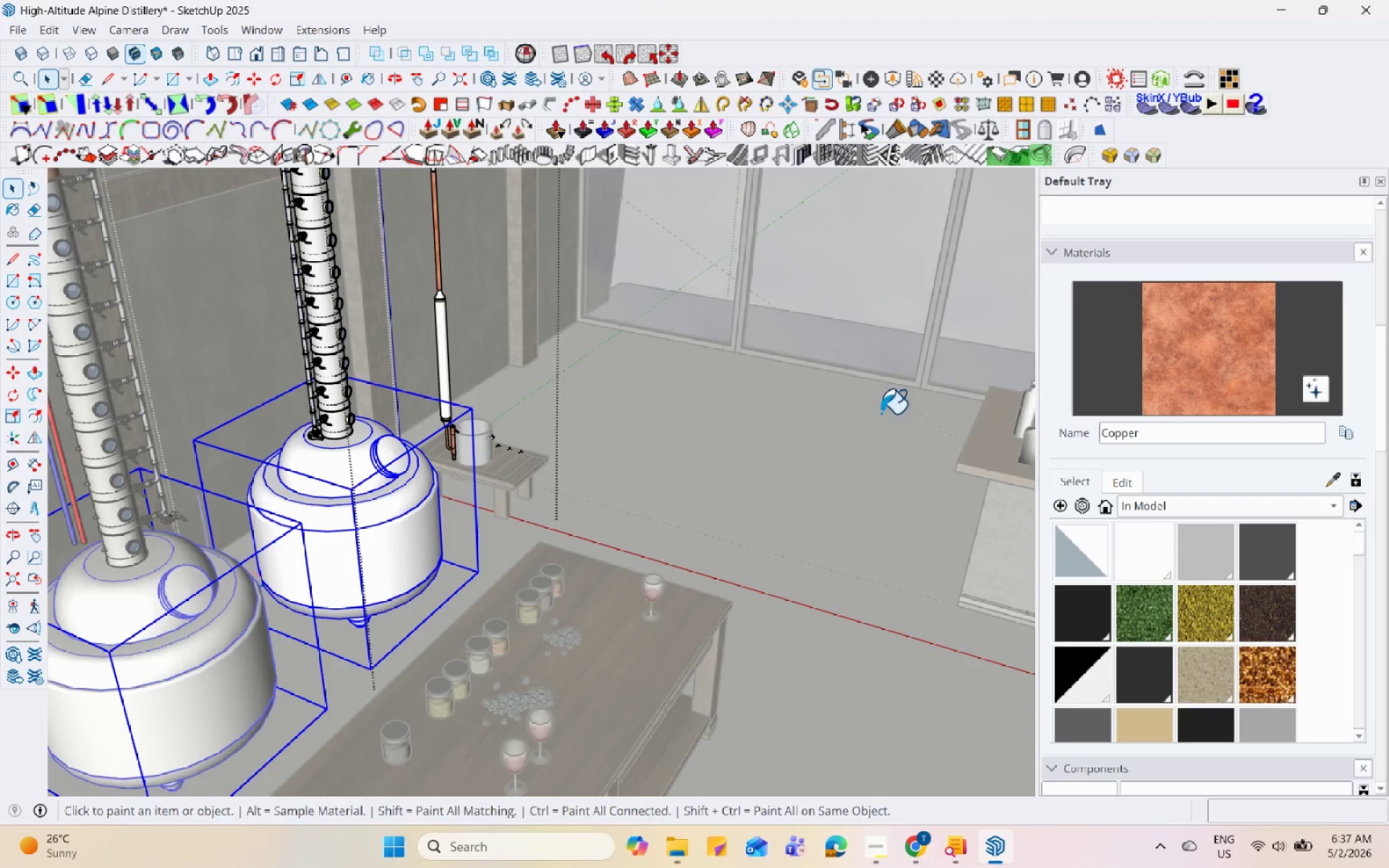 
left_click([347, 496])
 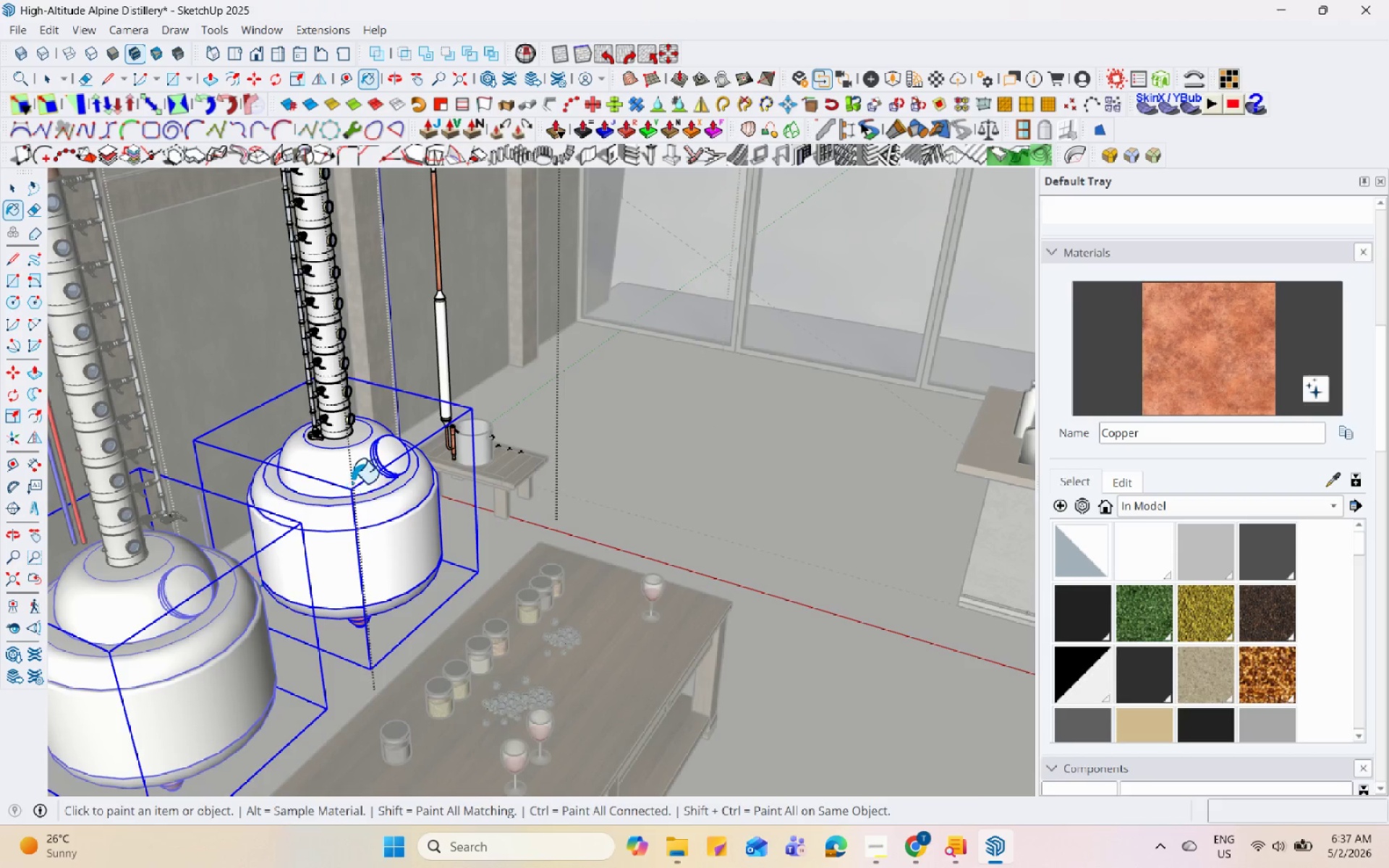 
key(Space)
 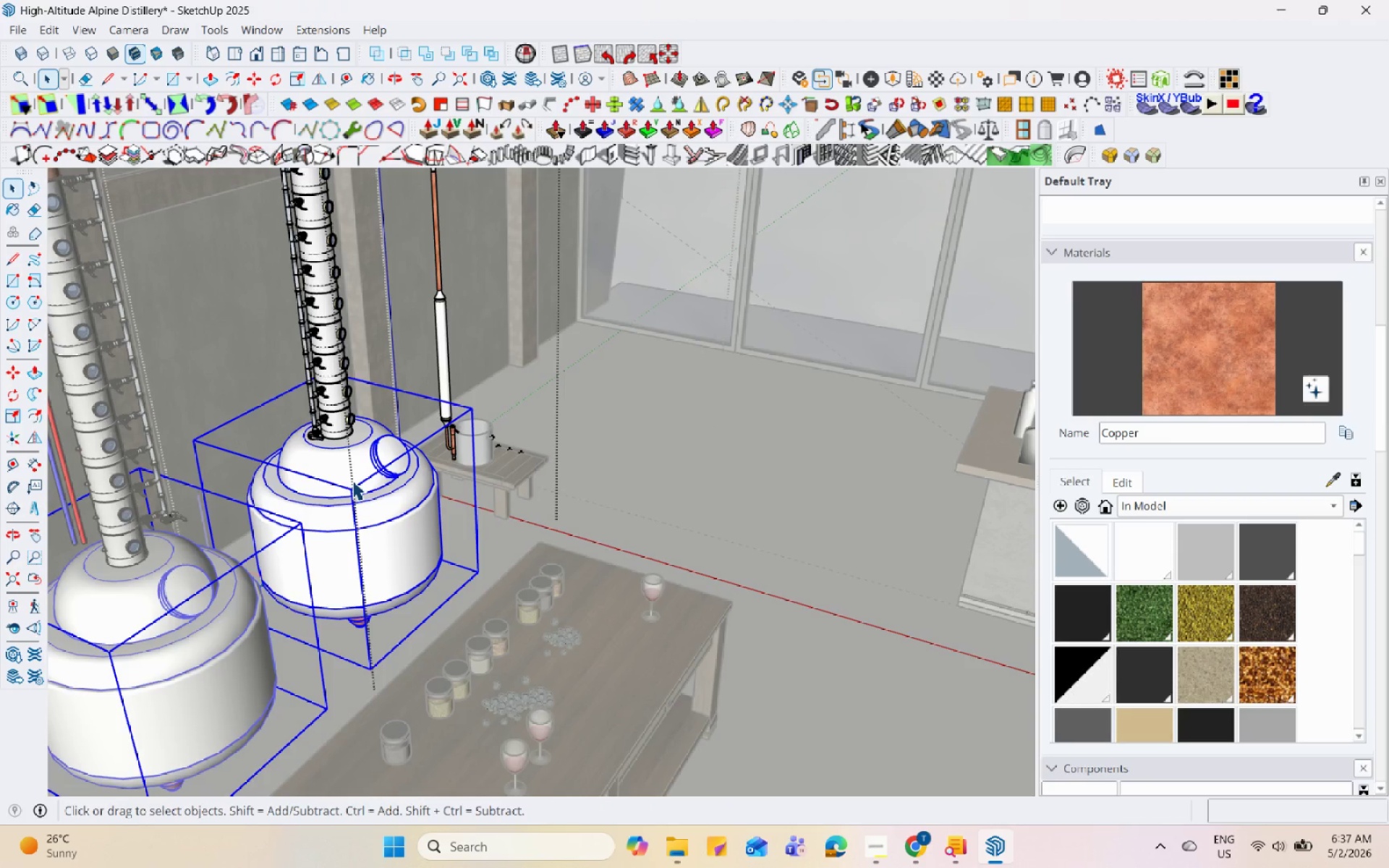 
double_click([352, 480])
 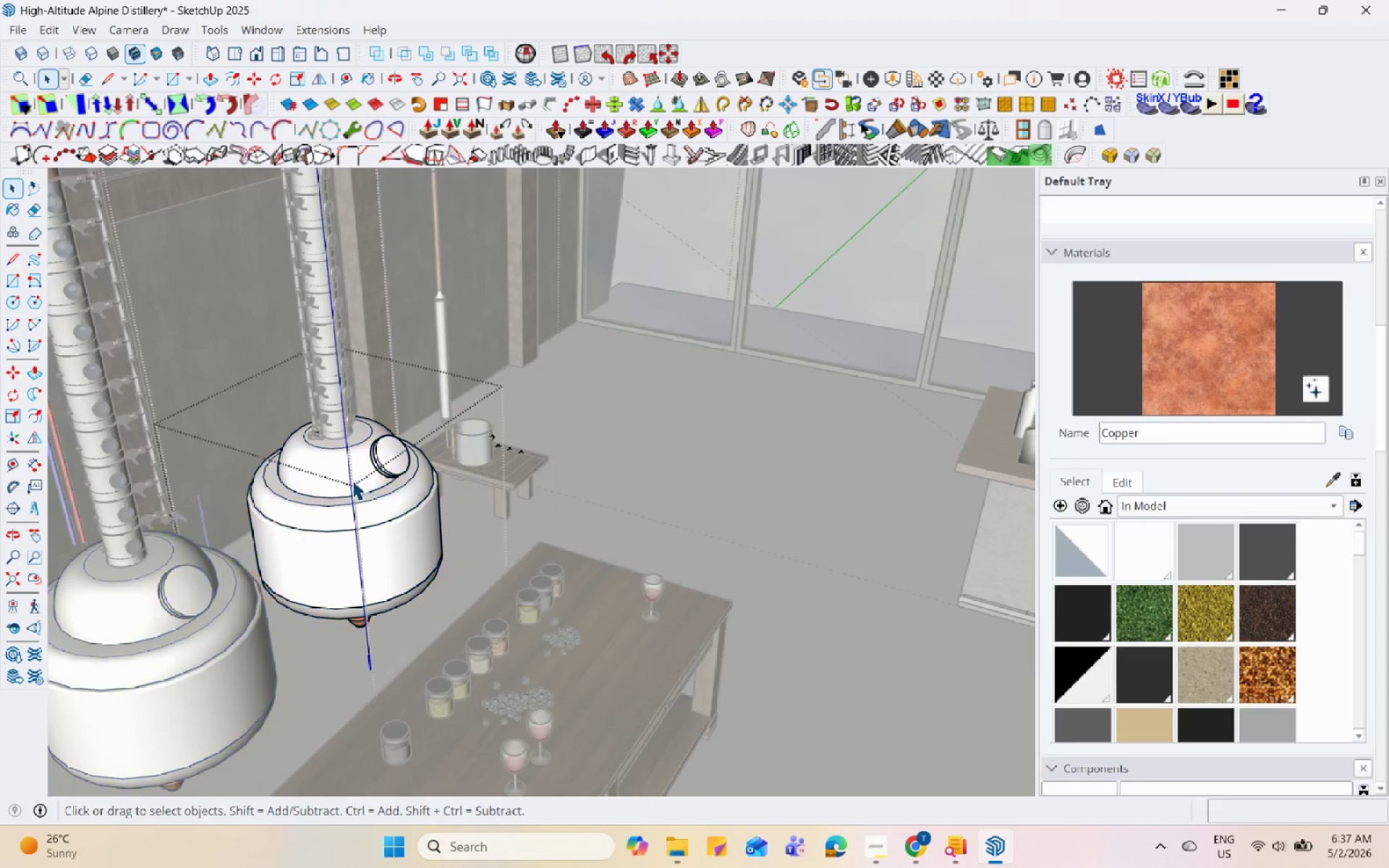 
triple_click([352, 480])
 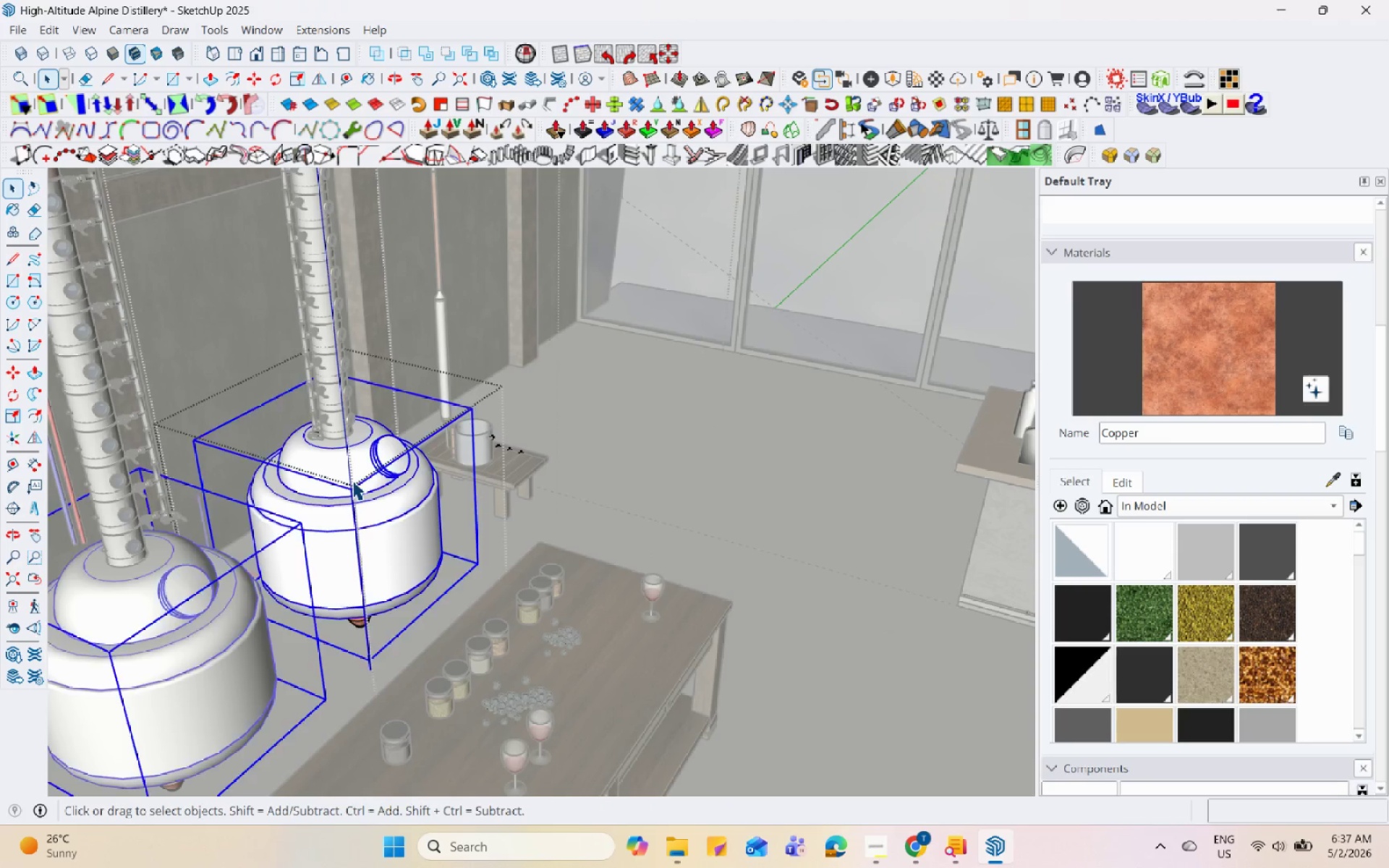 
triple_click([352, 480])
 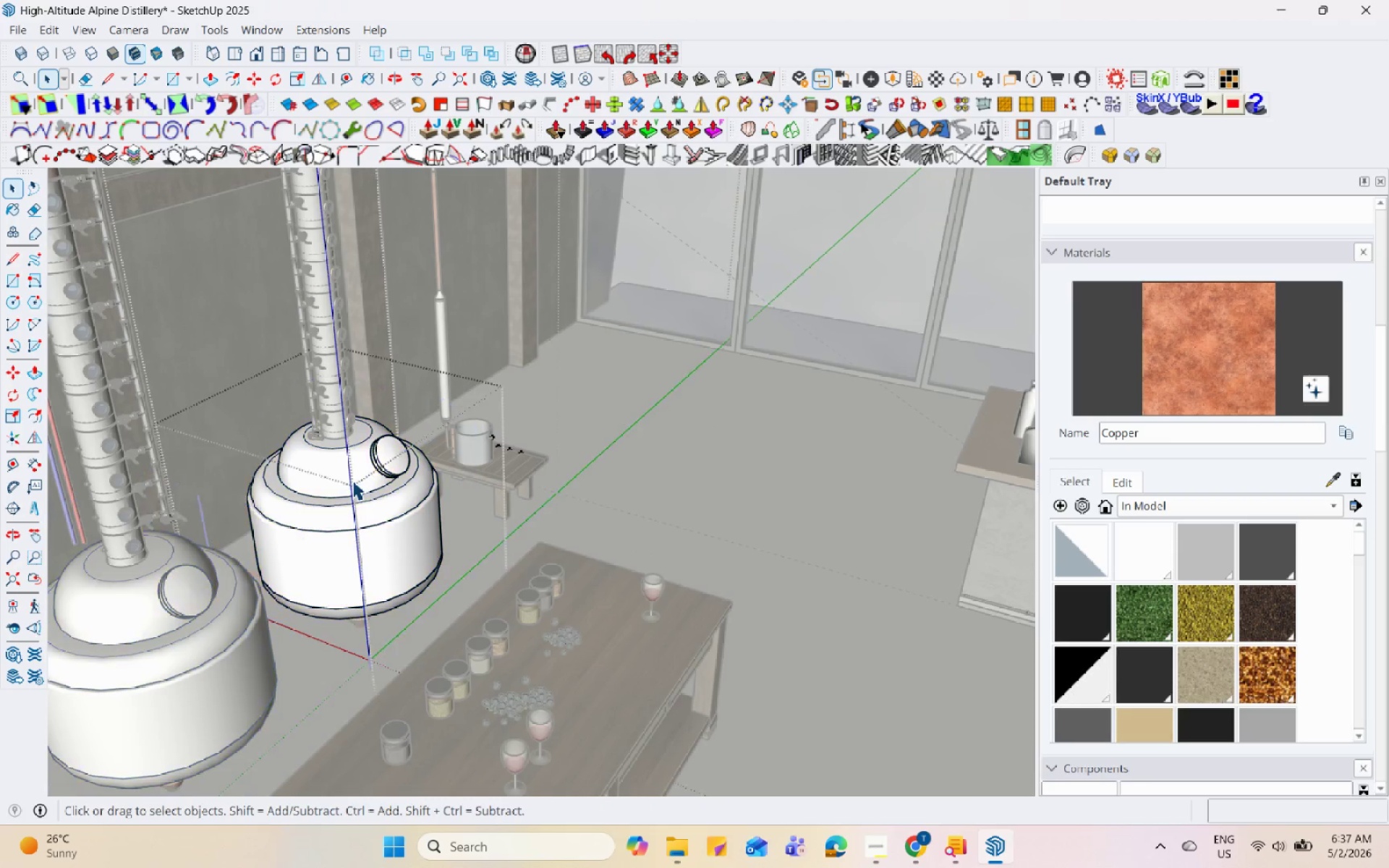 
triple_click([352, 480])
 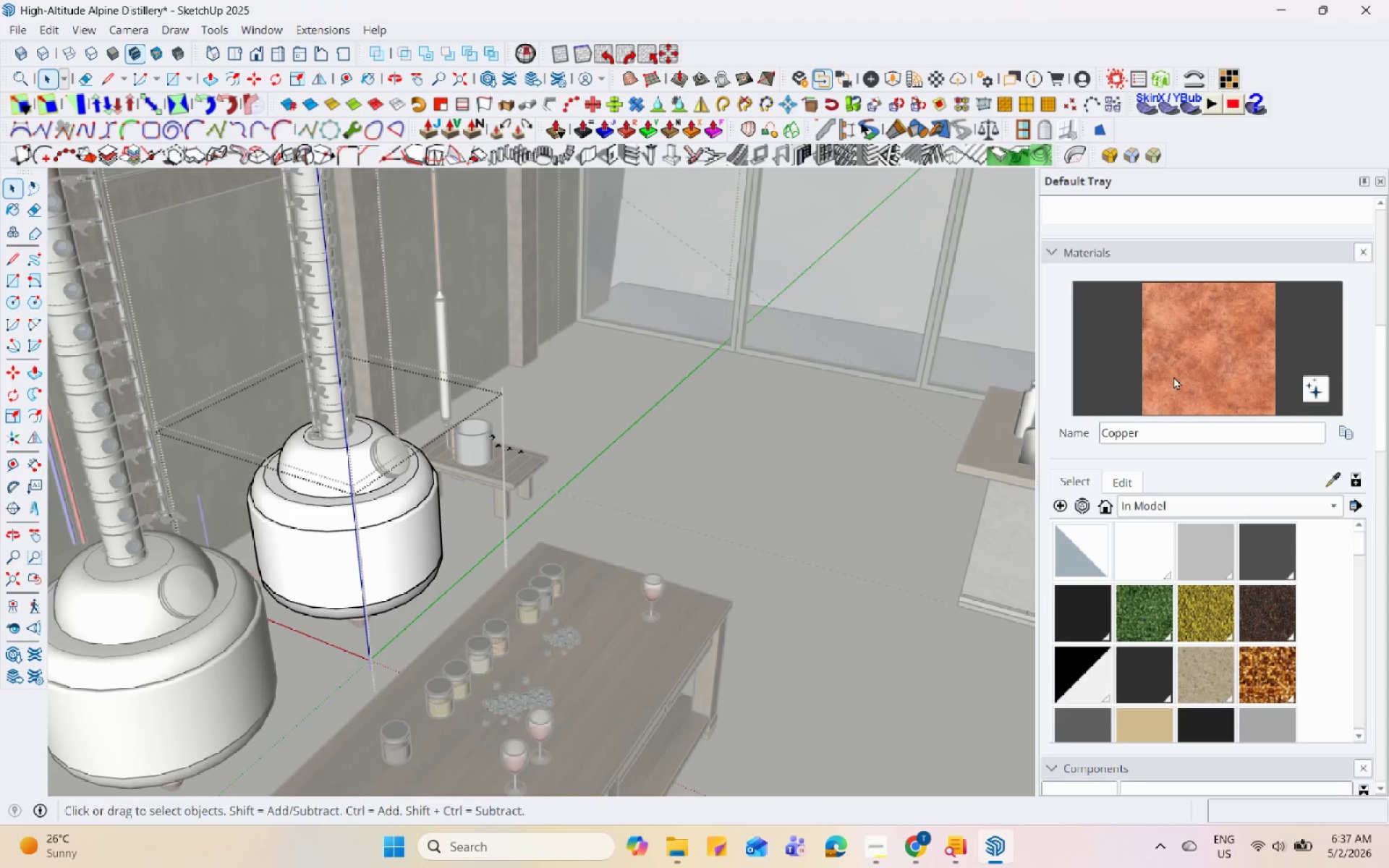 
double_click([344, 487])
 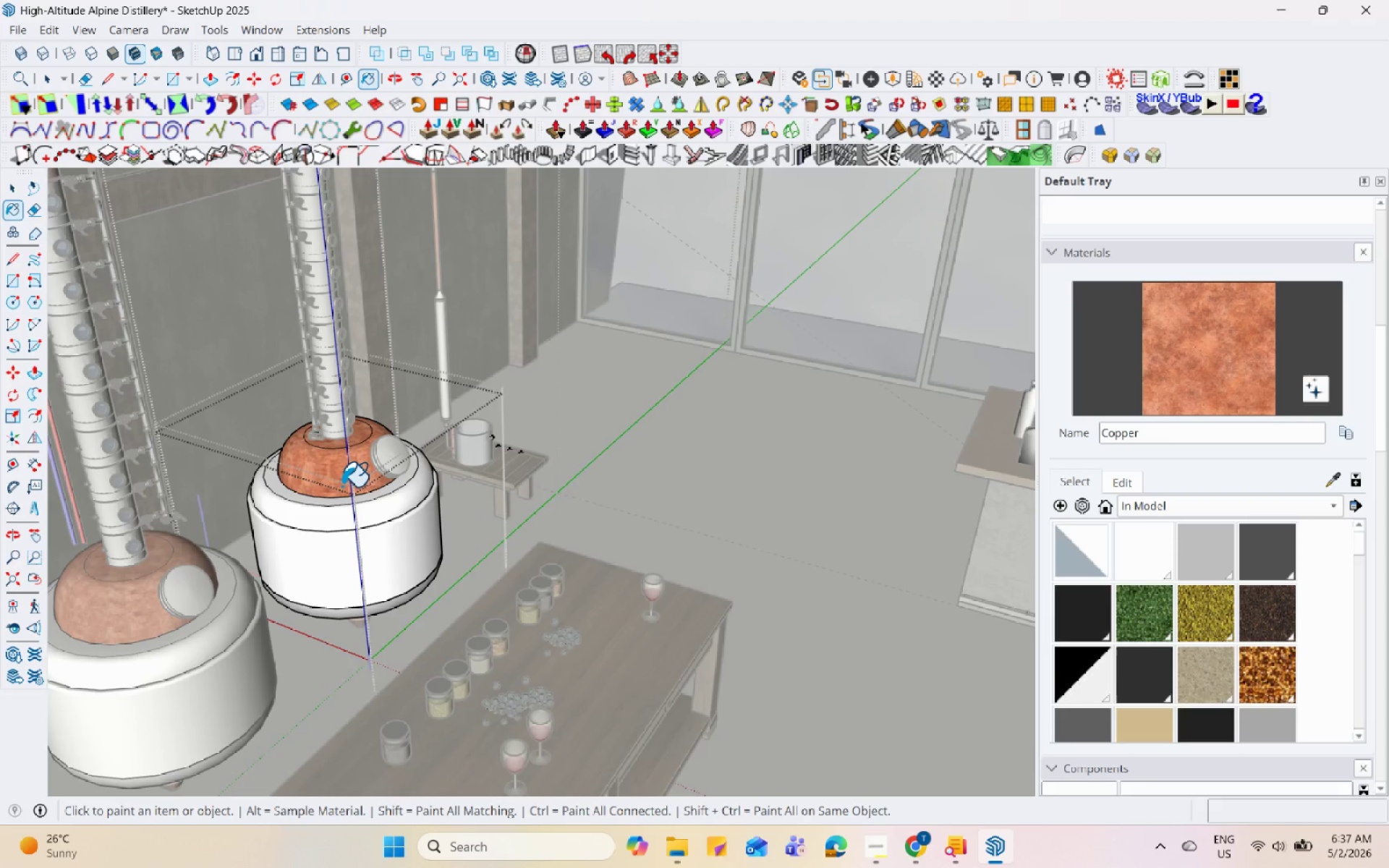 
key(Control+A)
 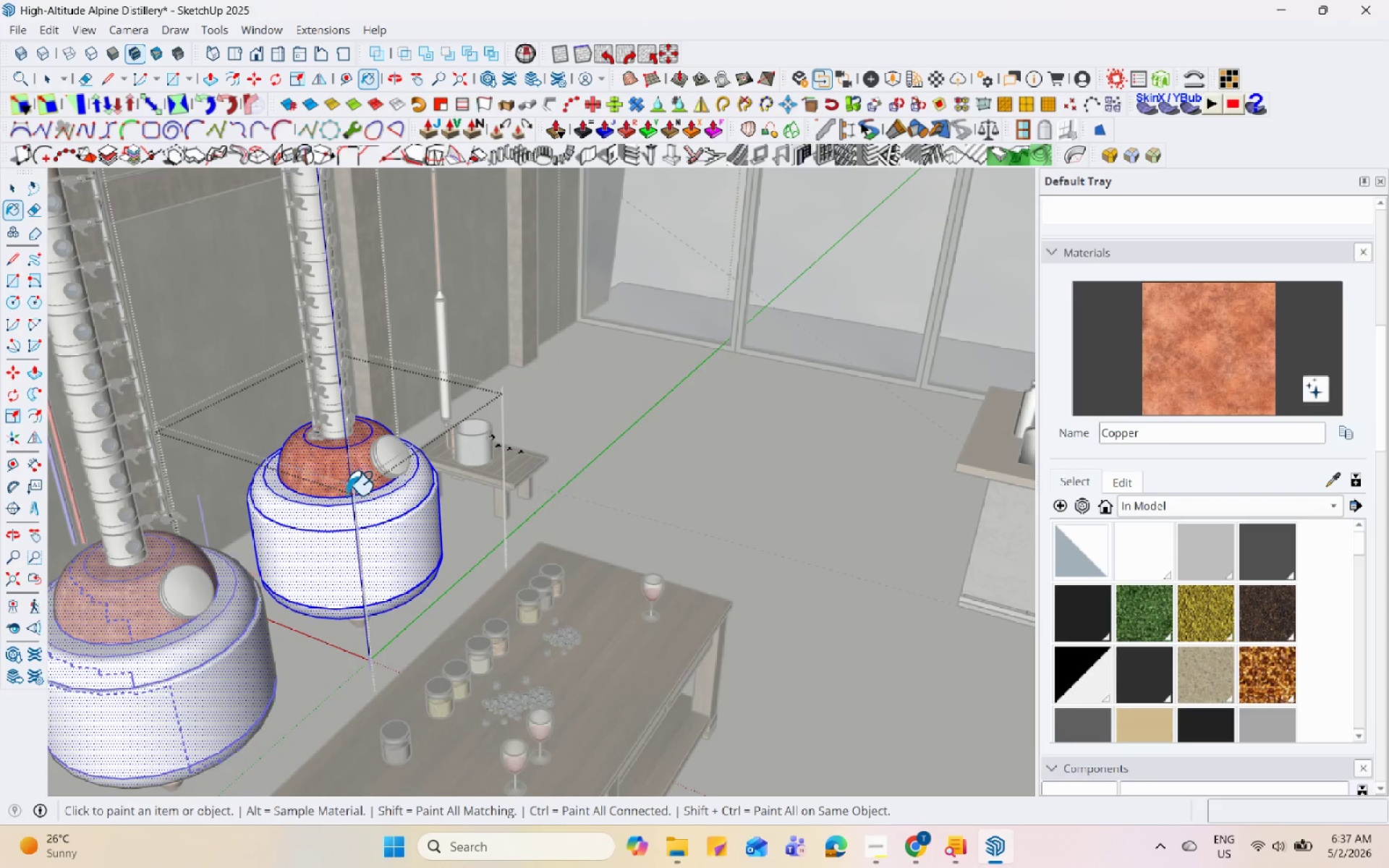 
left_click([350, 501])
 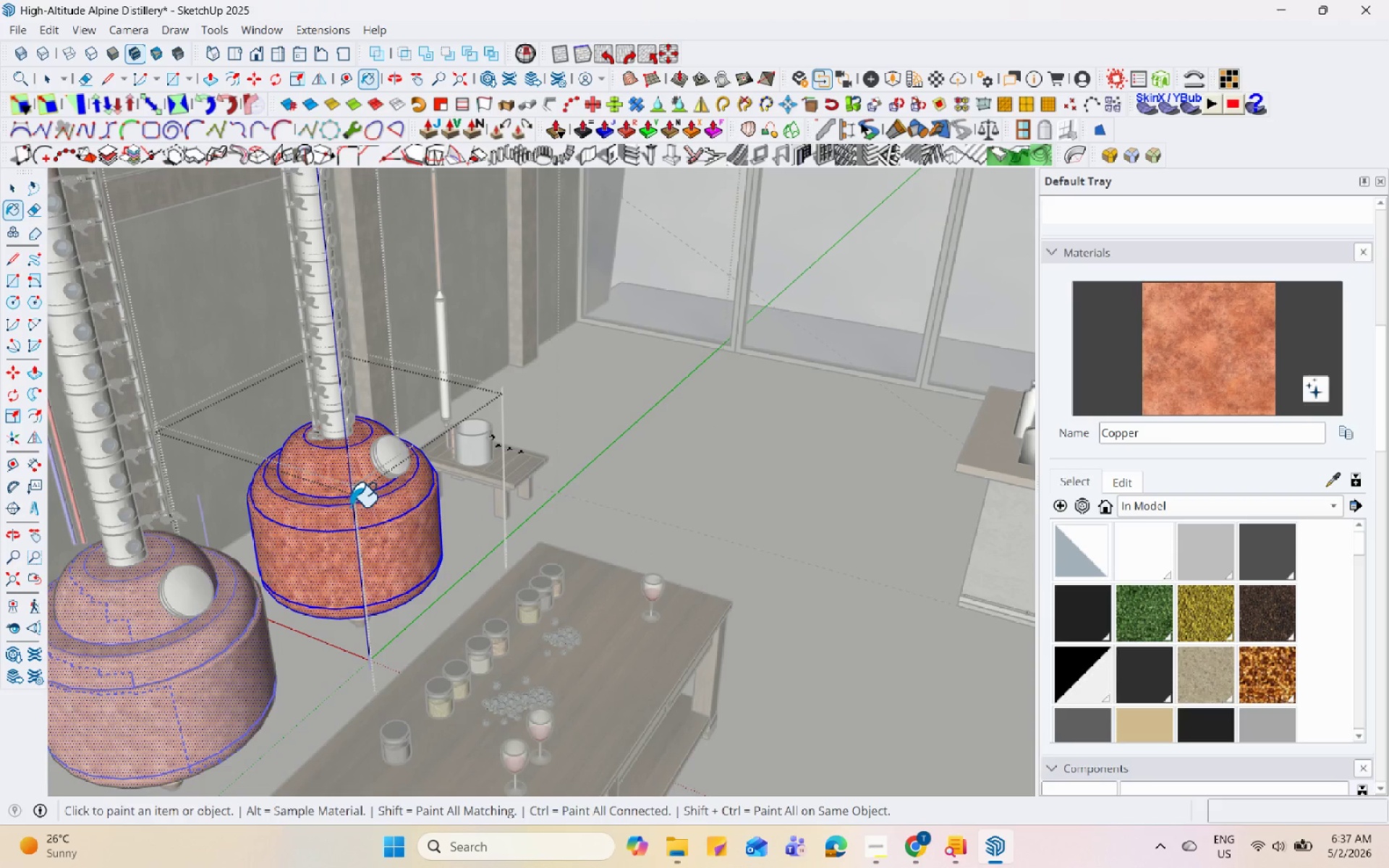 
key(Space)
 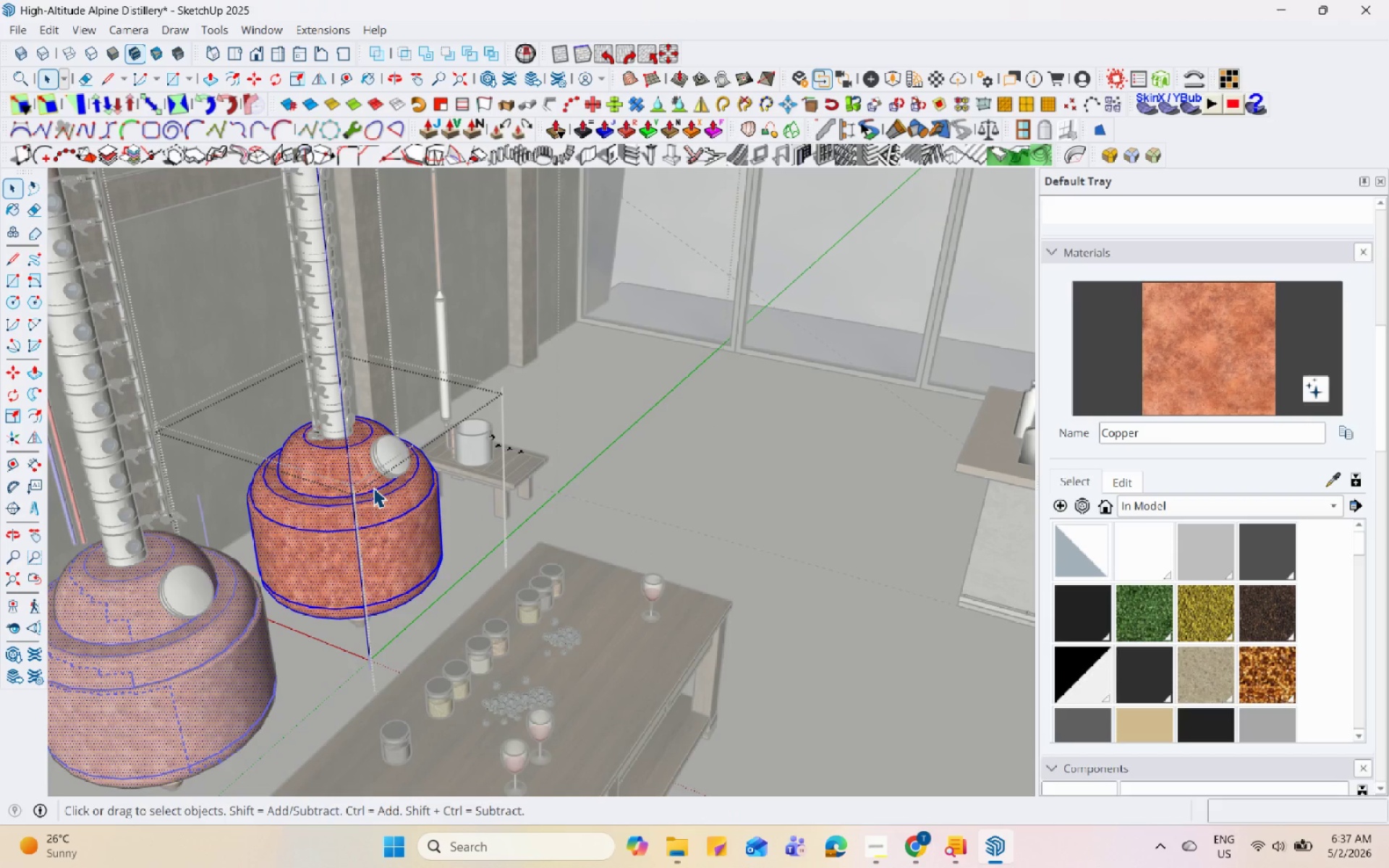 
key(Escape)
 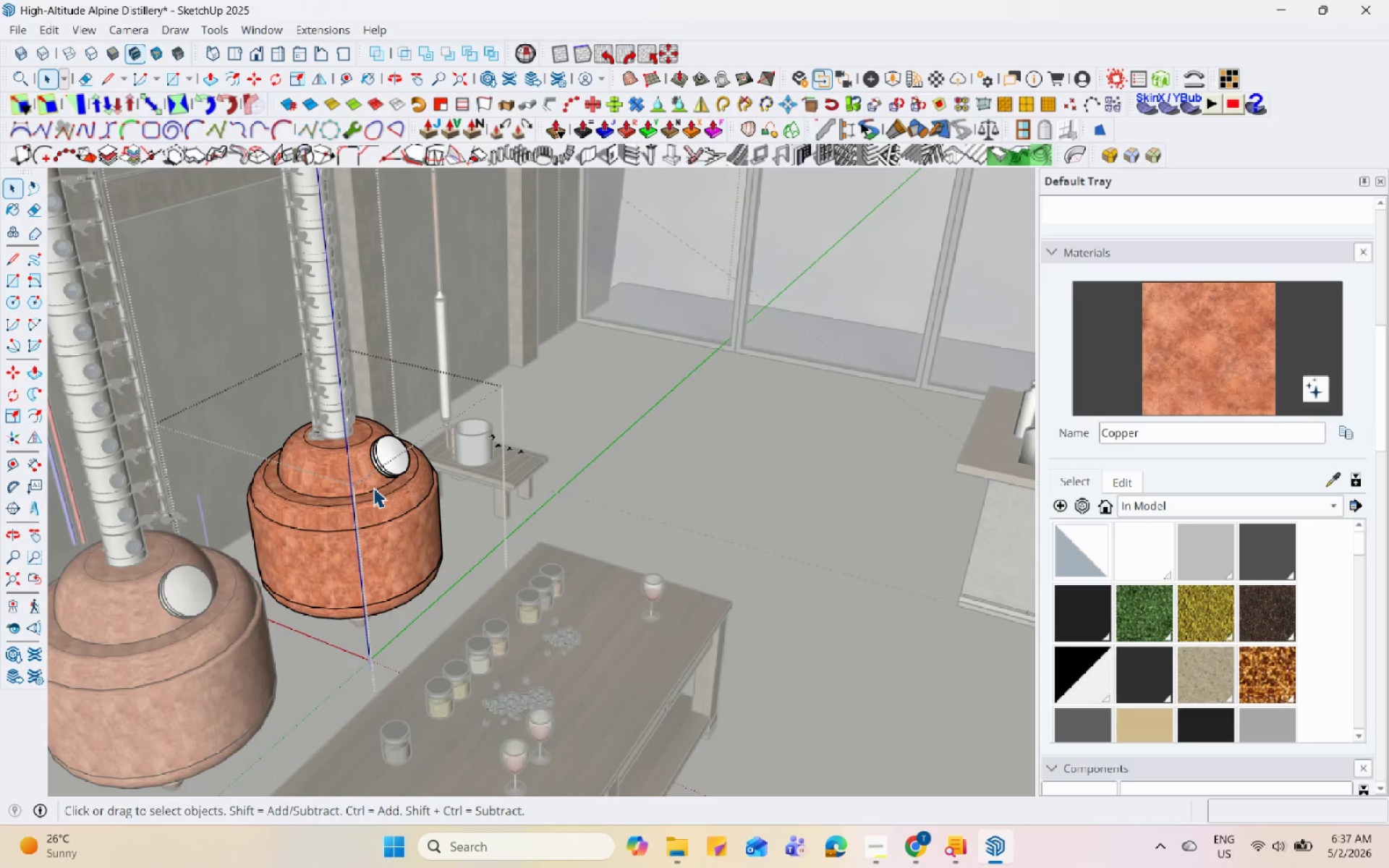 
key(Escape)
 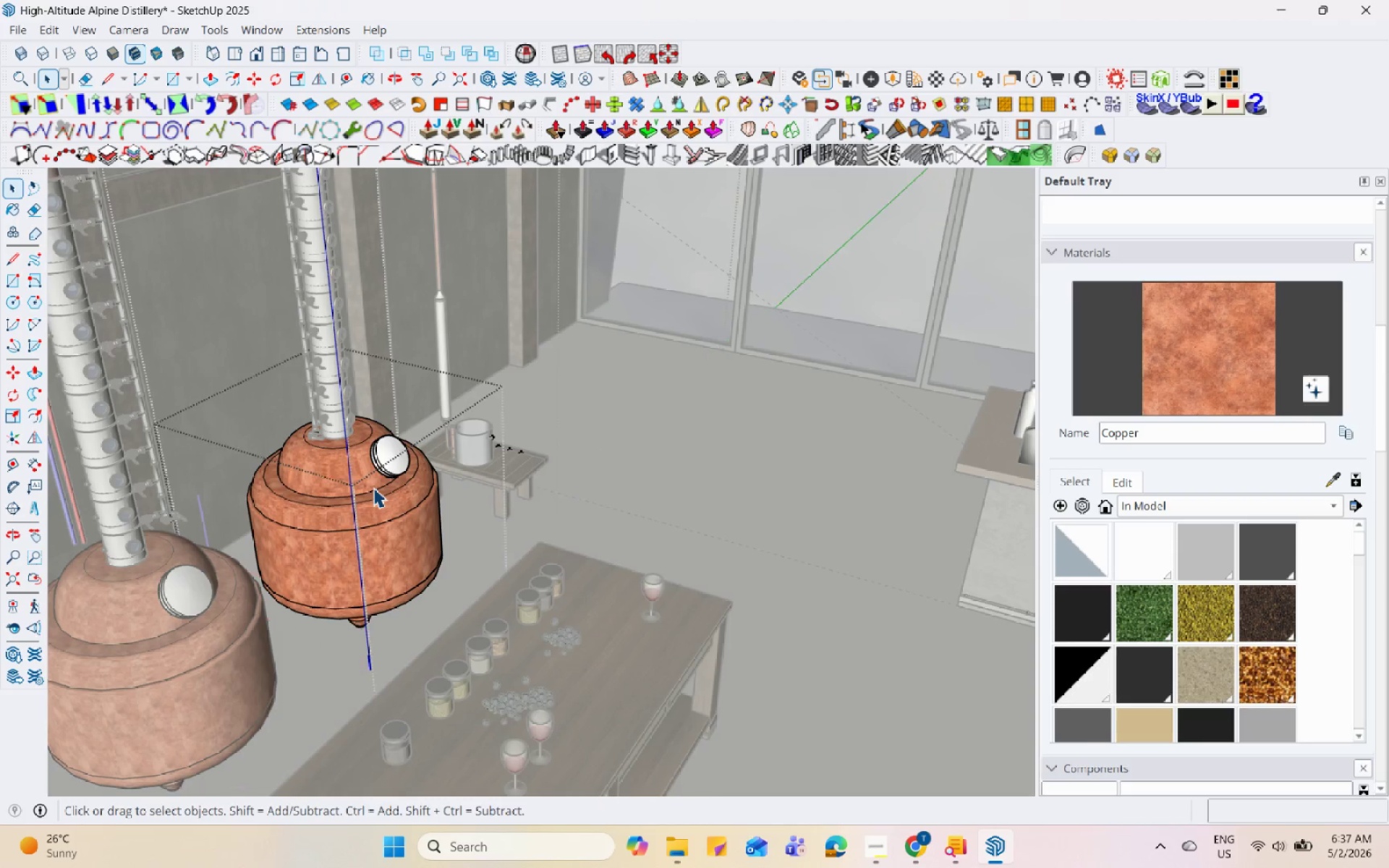 
key(Escape)
 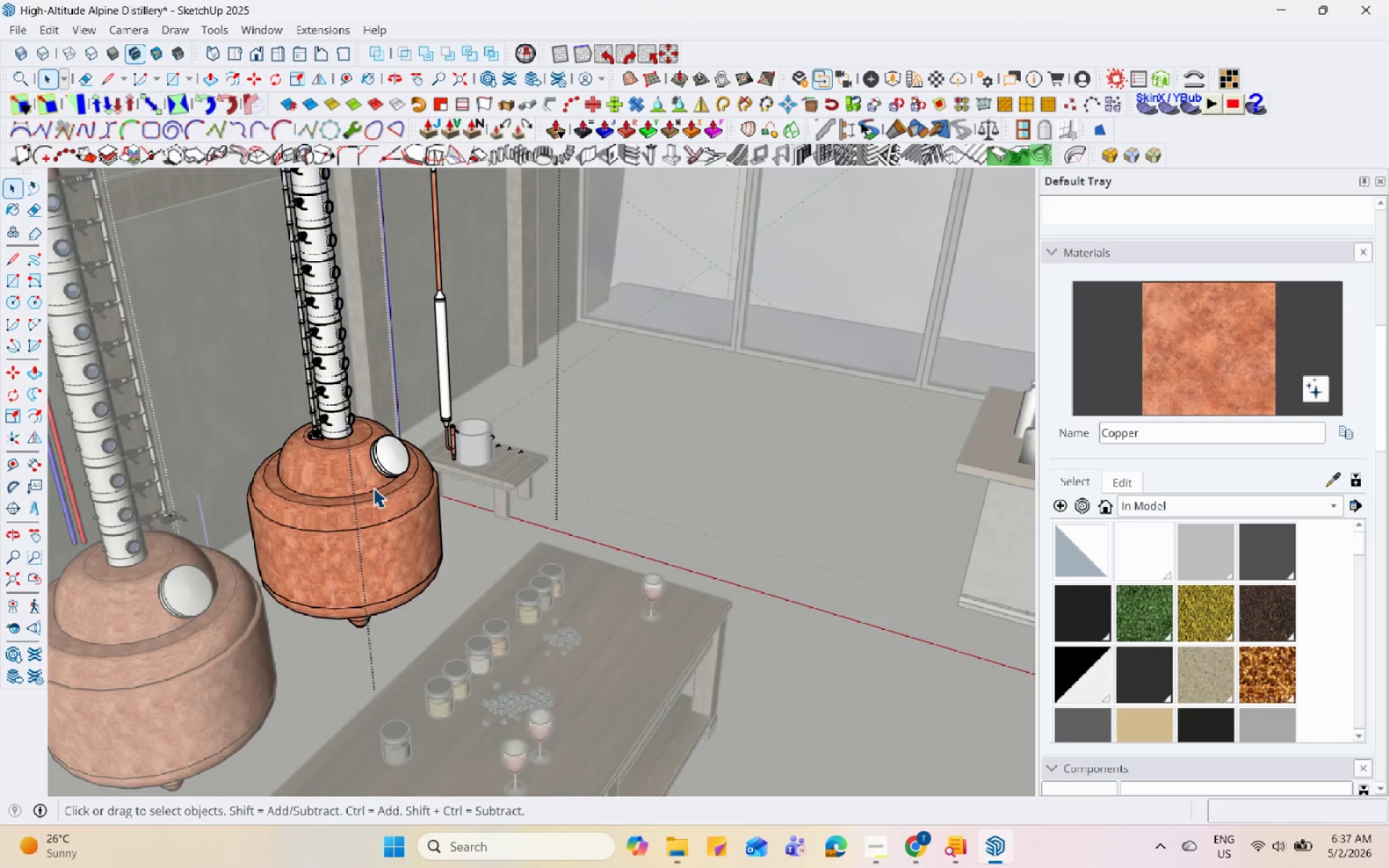 
key(Escape)
 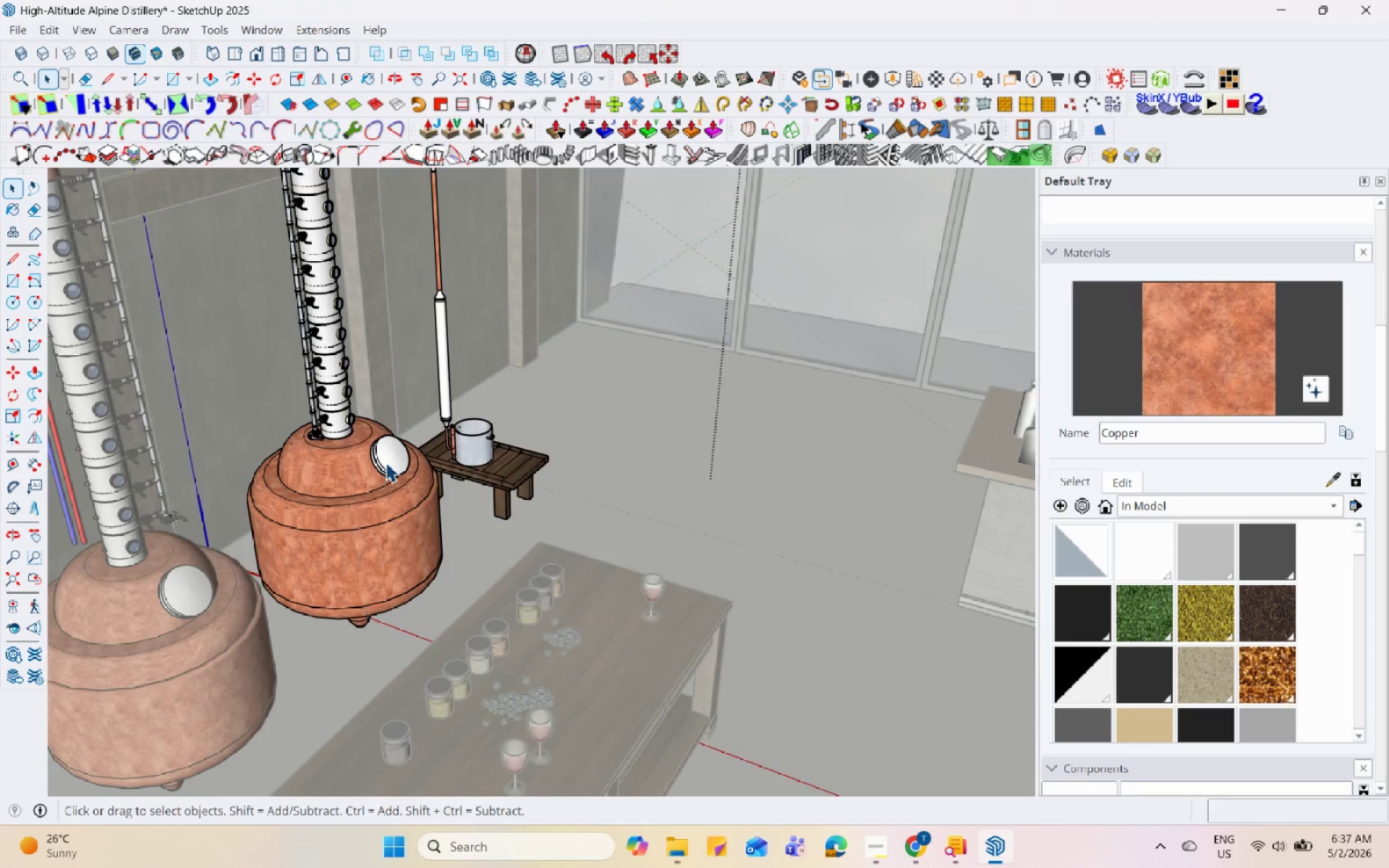 
key(Escape)
 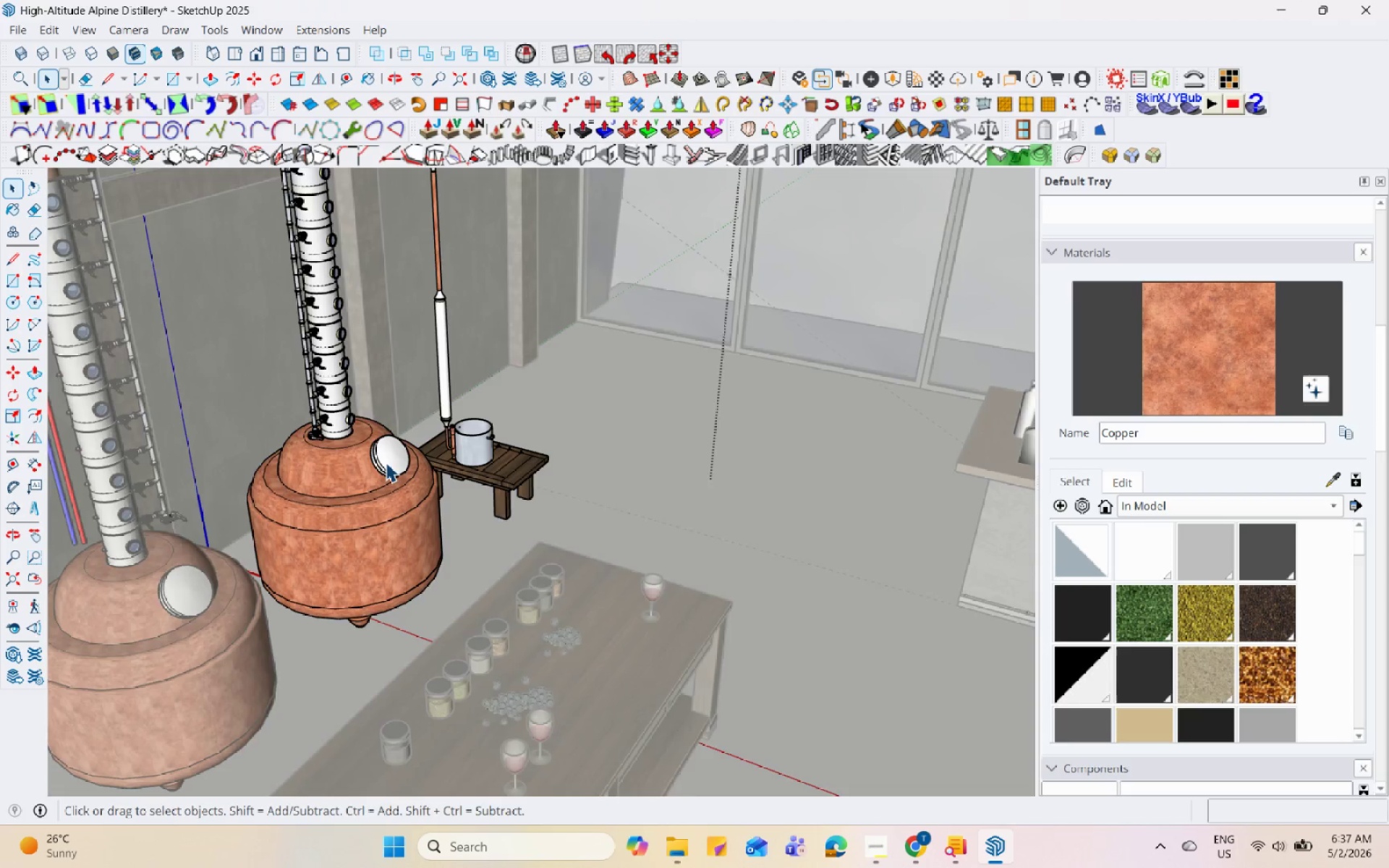 
left_click([386, 462])
 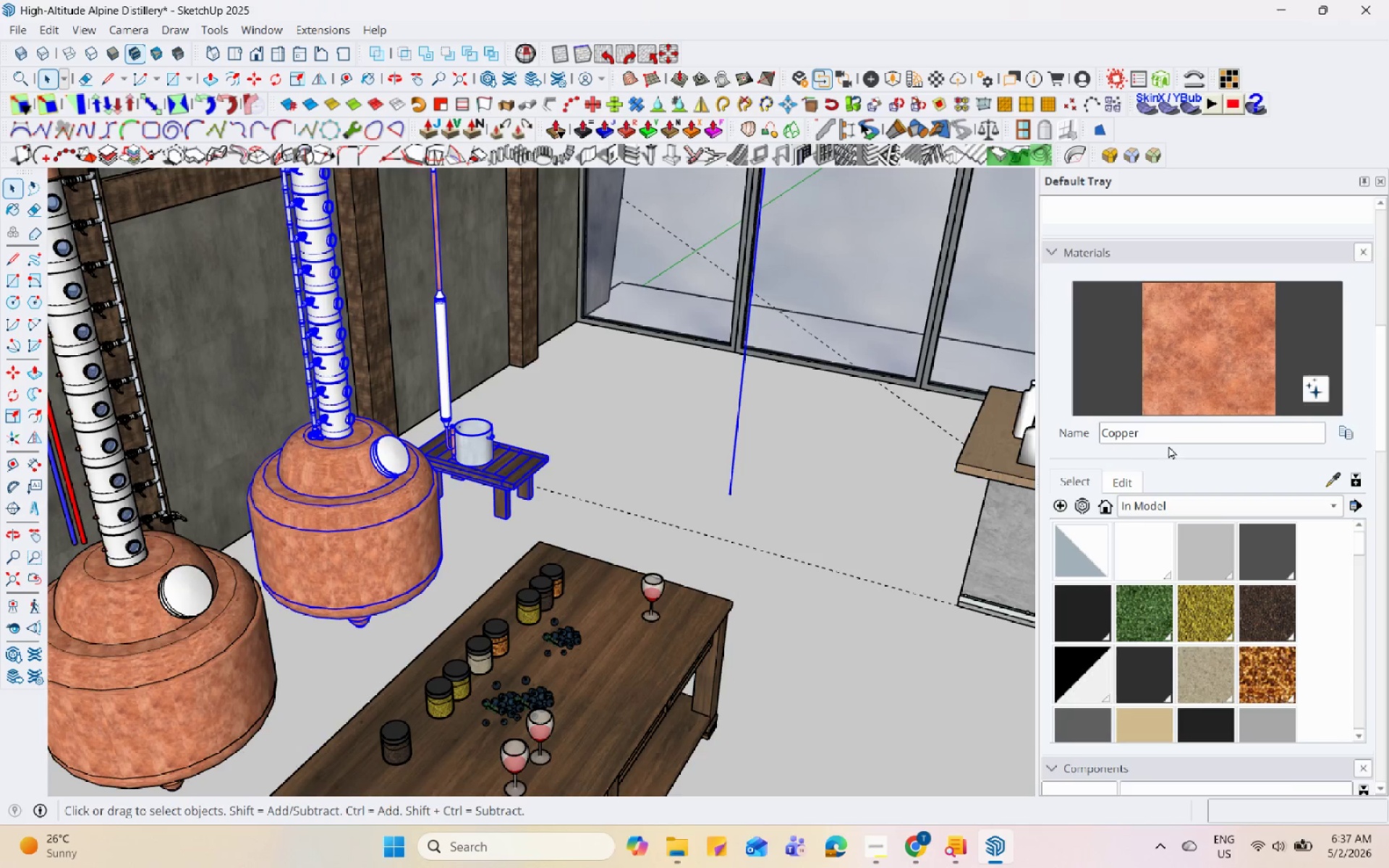 
left_click([1207, 365])
 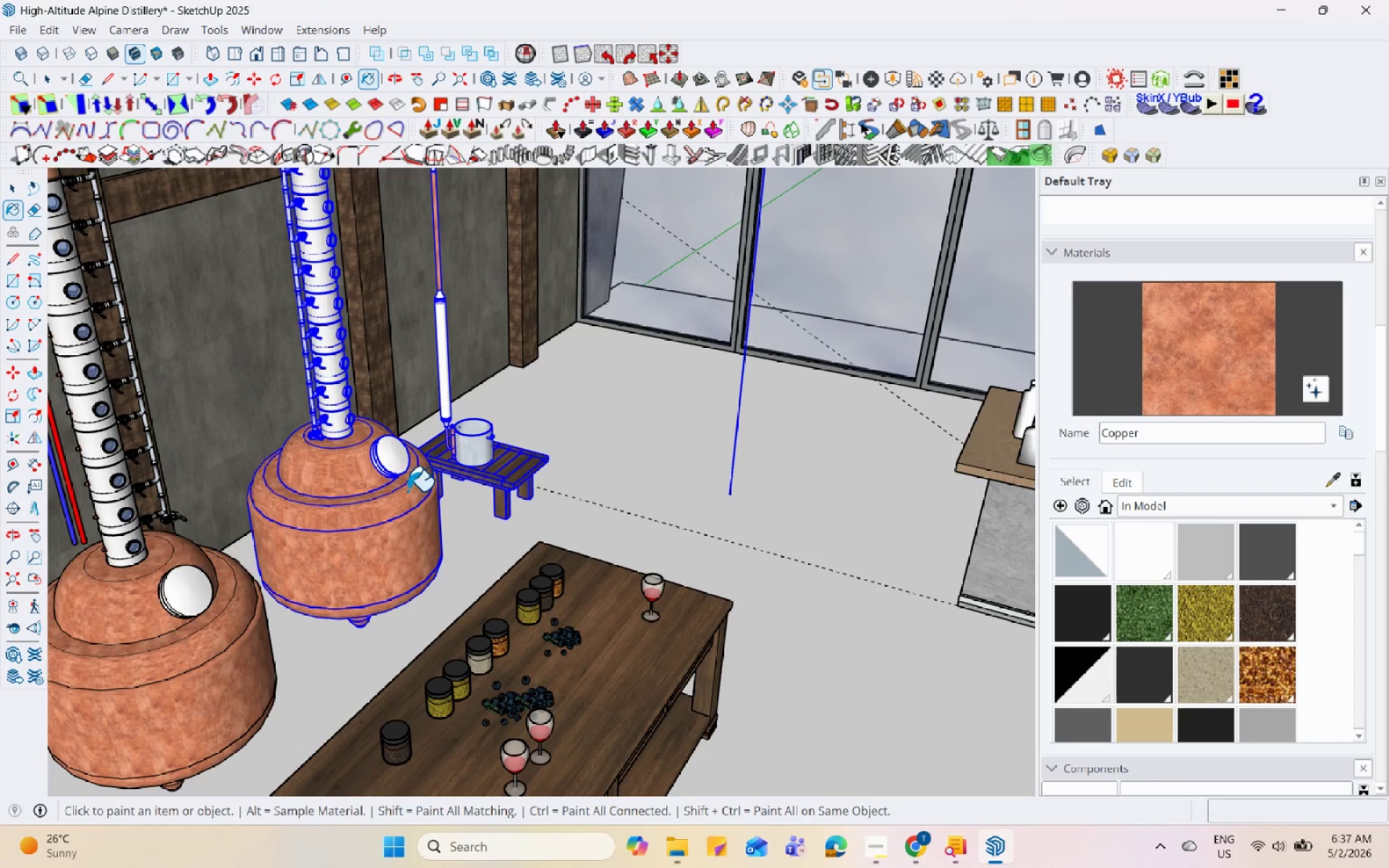 
left_click([391, 465])
 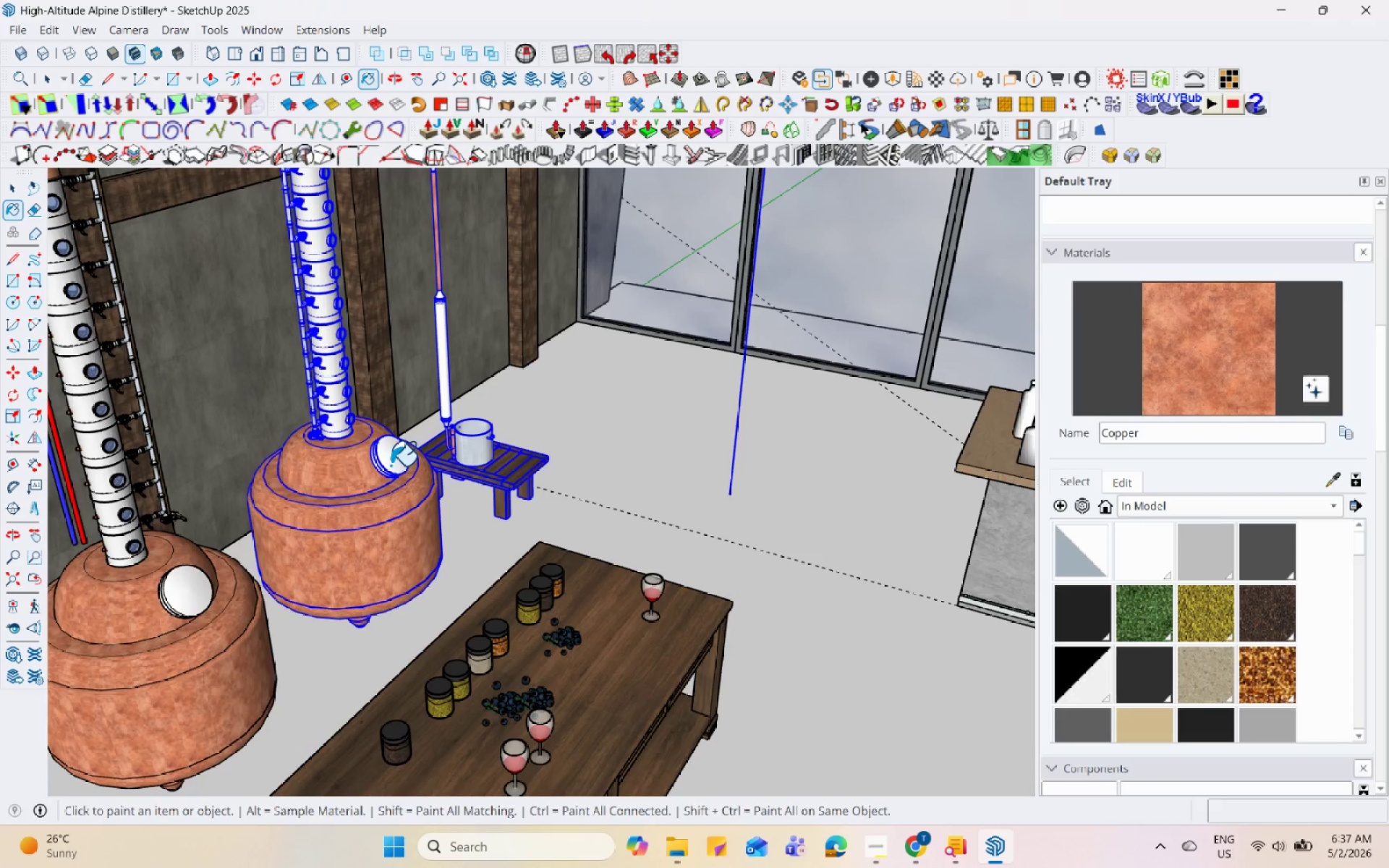 
key(Space)
 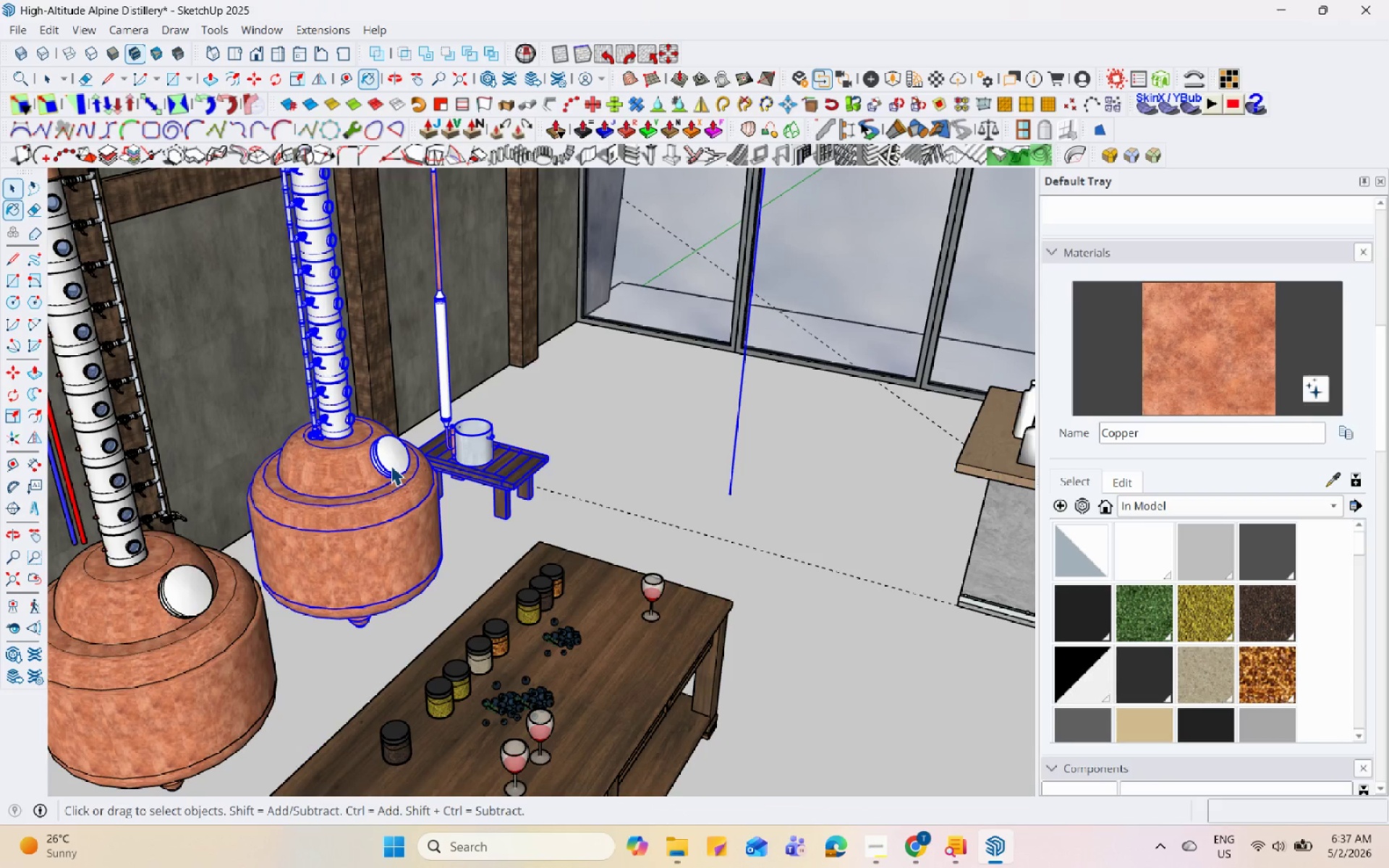 
double_click([391, 465])
 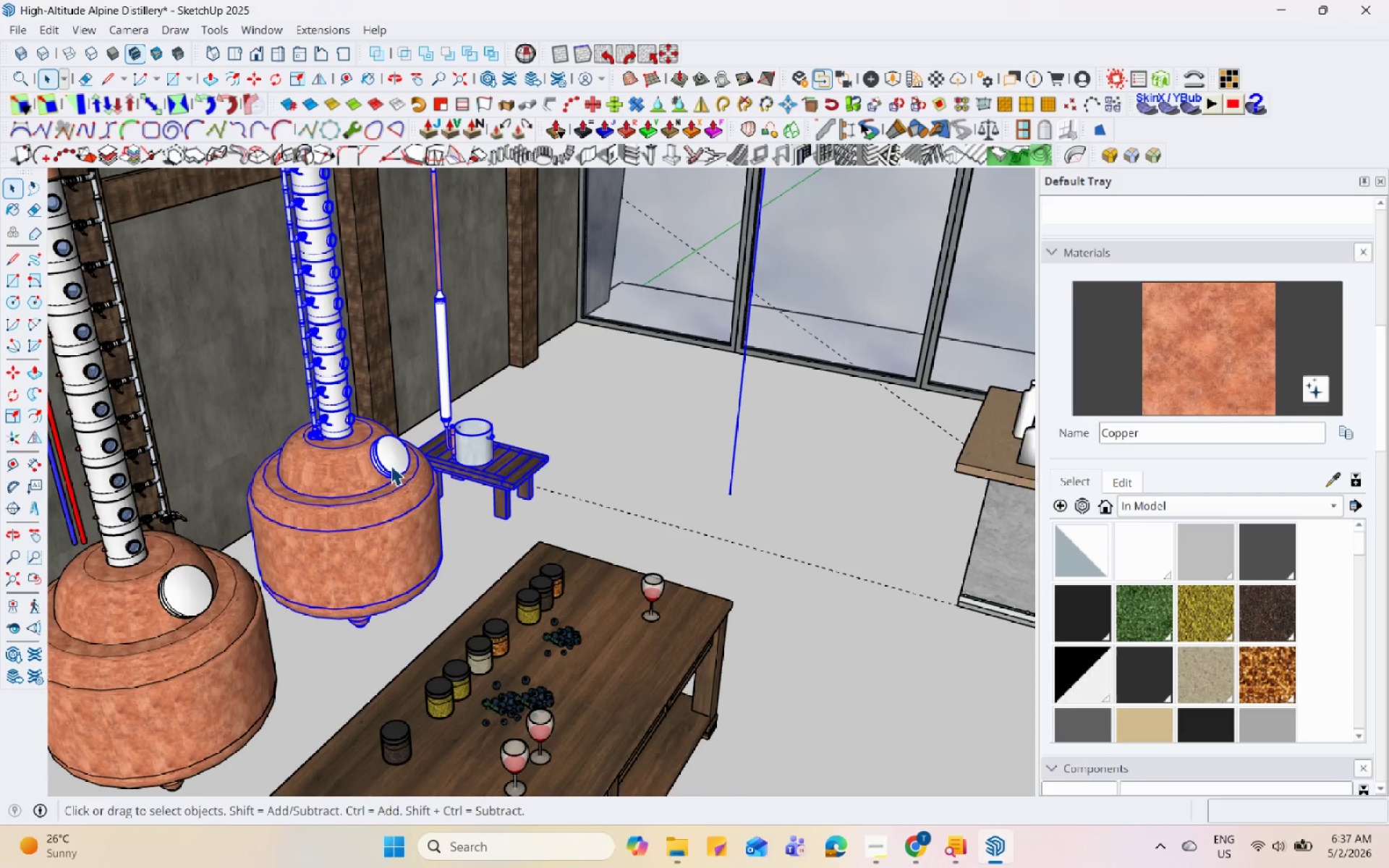 
triple_click([391, 465])
 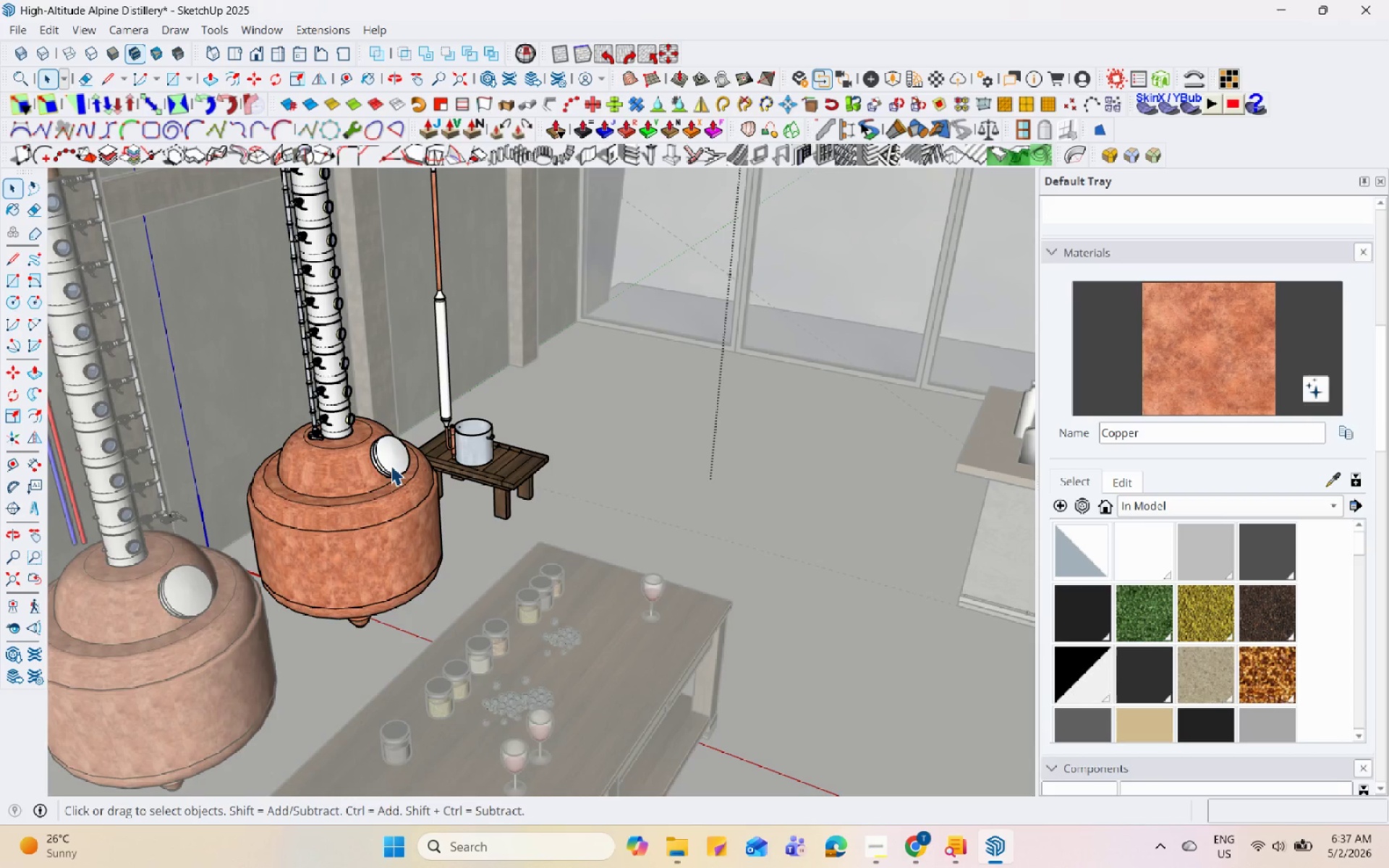 
triple_click([389, 465])
 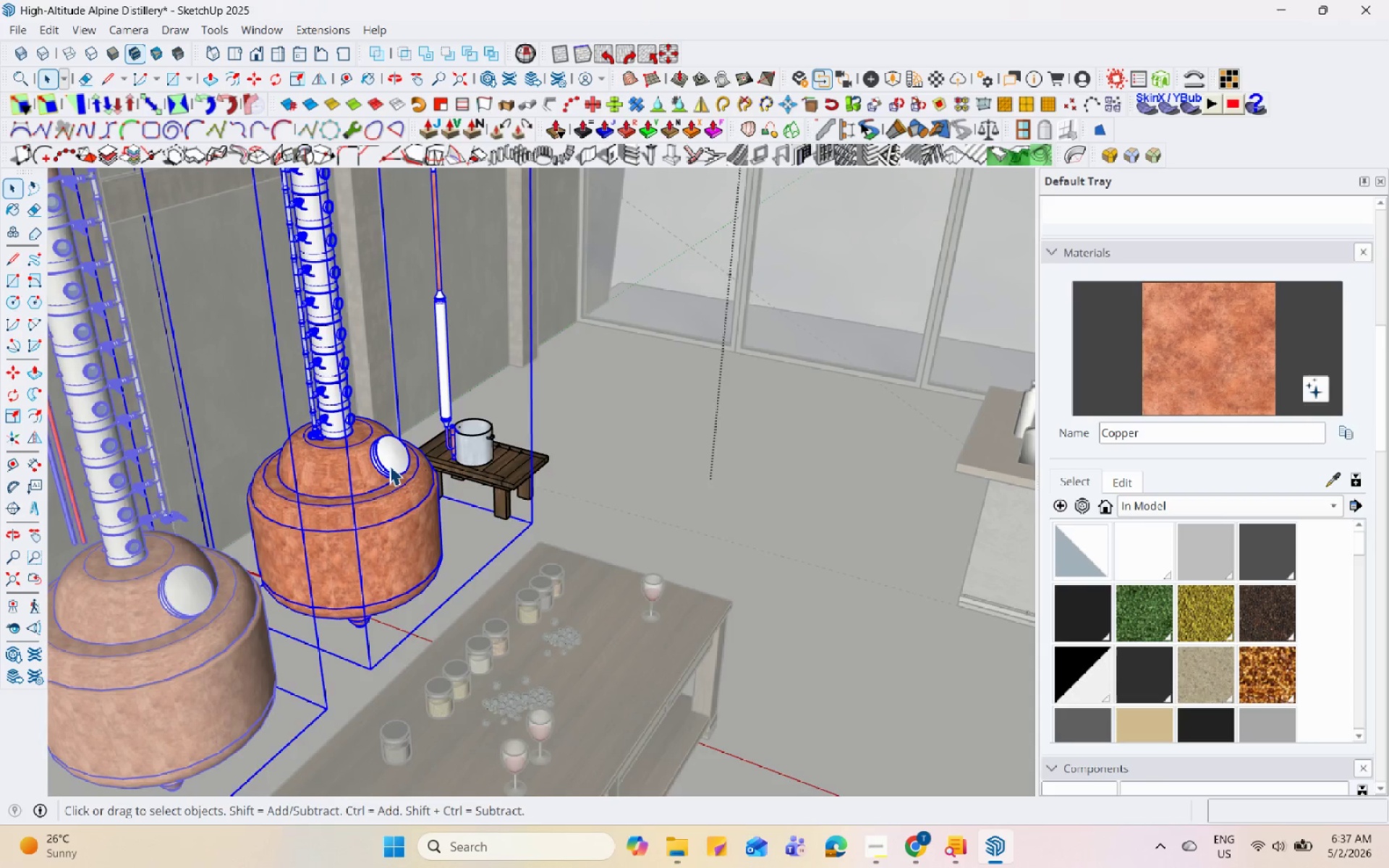 
triple_click([389, 465])
 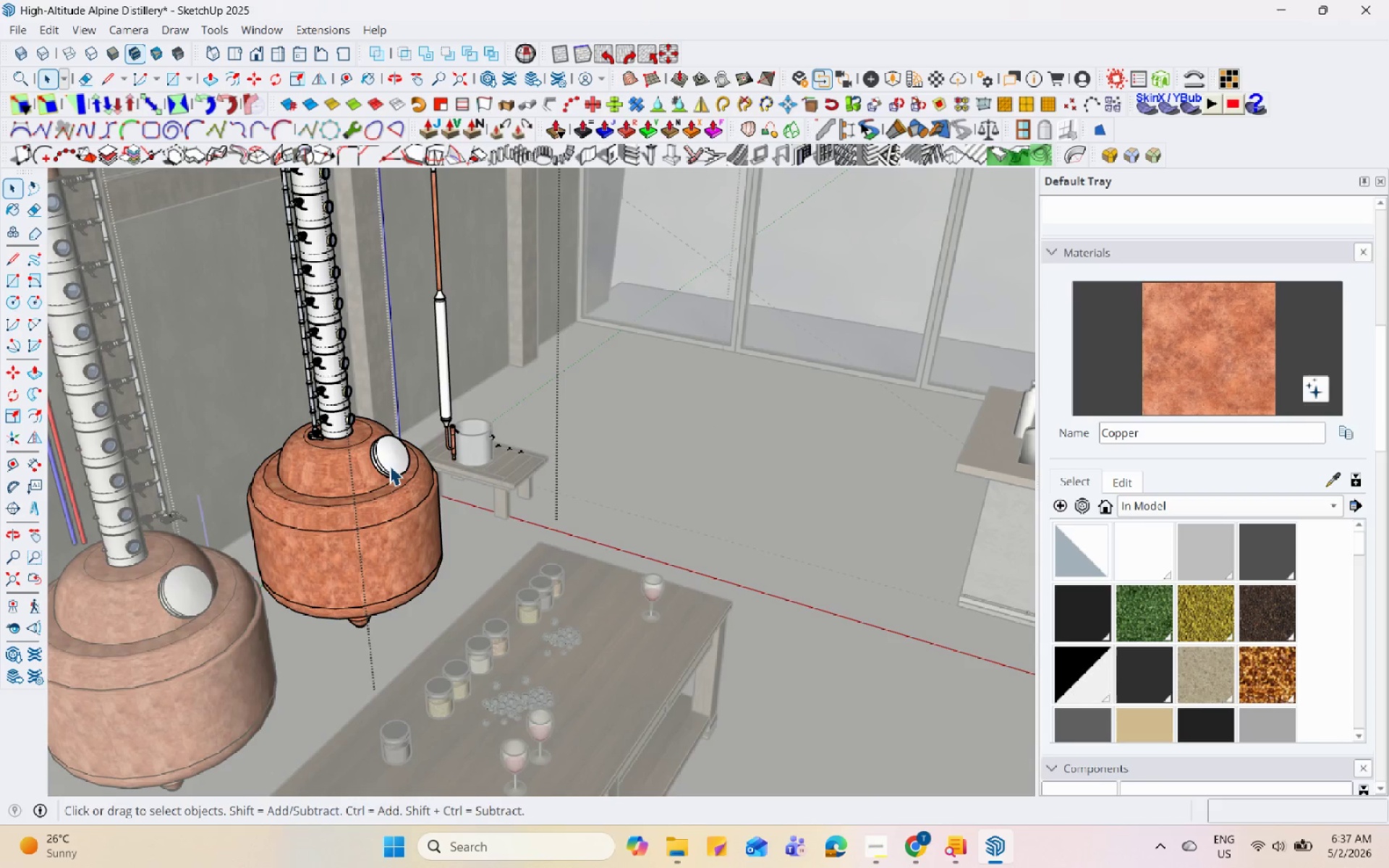 
triple_click([389, 465])
 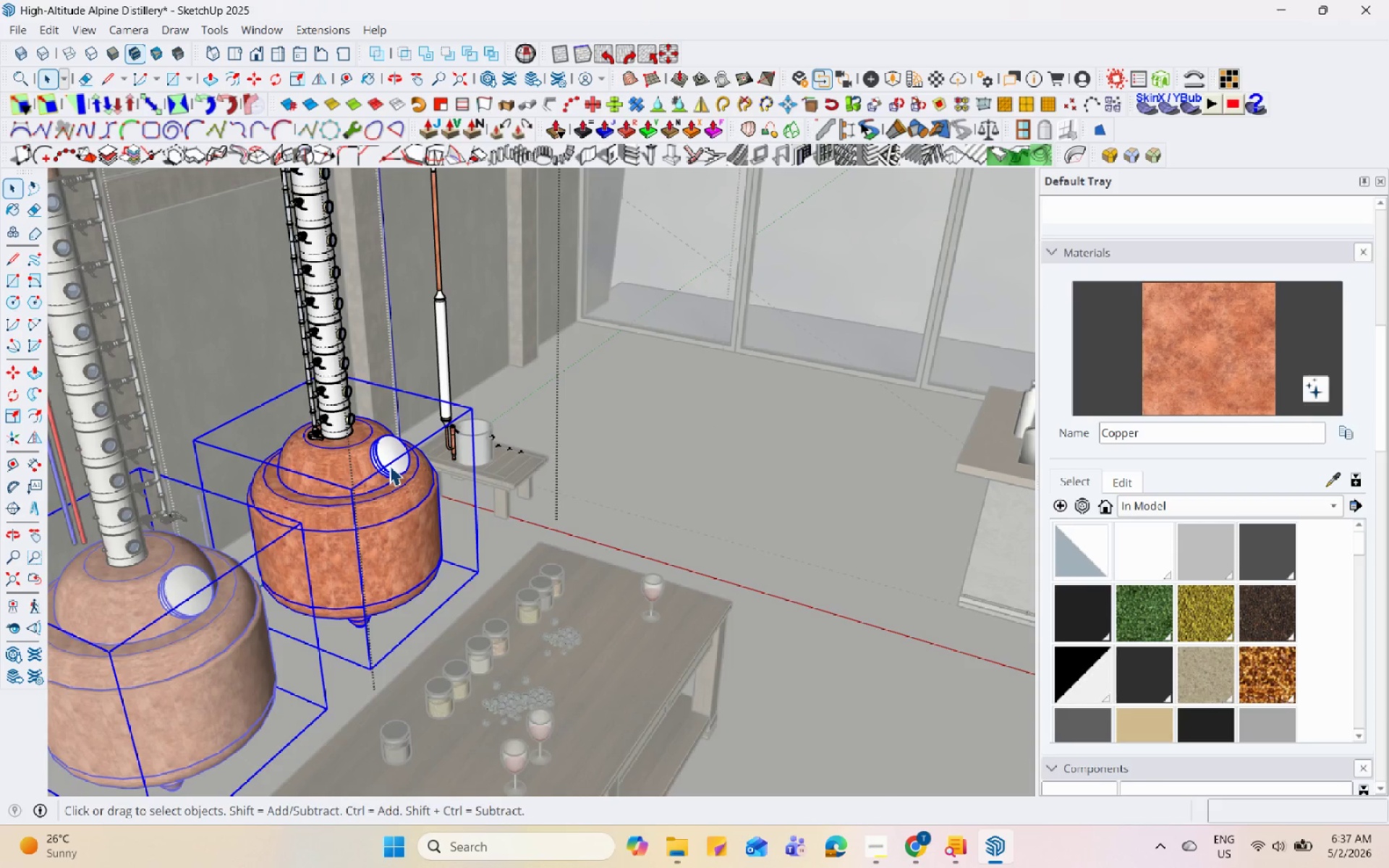 
triple_click([389, 465])
 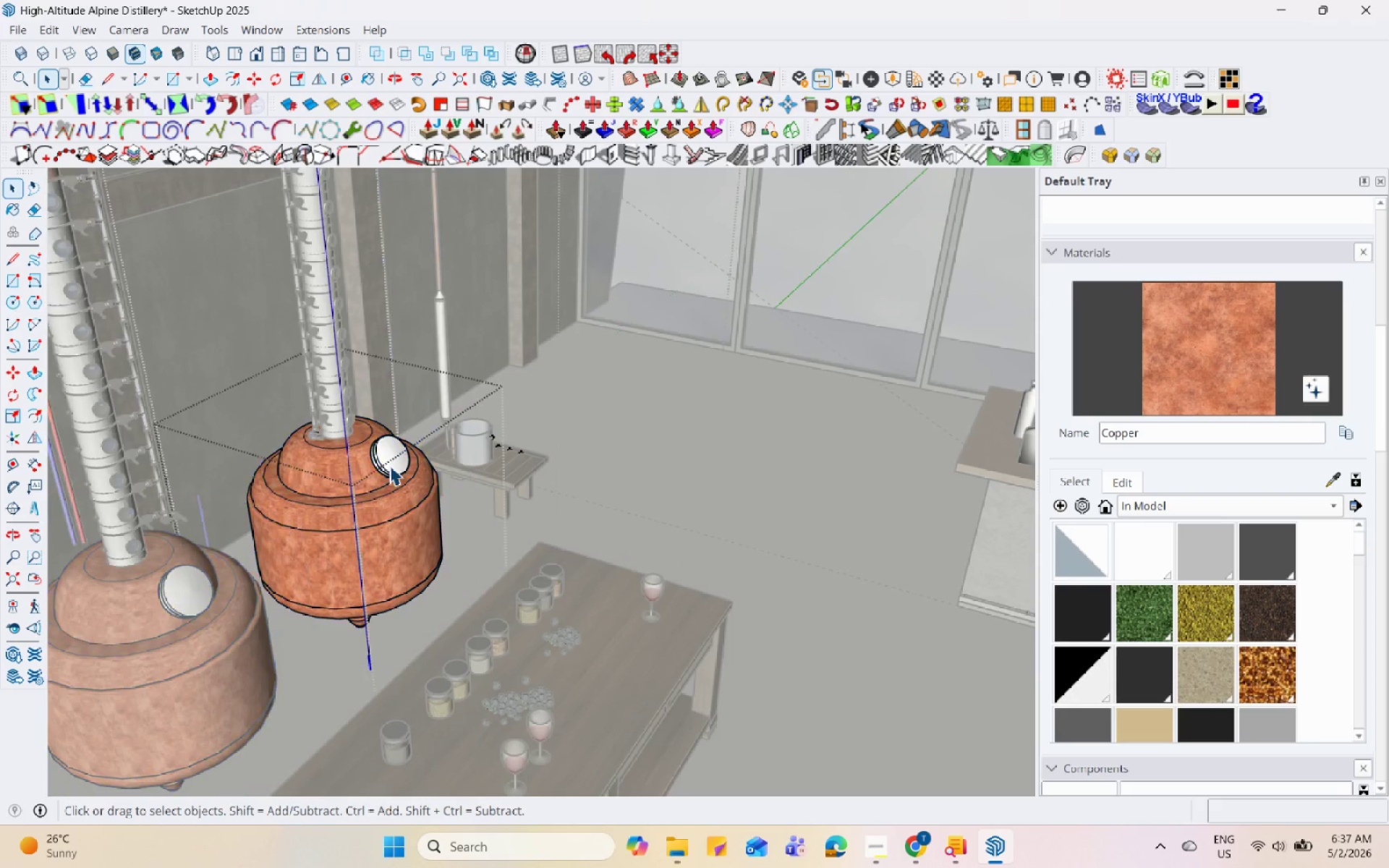 
triple_click([389, 465])
 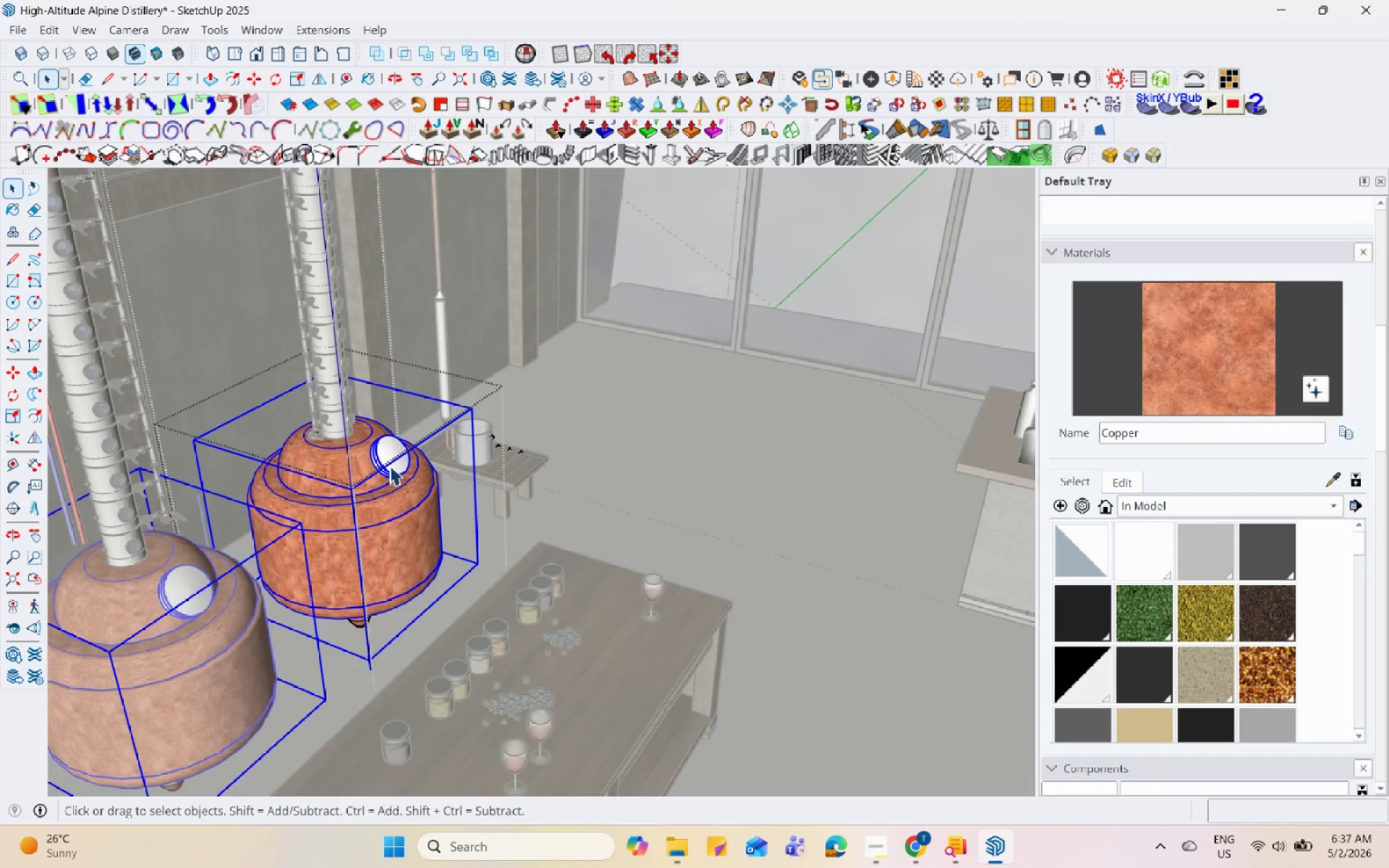 
triple_click([389, 465])
 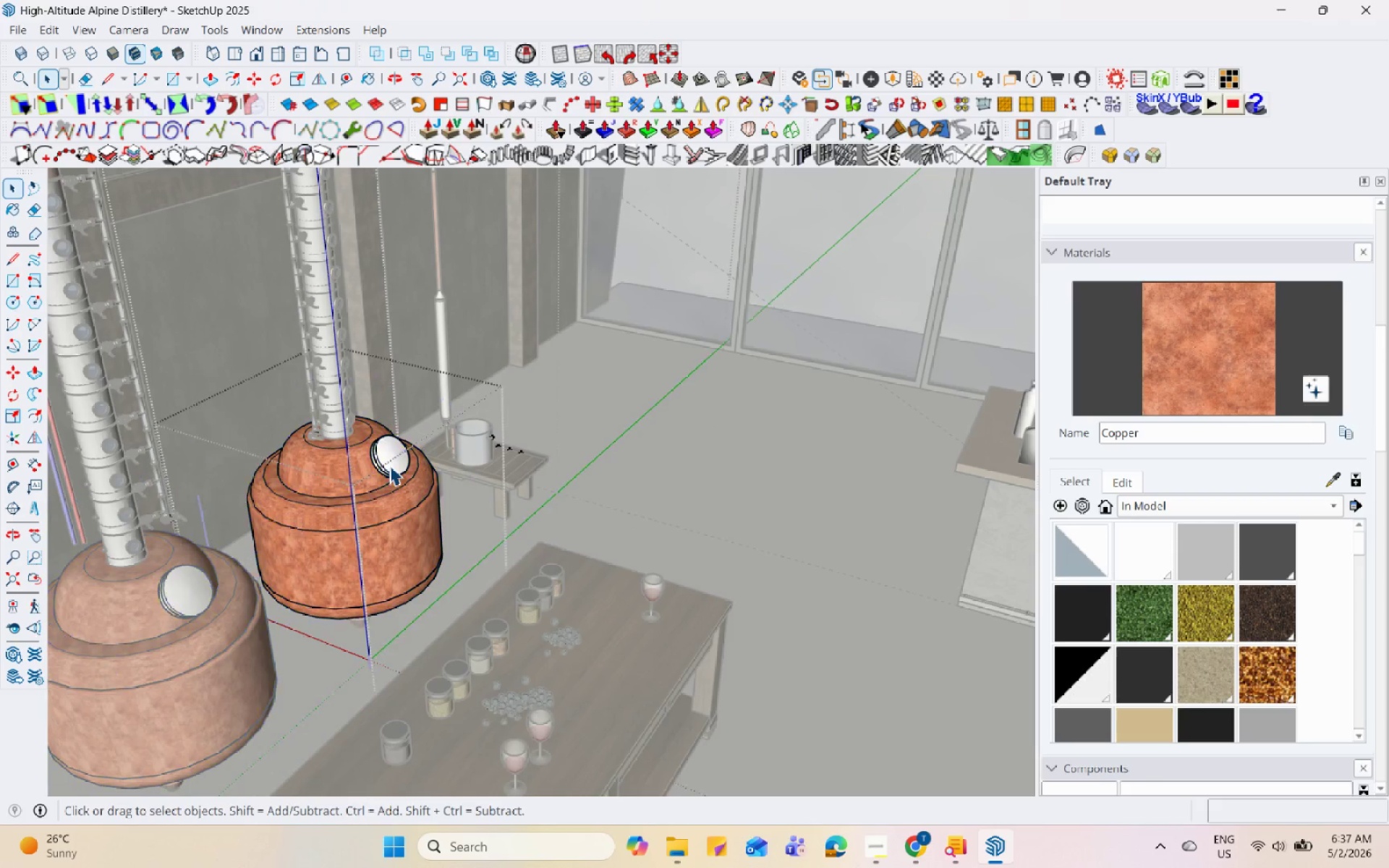 
triple_click([389, 465])
 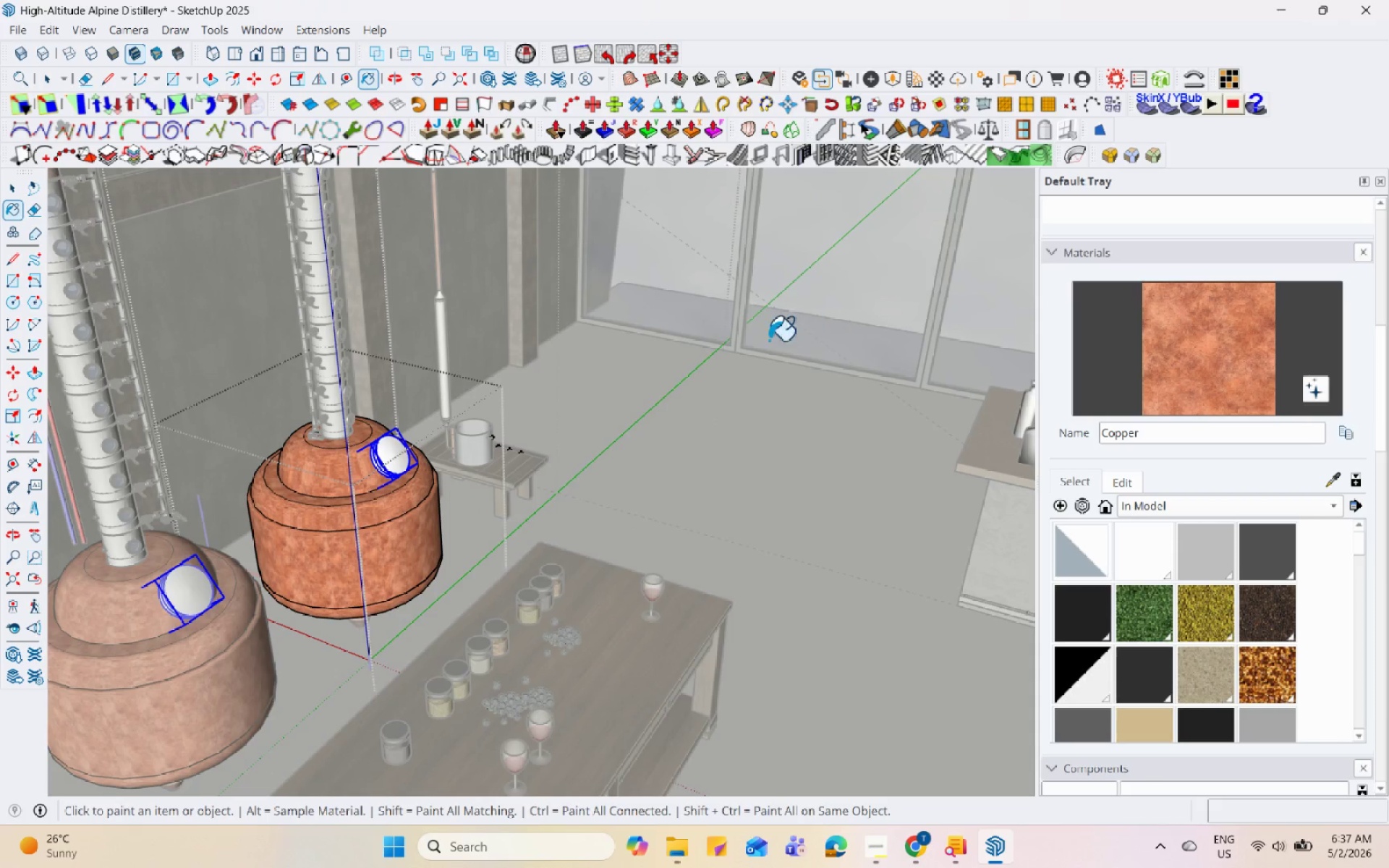 
left_click([388, 461])
 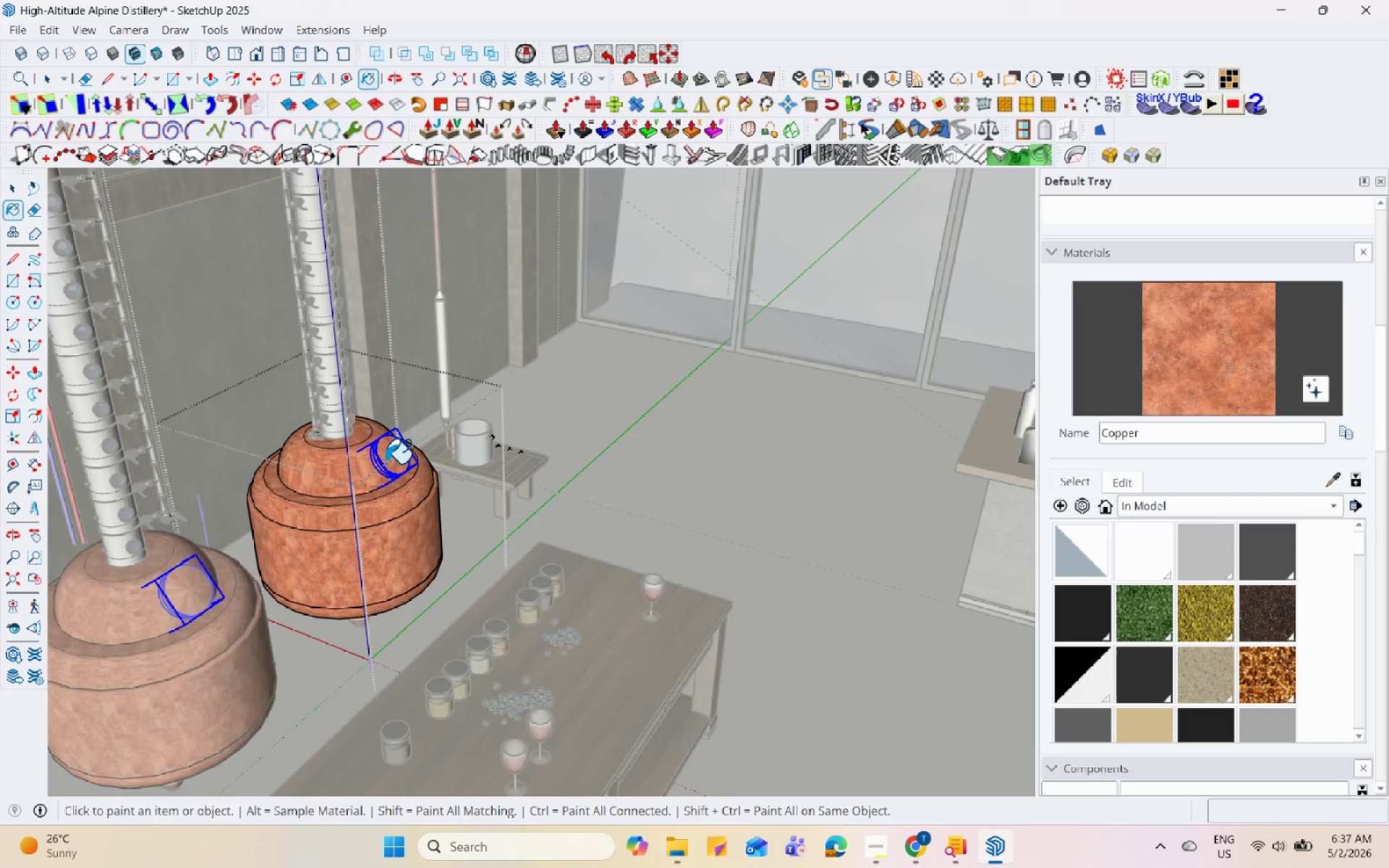 
key(Space)
 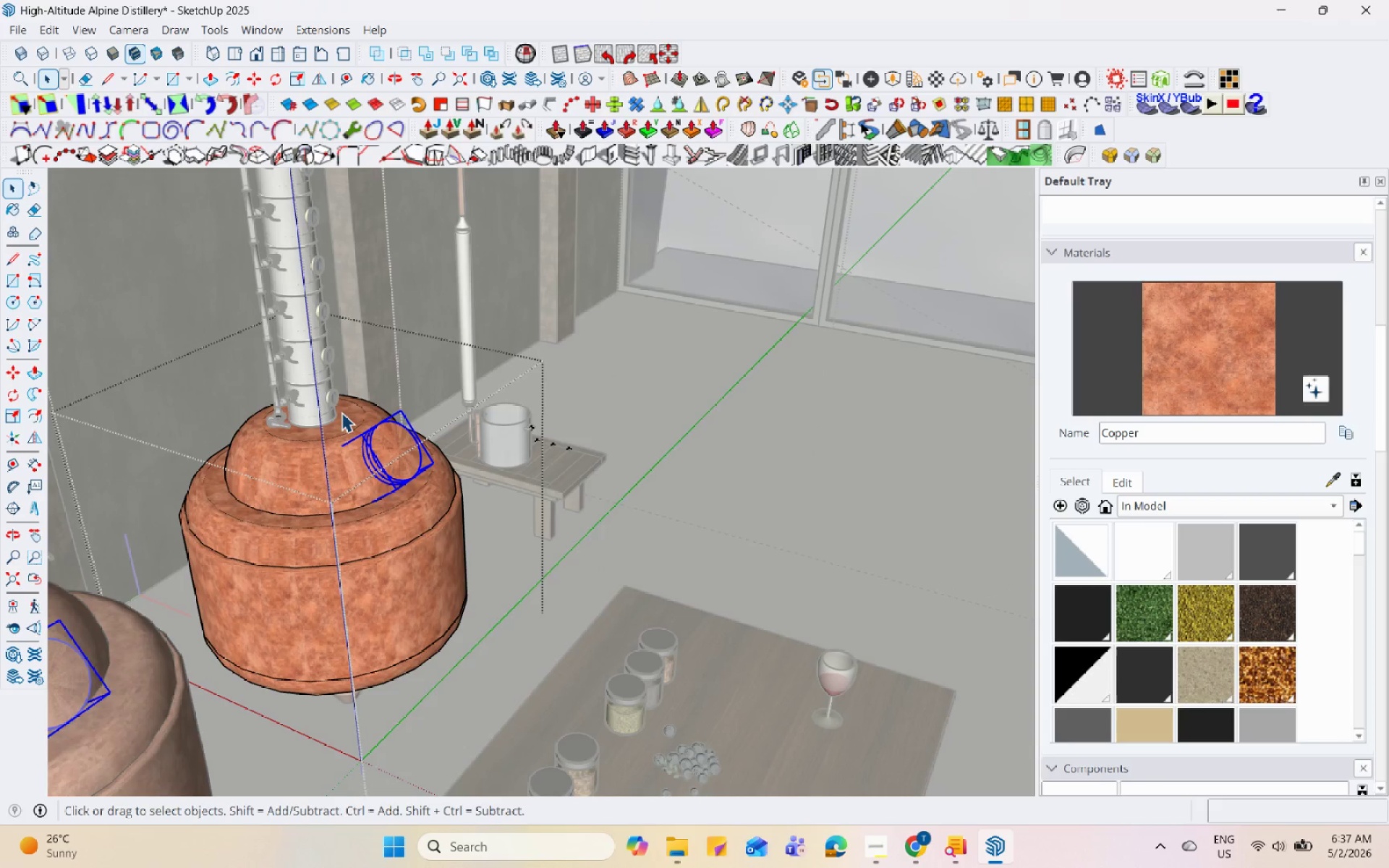 
scroll: coordinate [386, 463], scroll_direction: up, amount: 4.0
 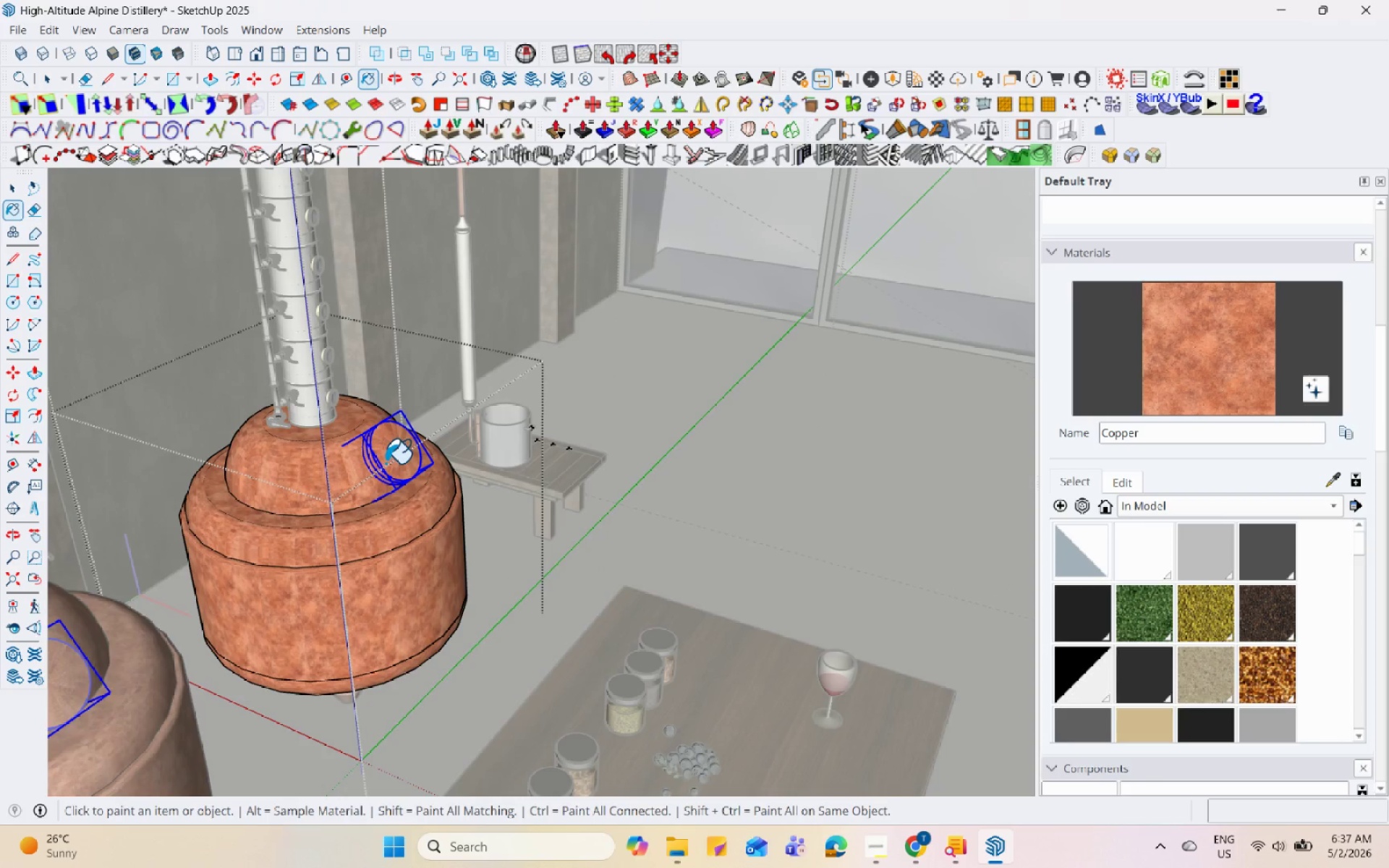 
left_click([341, 411])
 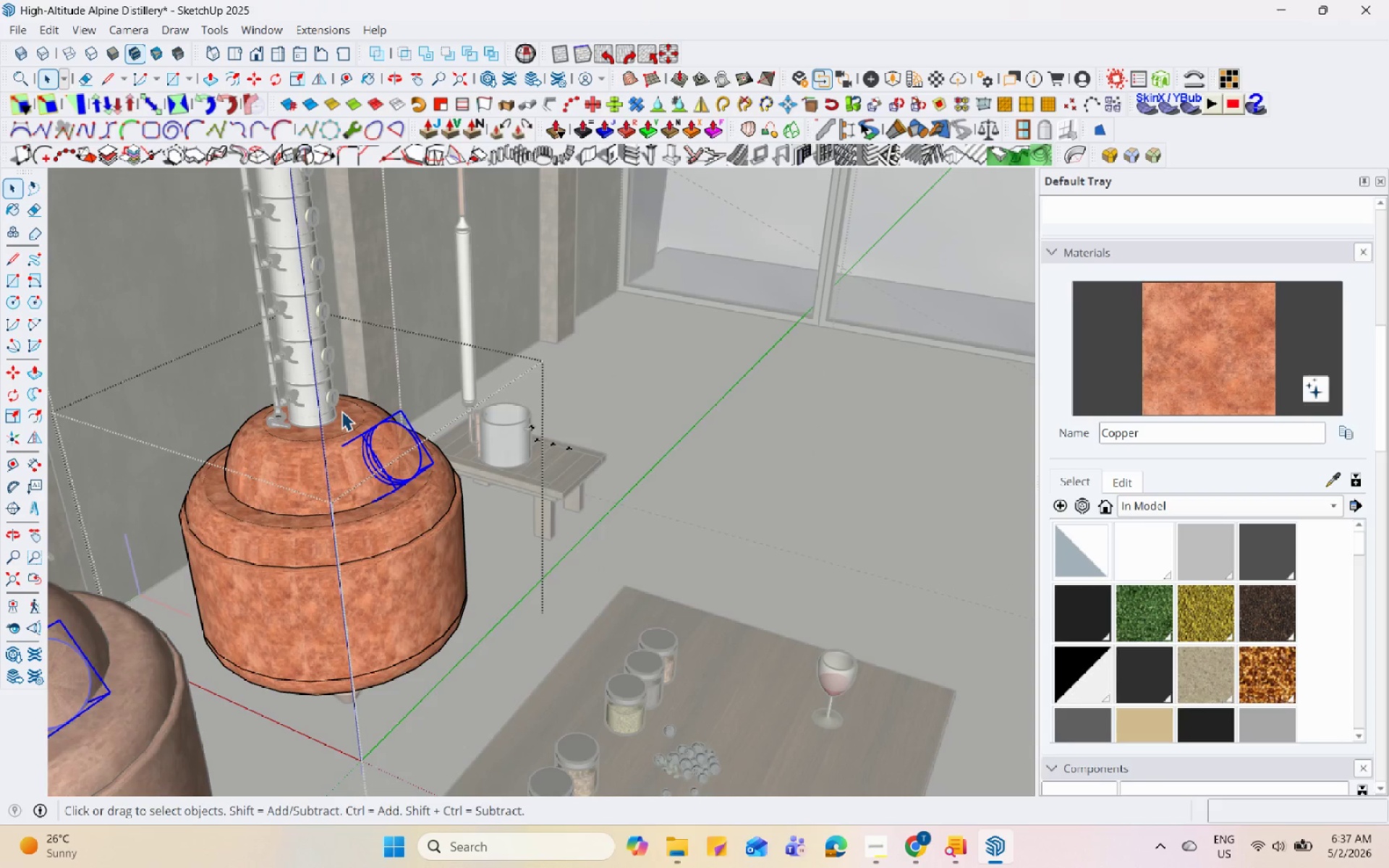 
key(Escape)
 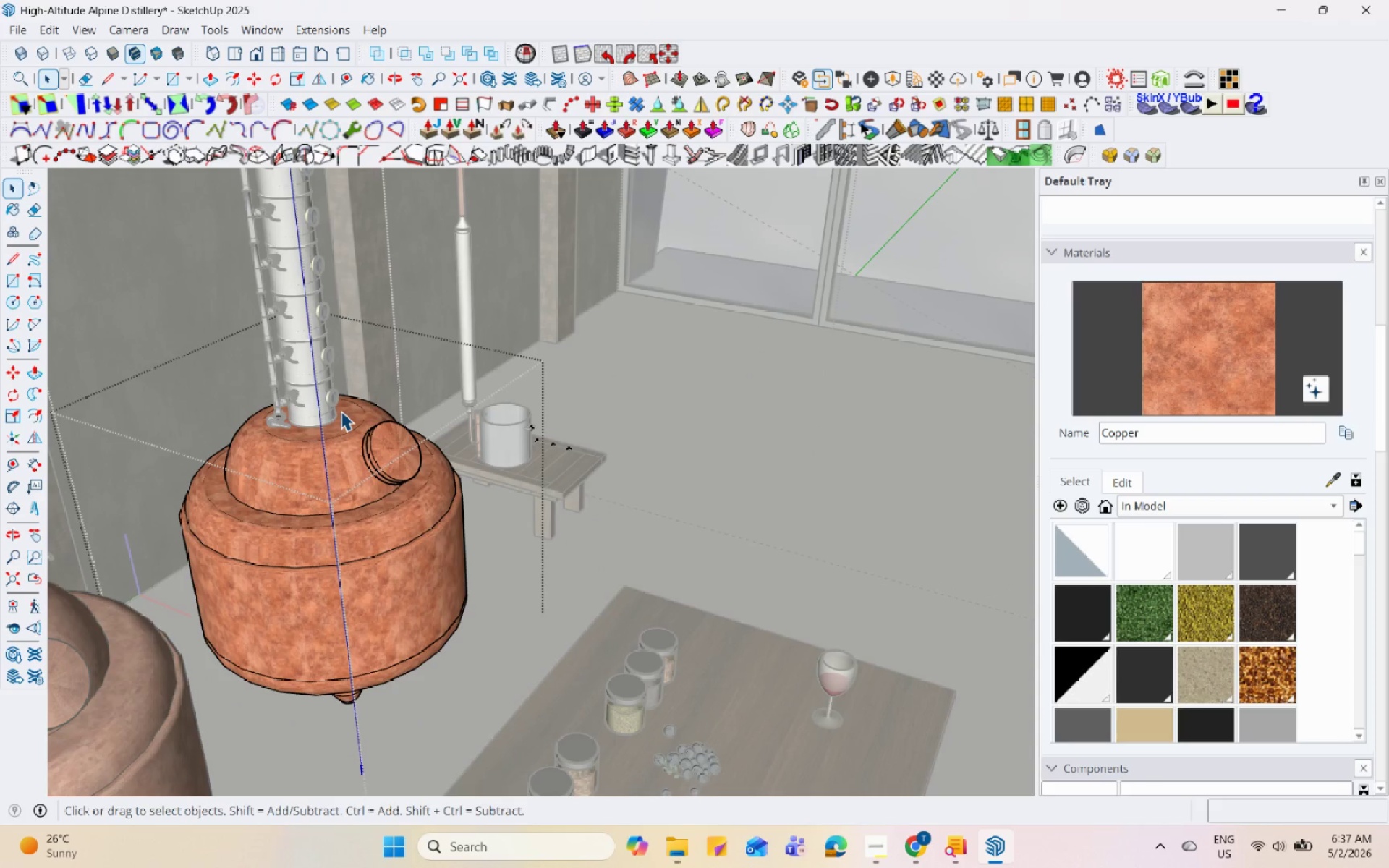 
key(Escape)
 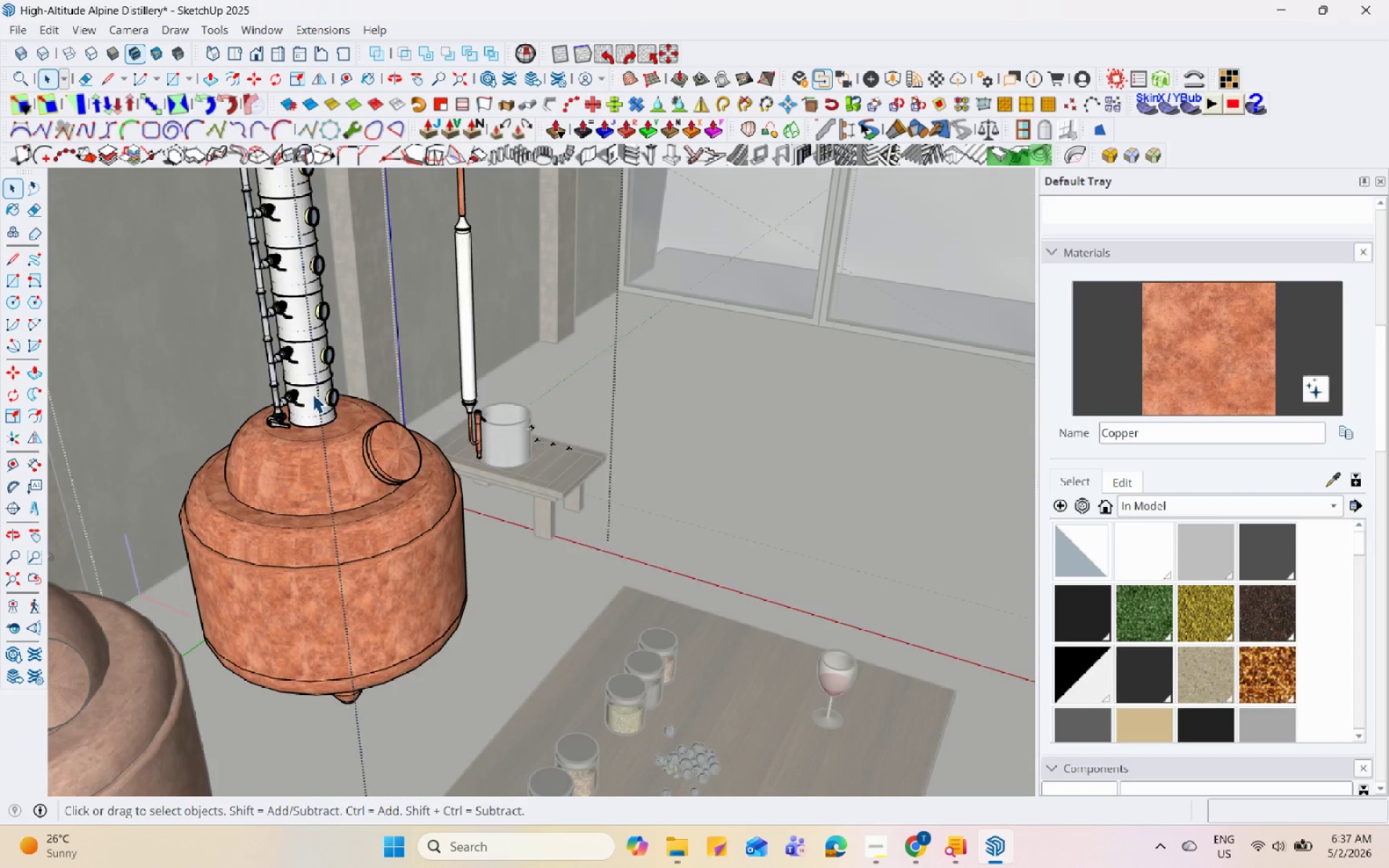 
key(Escape)
 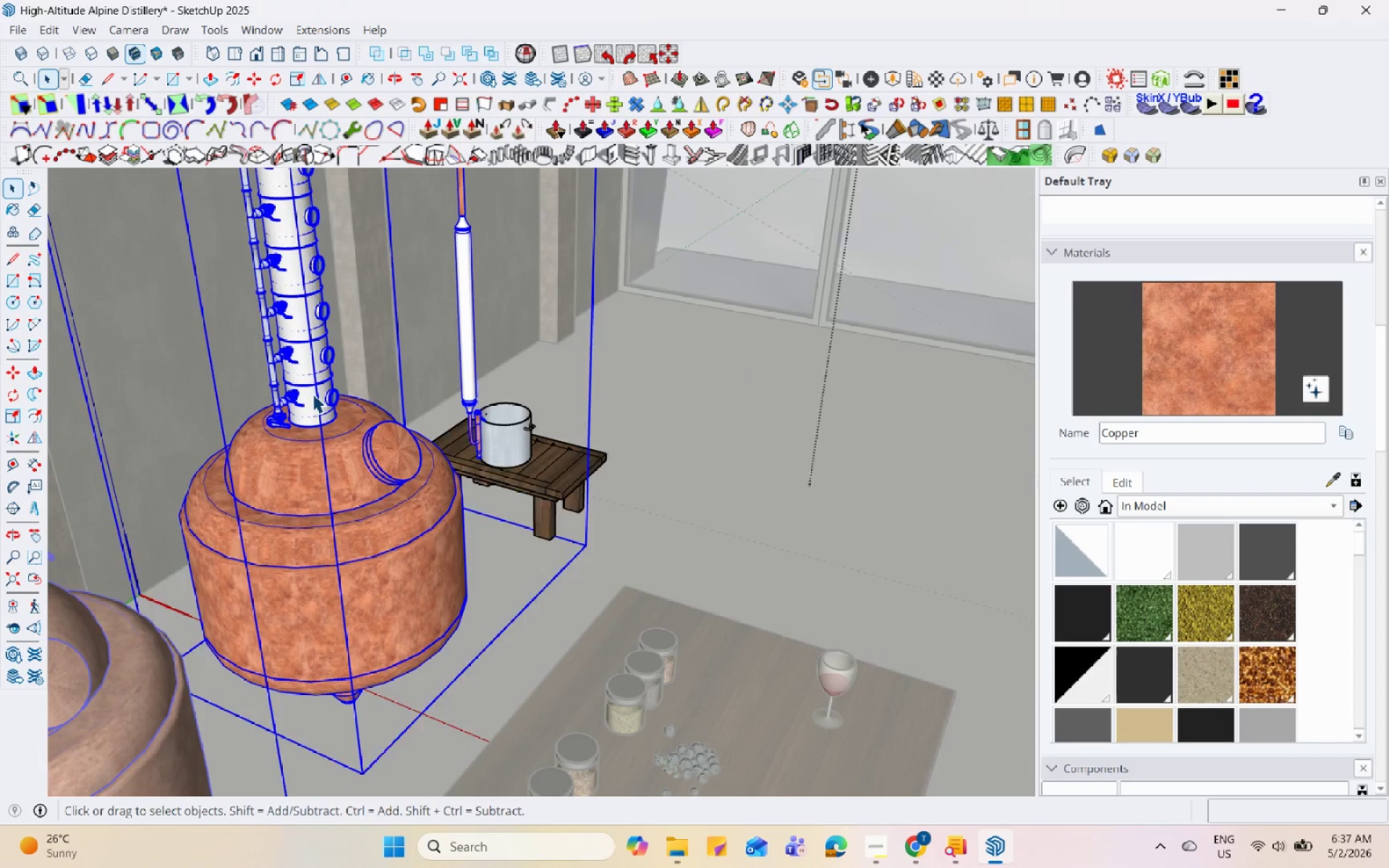 
triple_click([313, 393])
 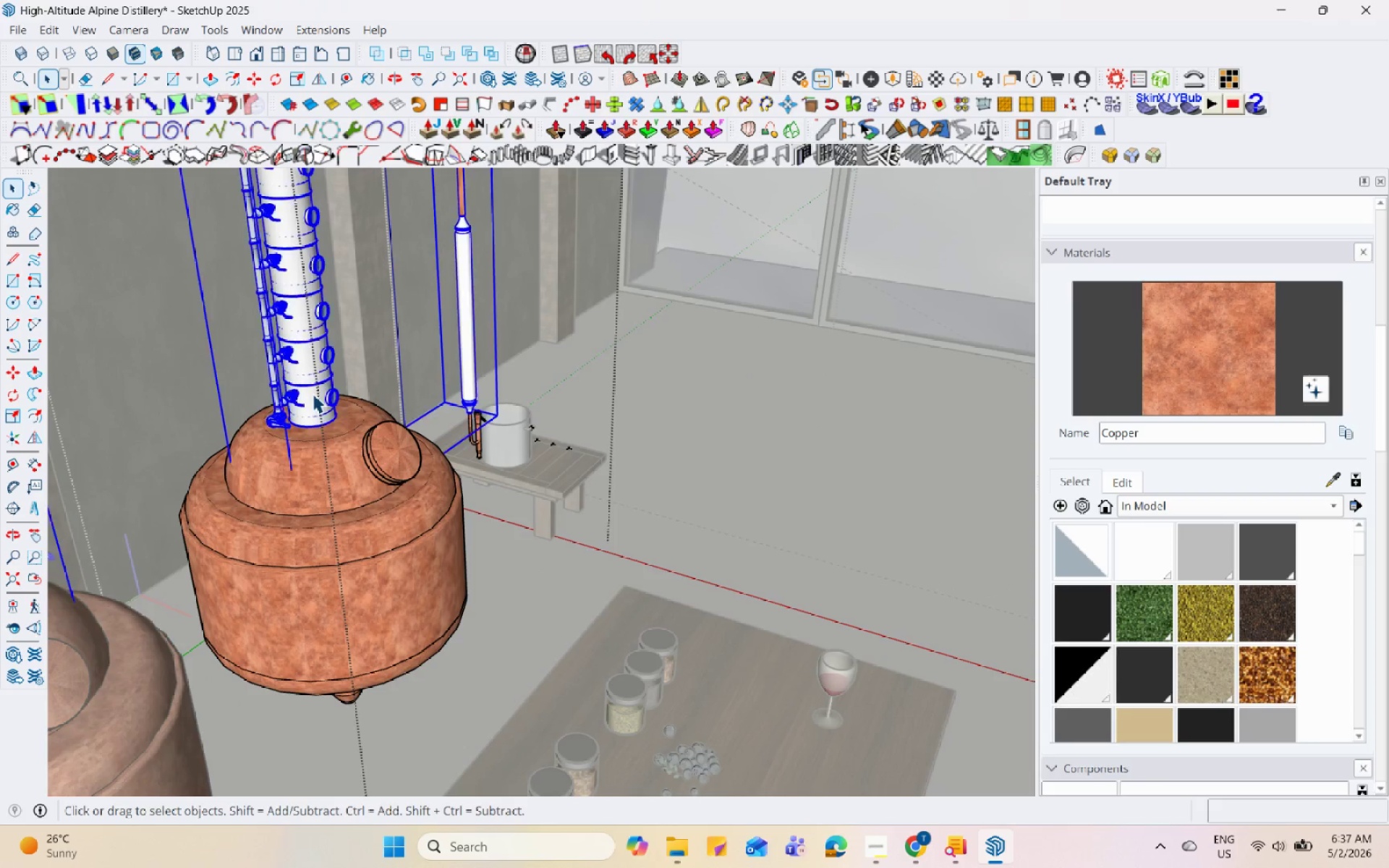 
triple_click([313, 393])
 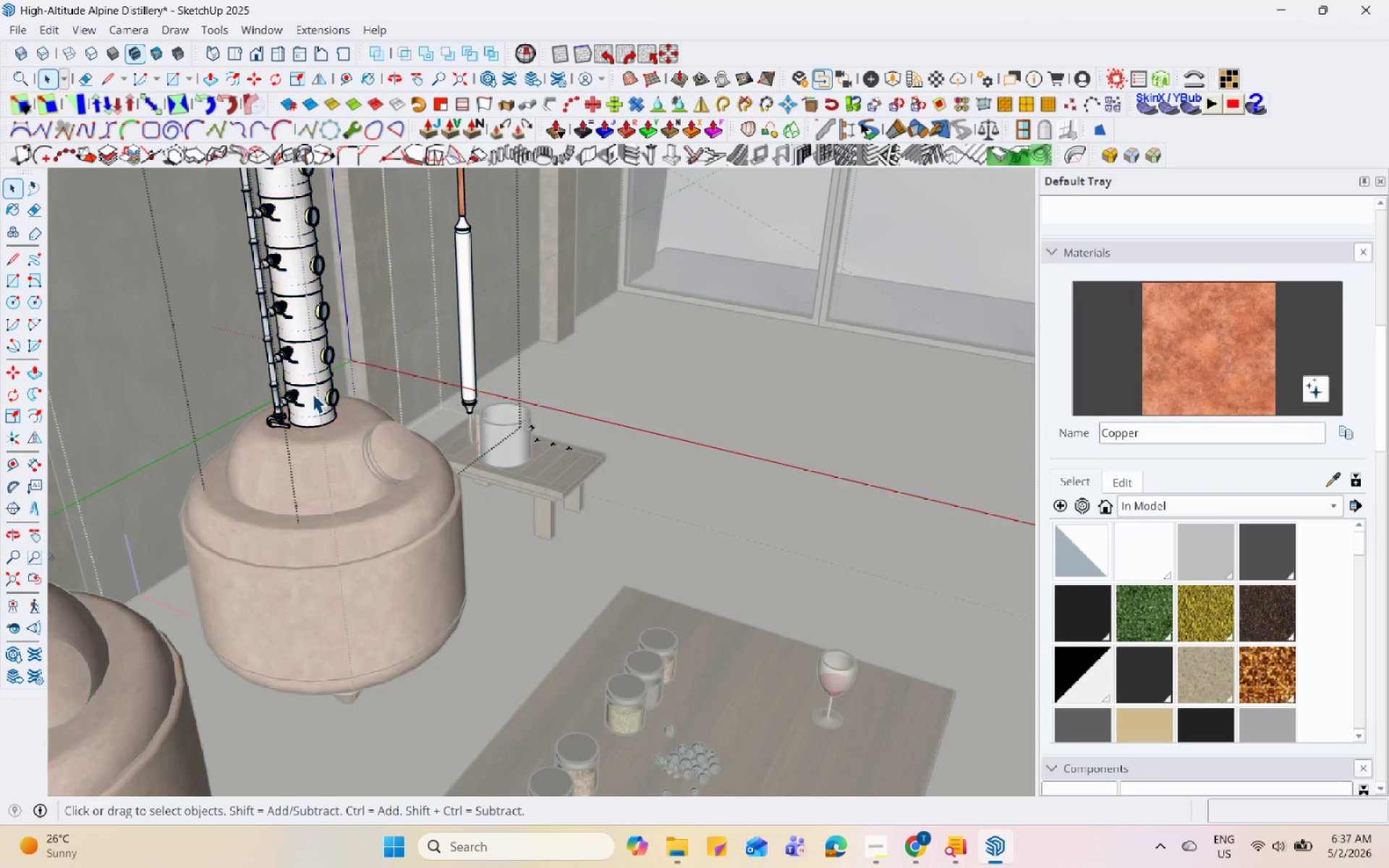 
triple_click([313, 393])
 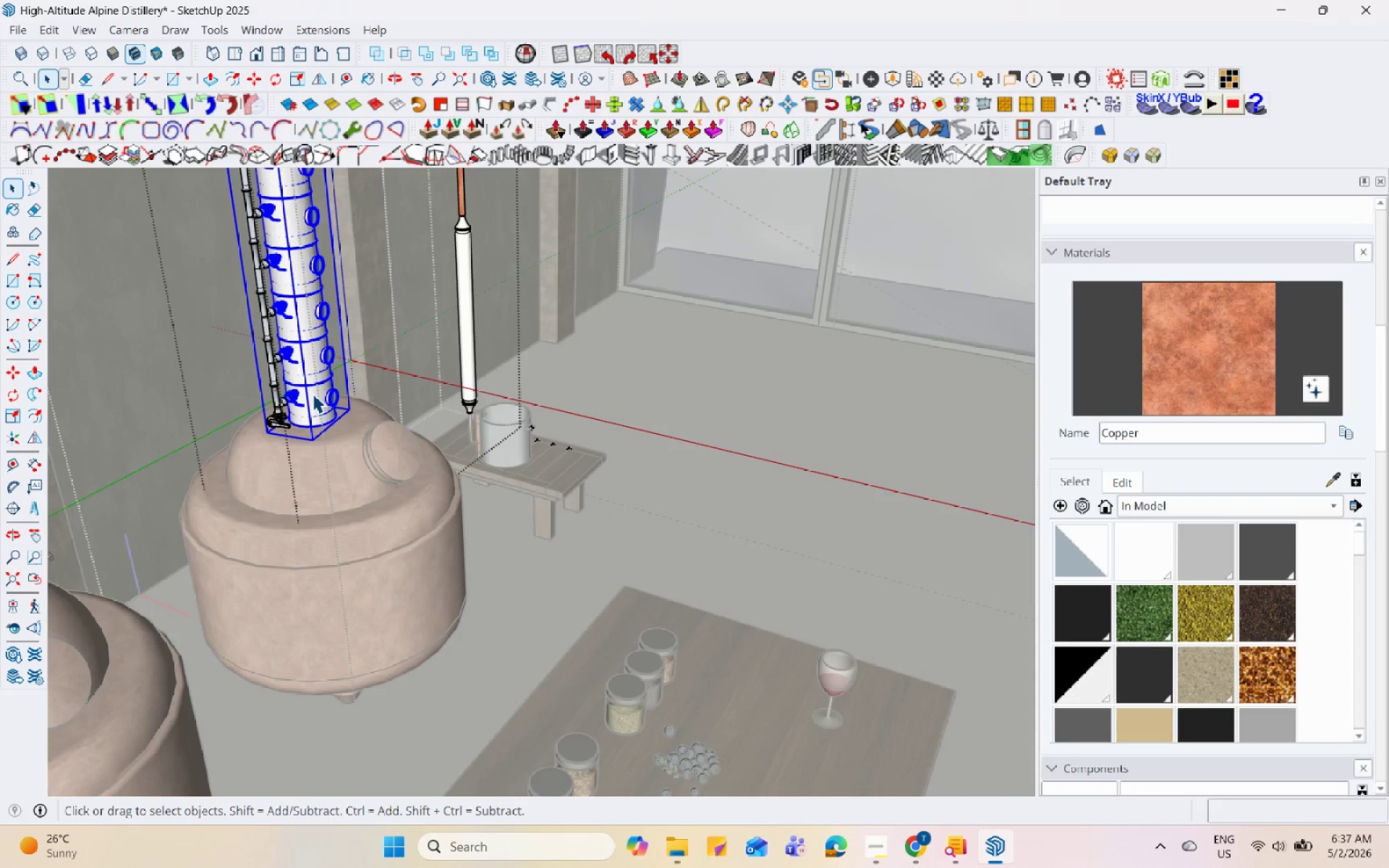 
triple_click([313, 393])
 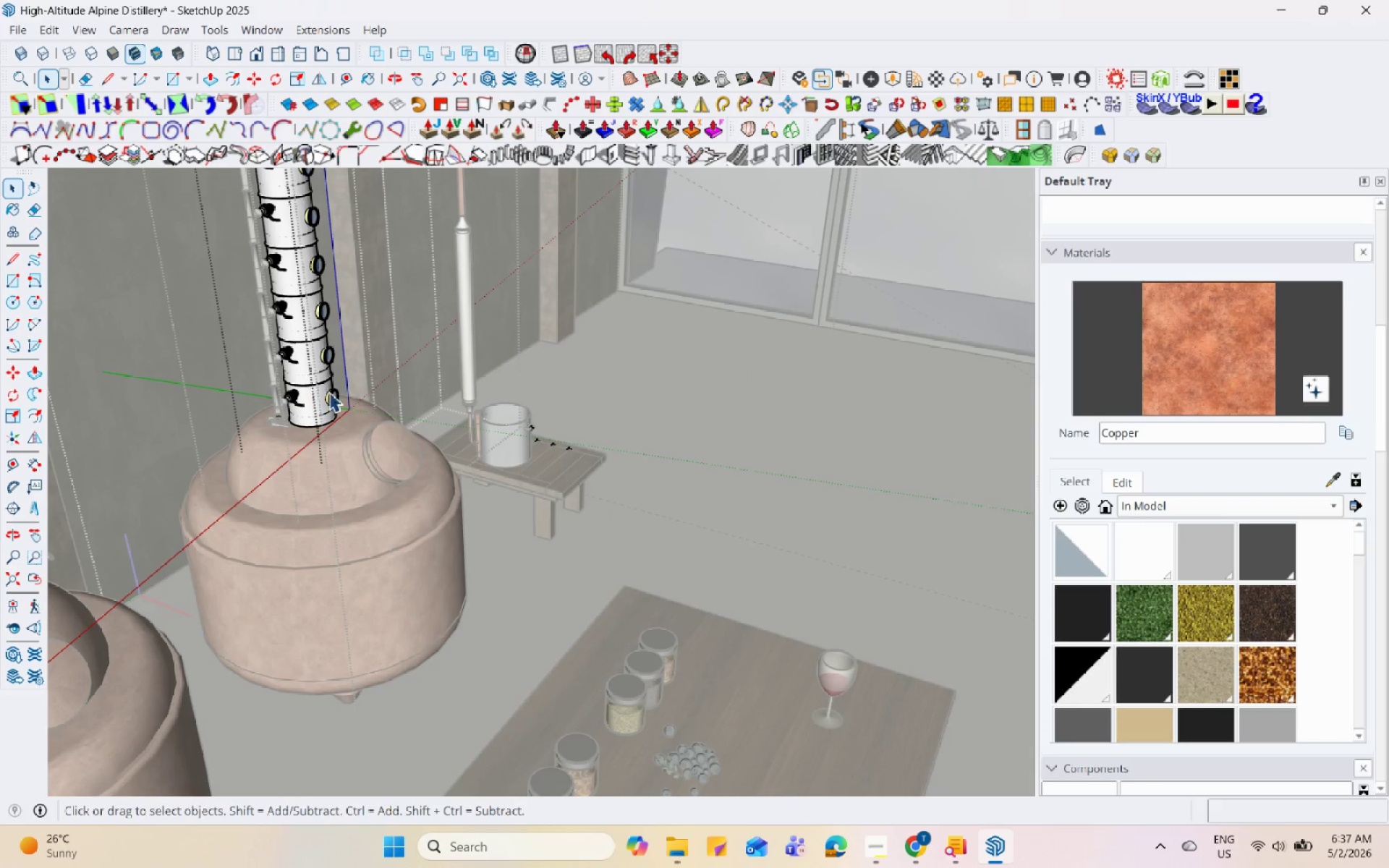 
left_click([315, 393])
 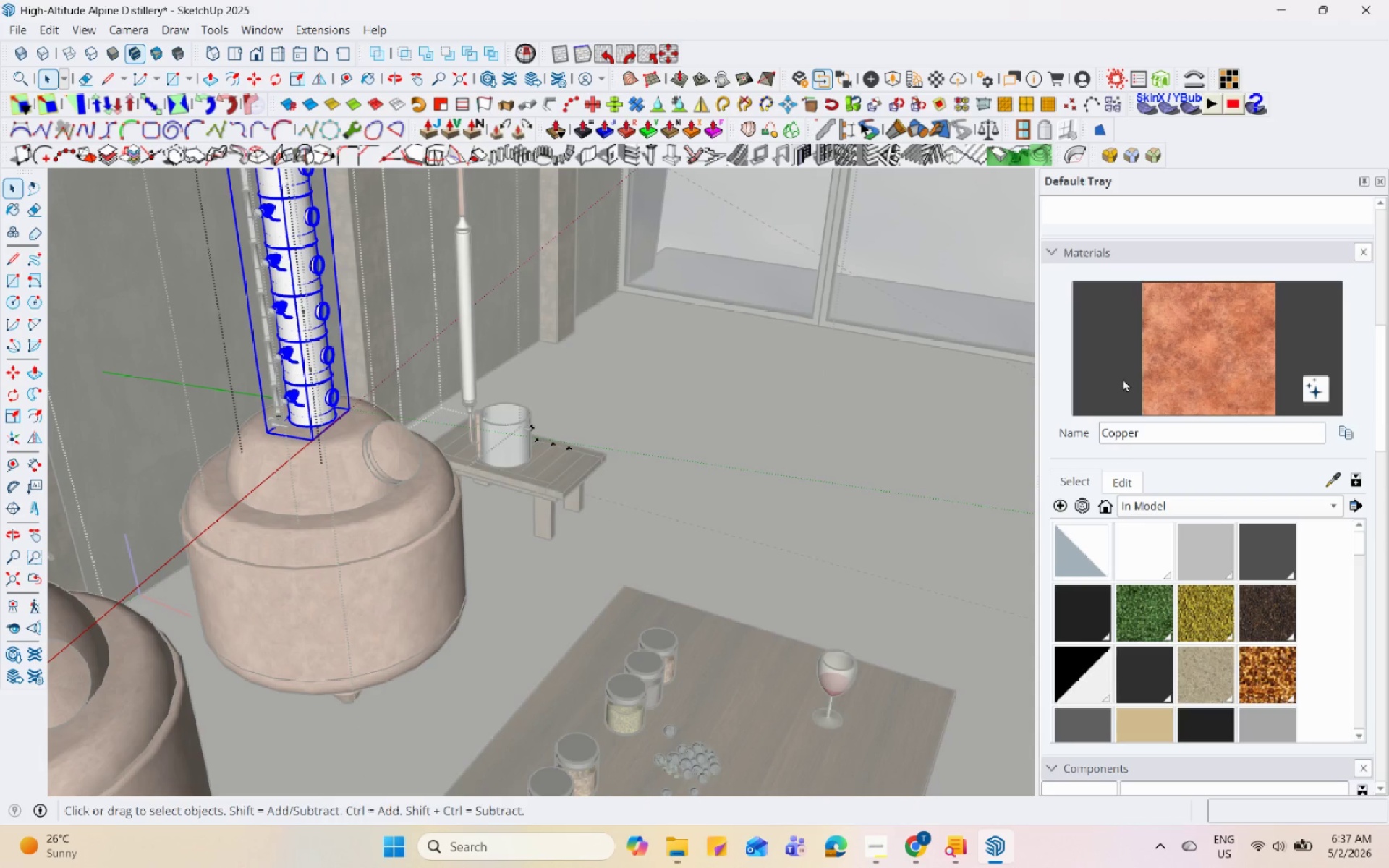 
left_click([1184, 370])
 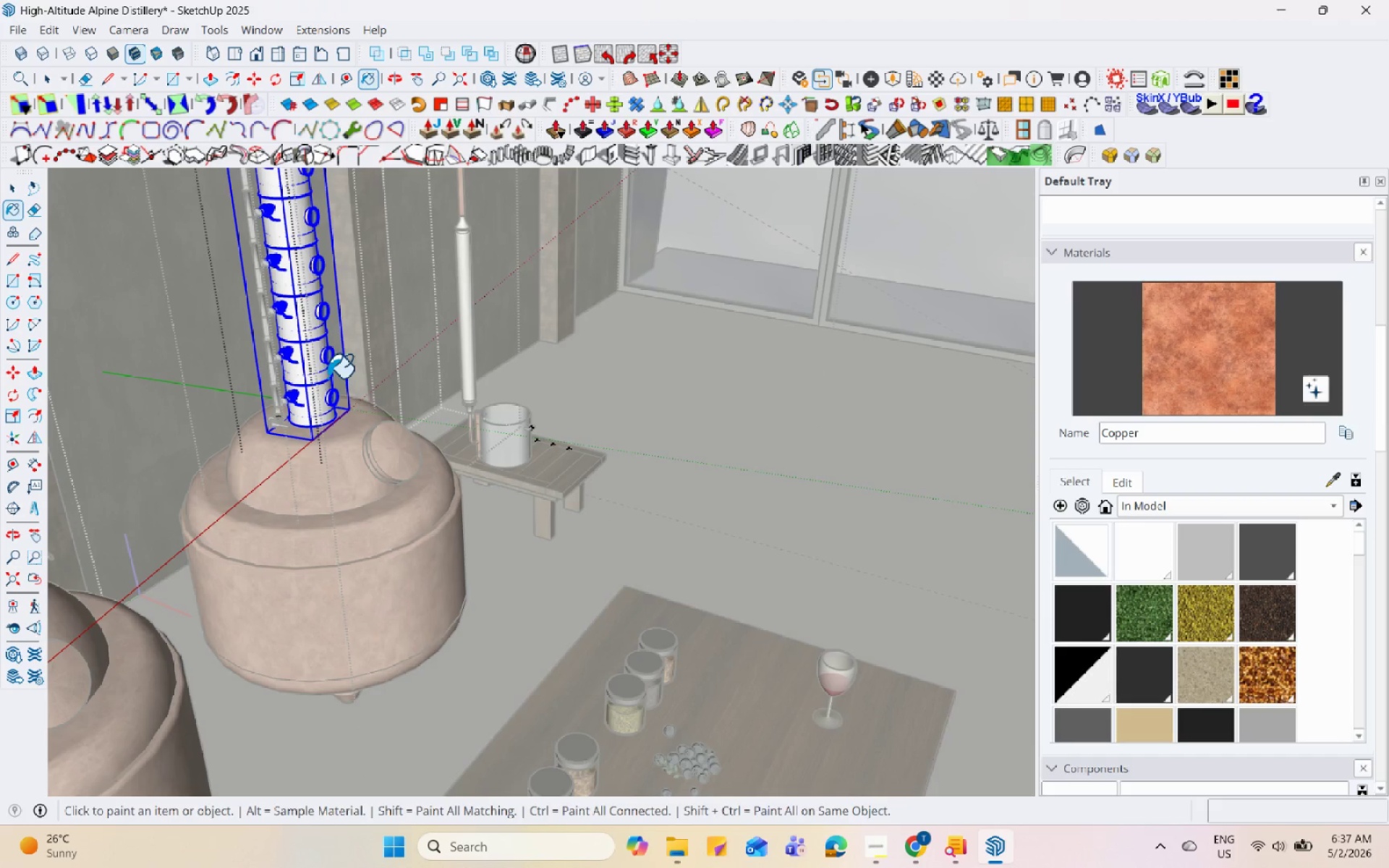 
key(Space)
 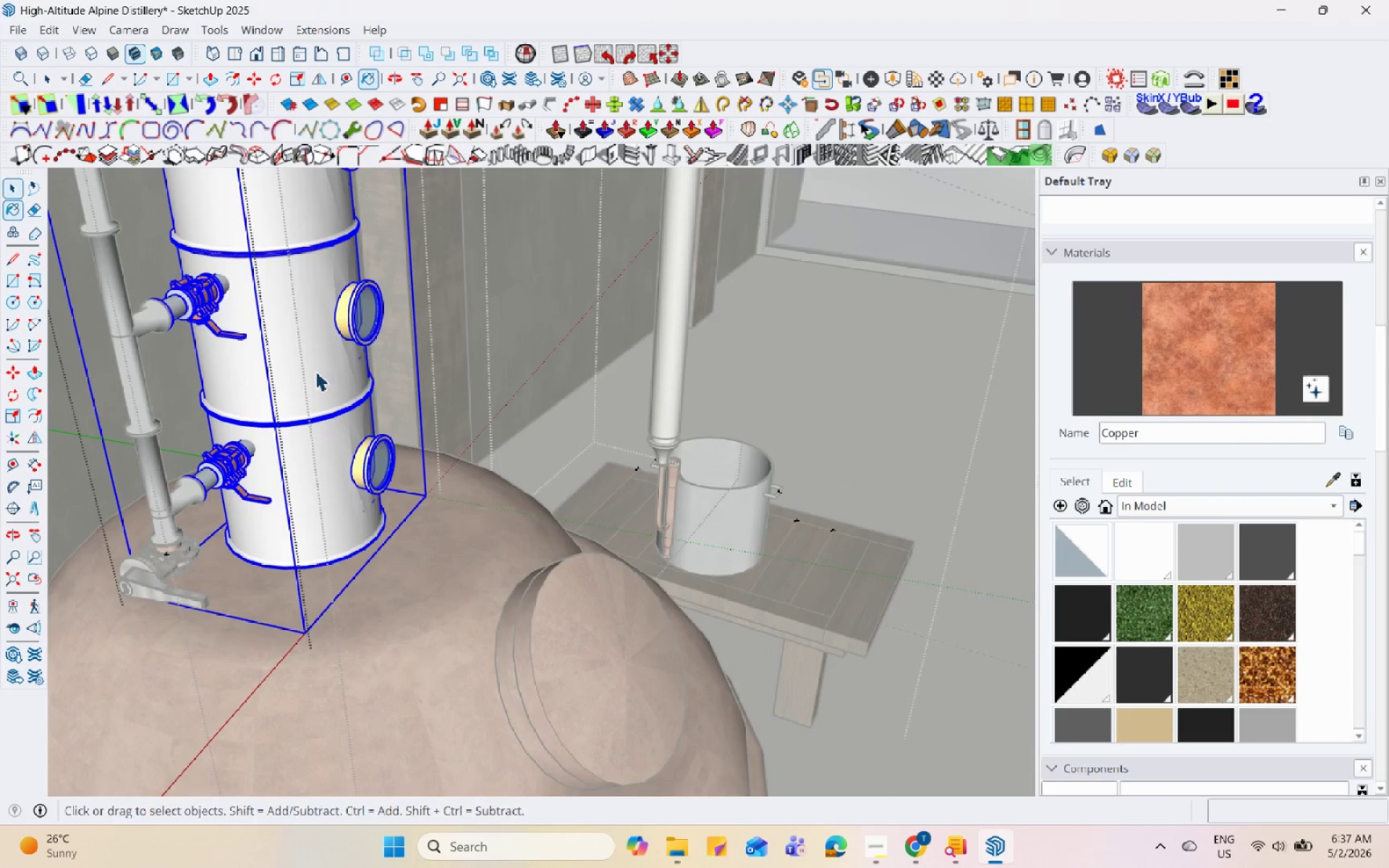 
left_click([315, 371])
 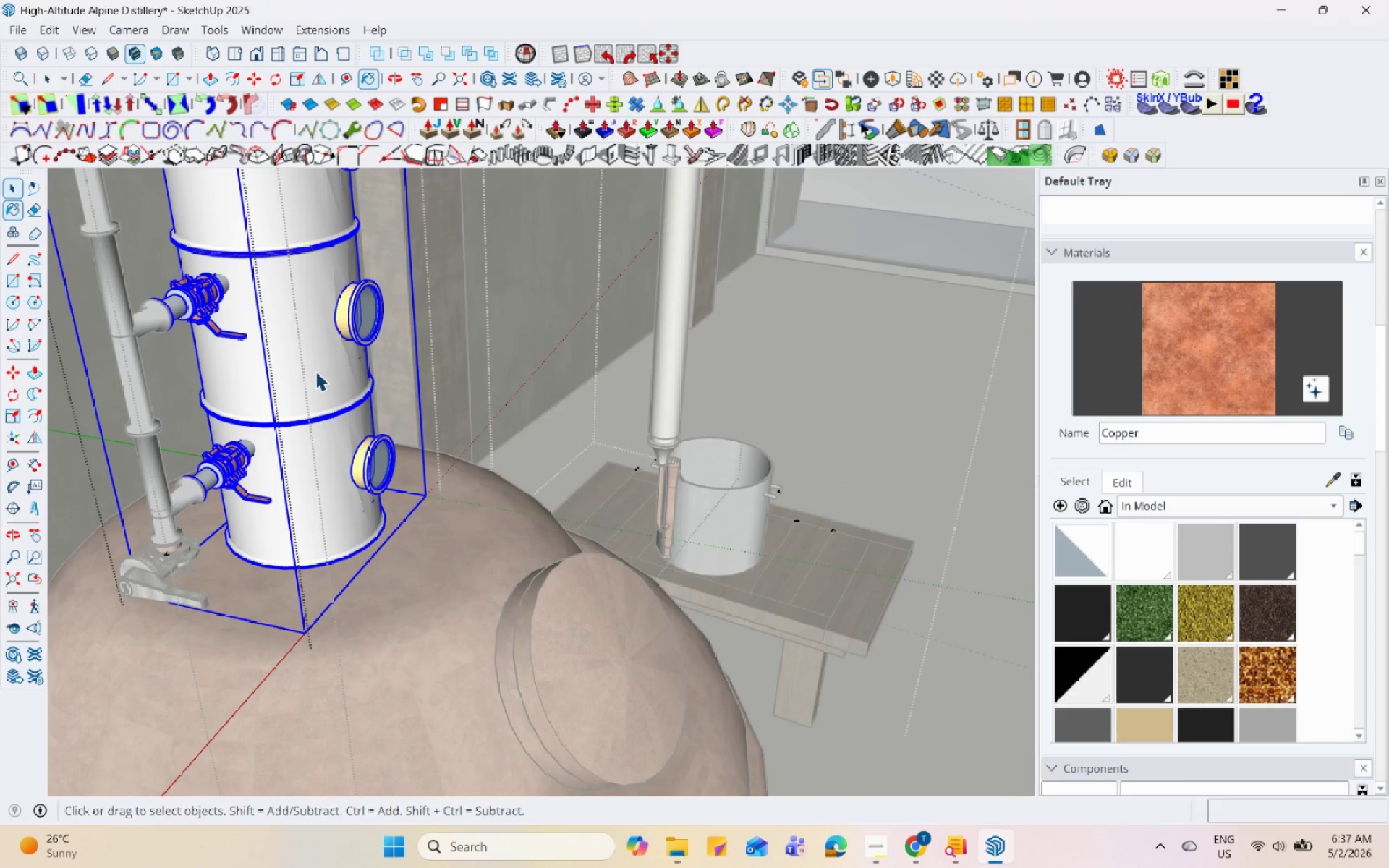 
double_click([315, 371])
 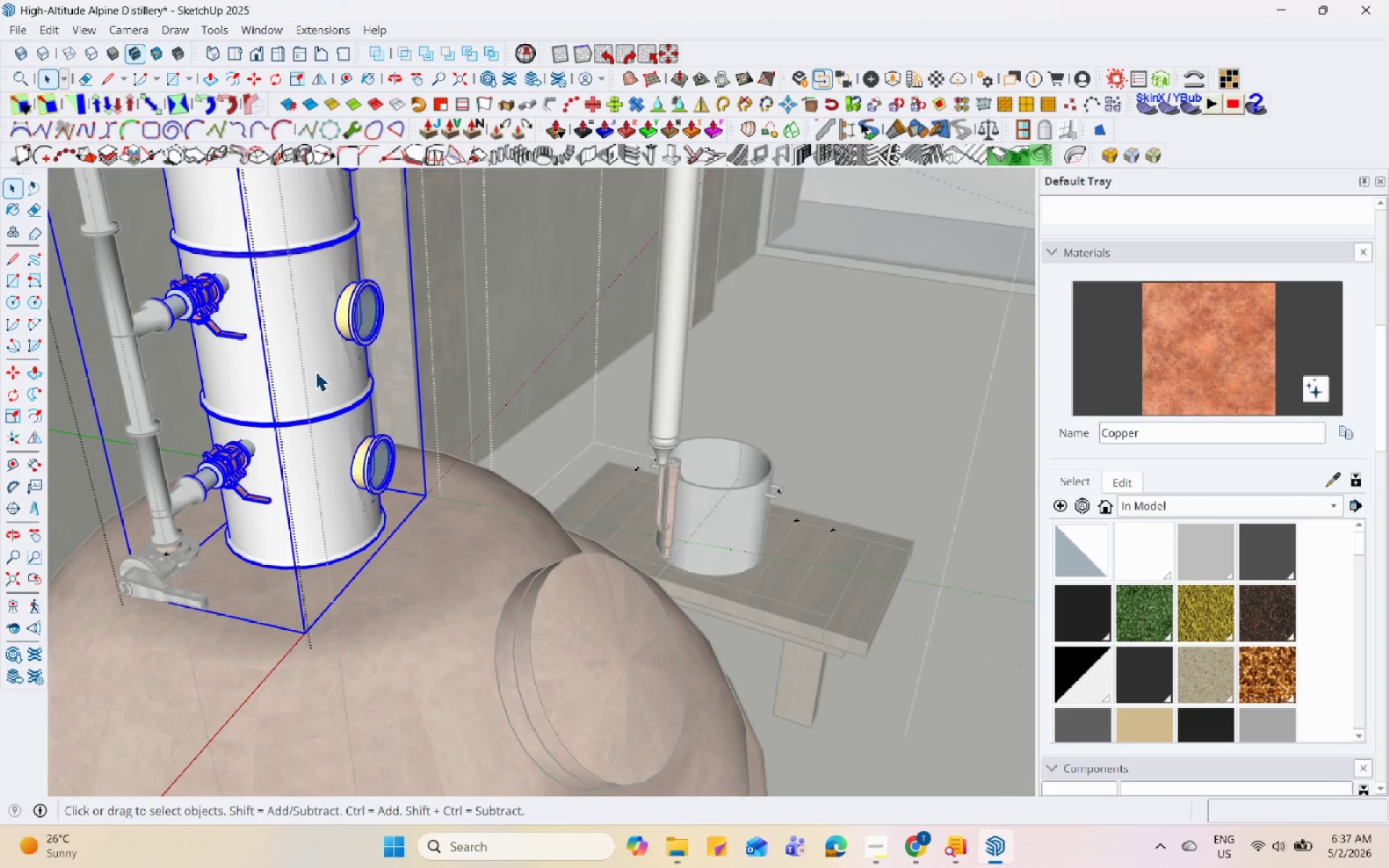 
scroll: coordinate [315, 371], scroll_direction: up, amount: 13.0
 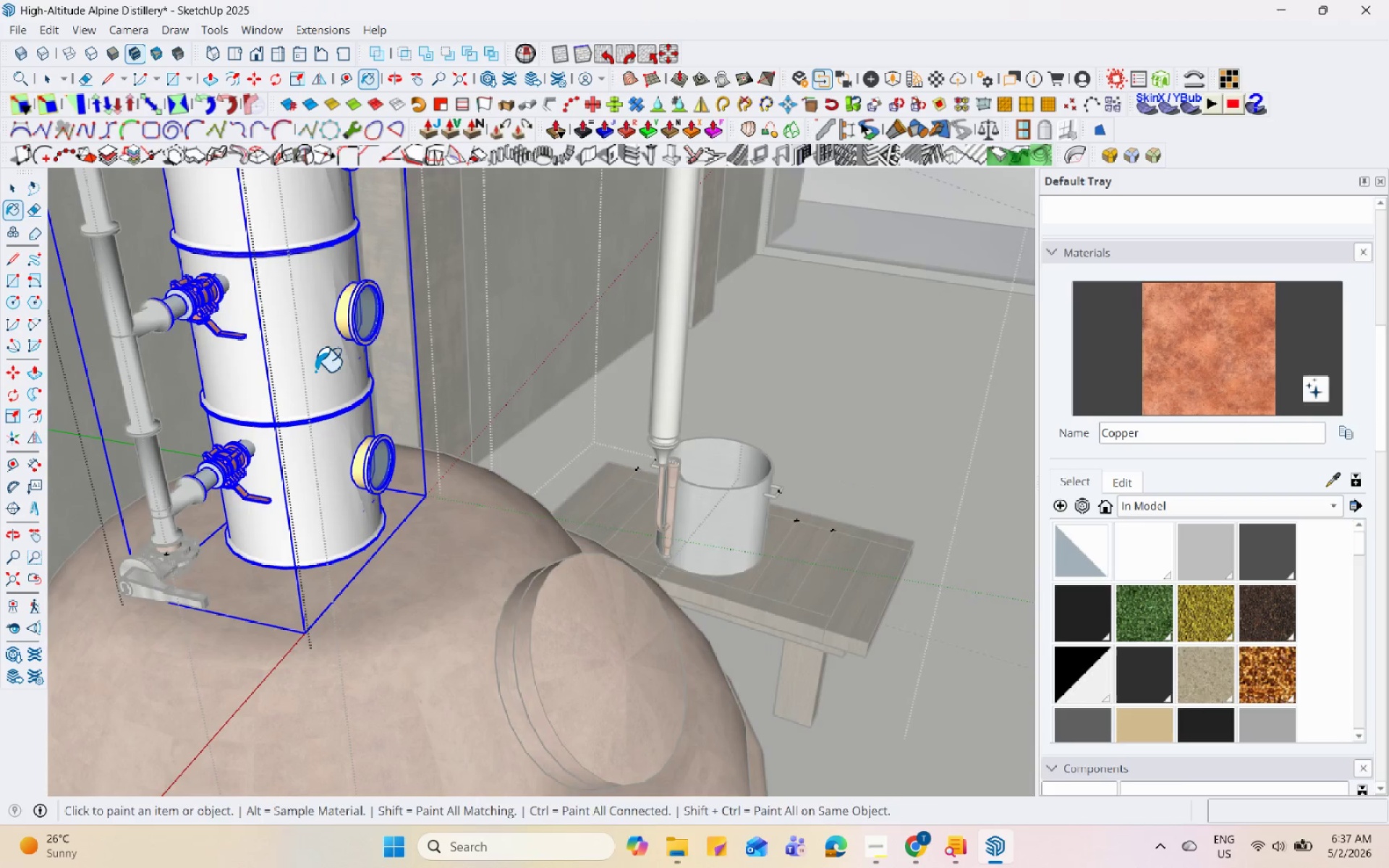 
triple_click([315, 371])
 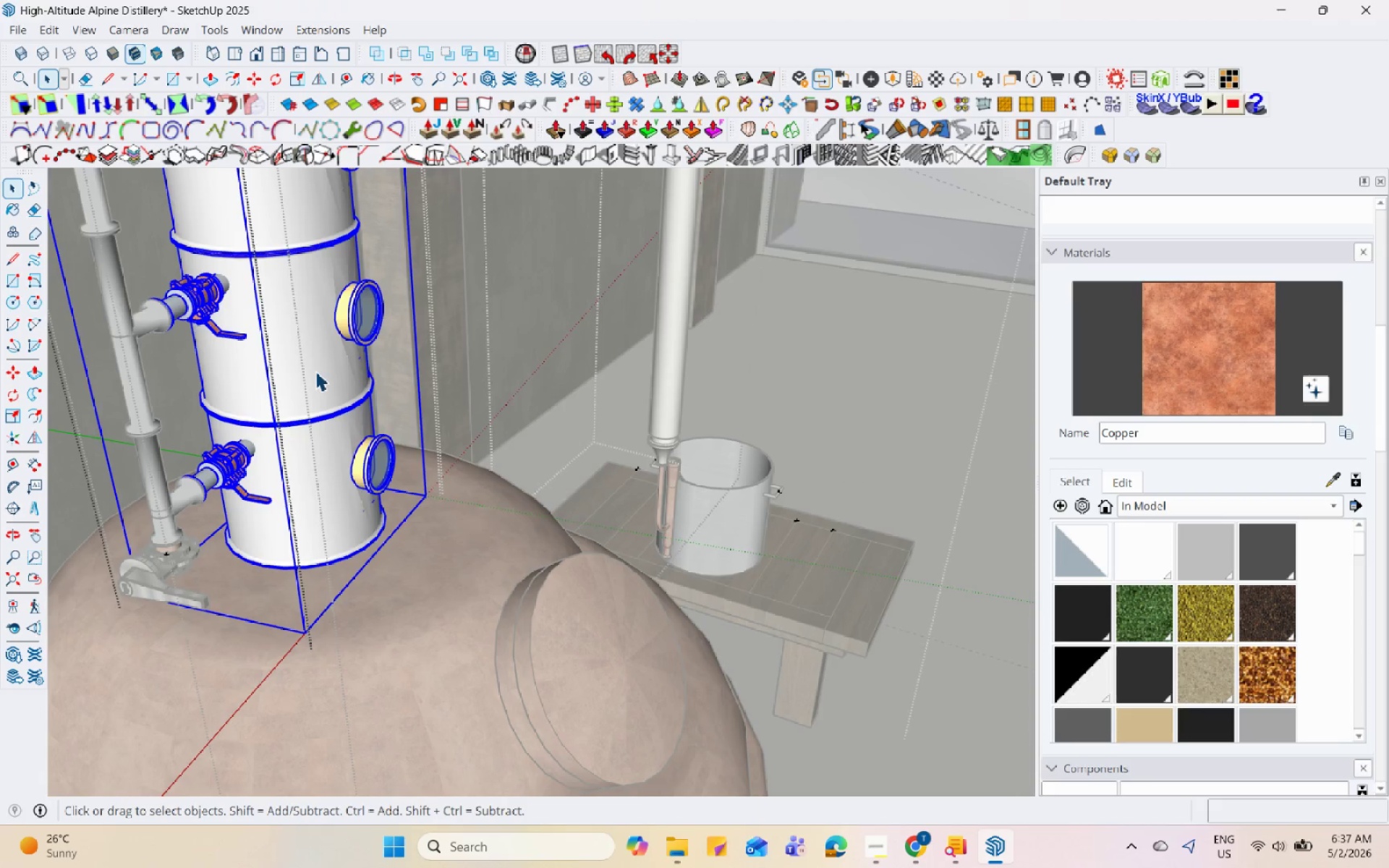 
triple_click([315, 371])
 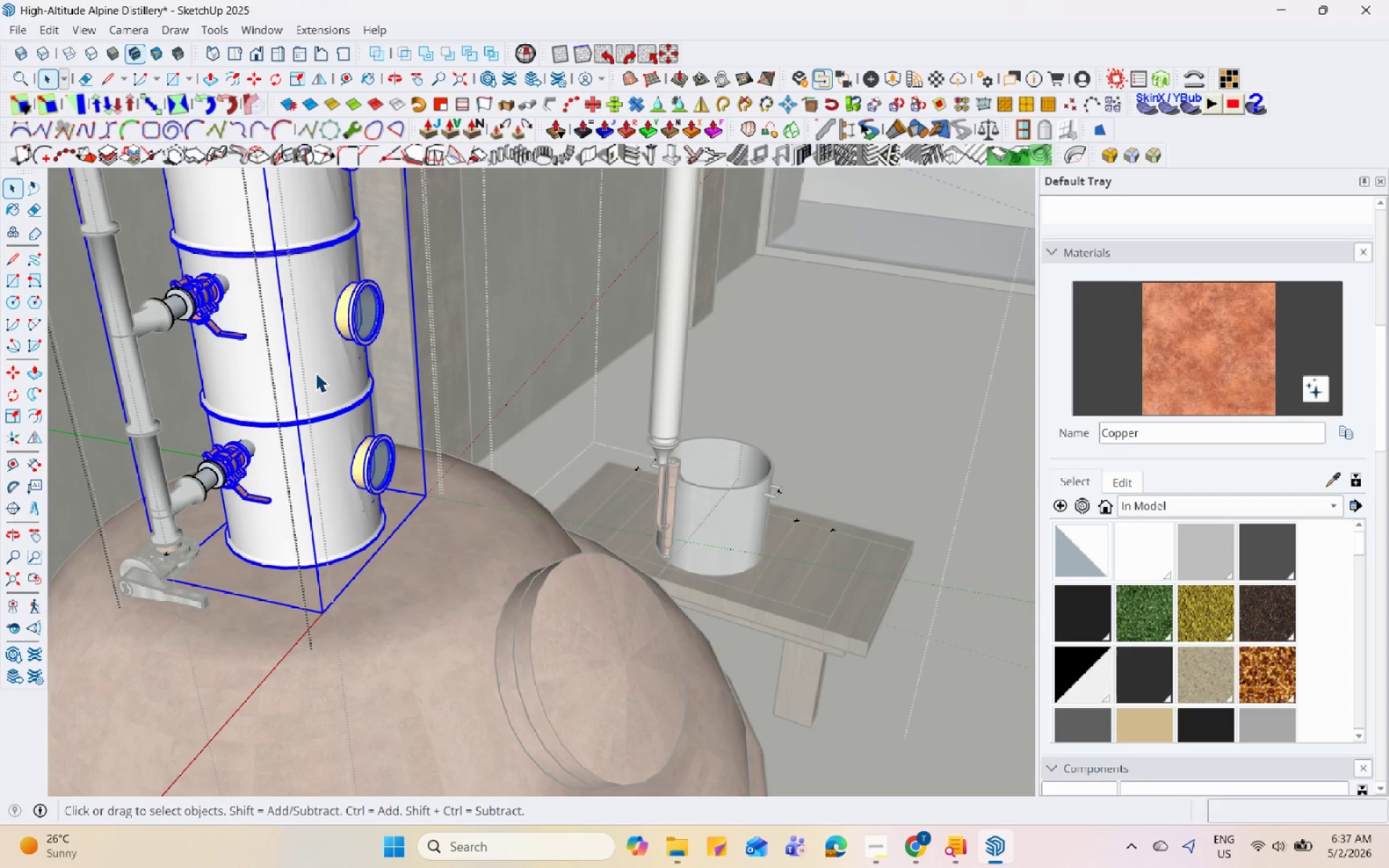 
triple_click([315, 373])
 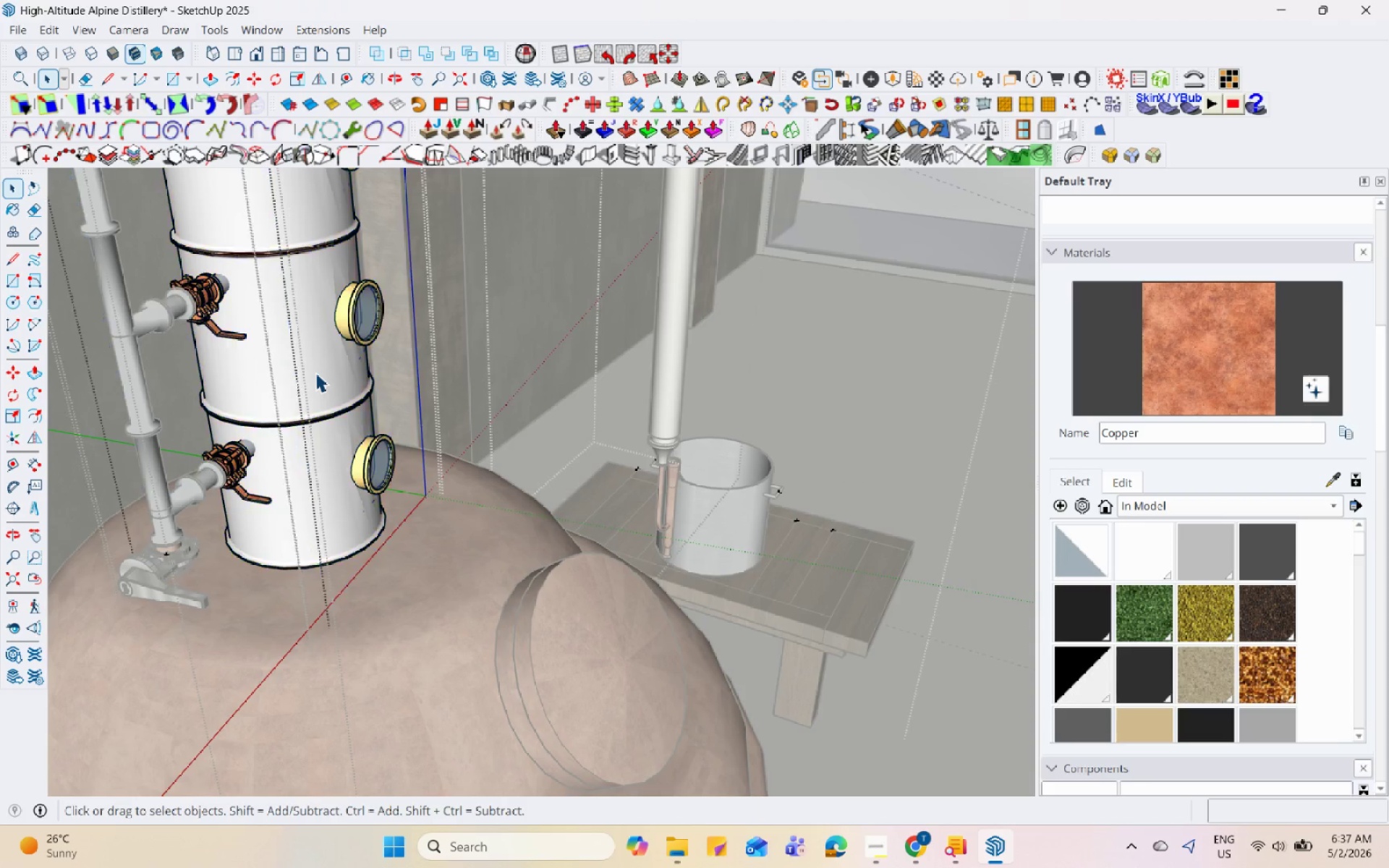 
triple_click([315, 373])
 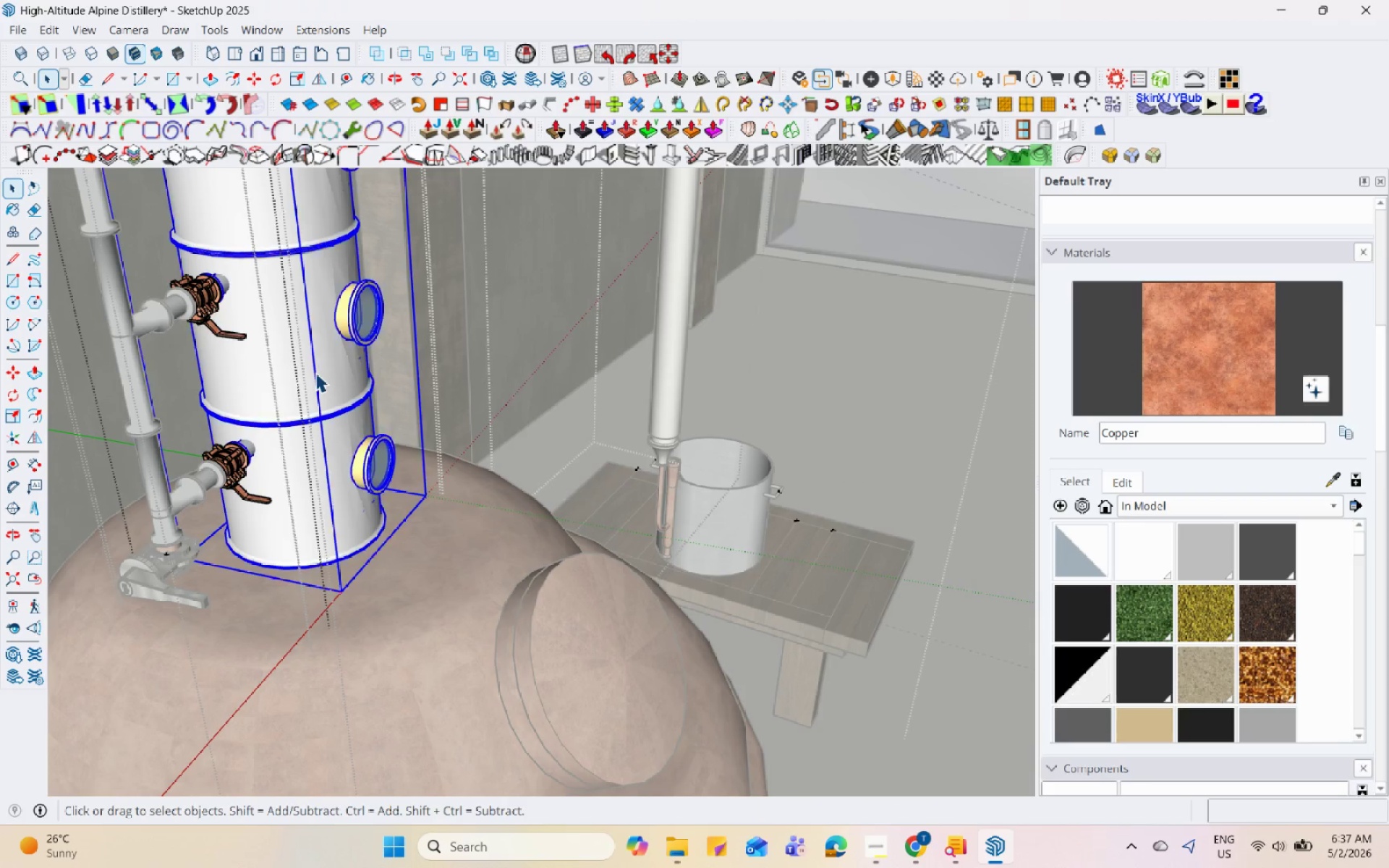 
triple_click([315, 373])
 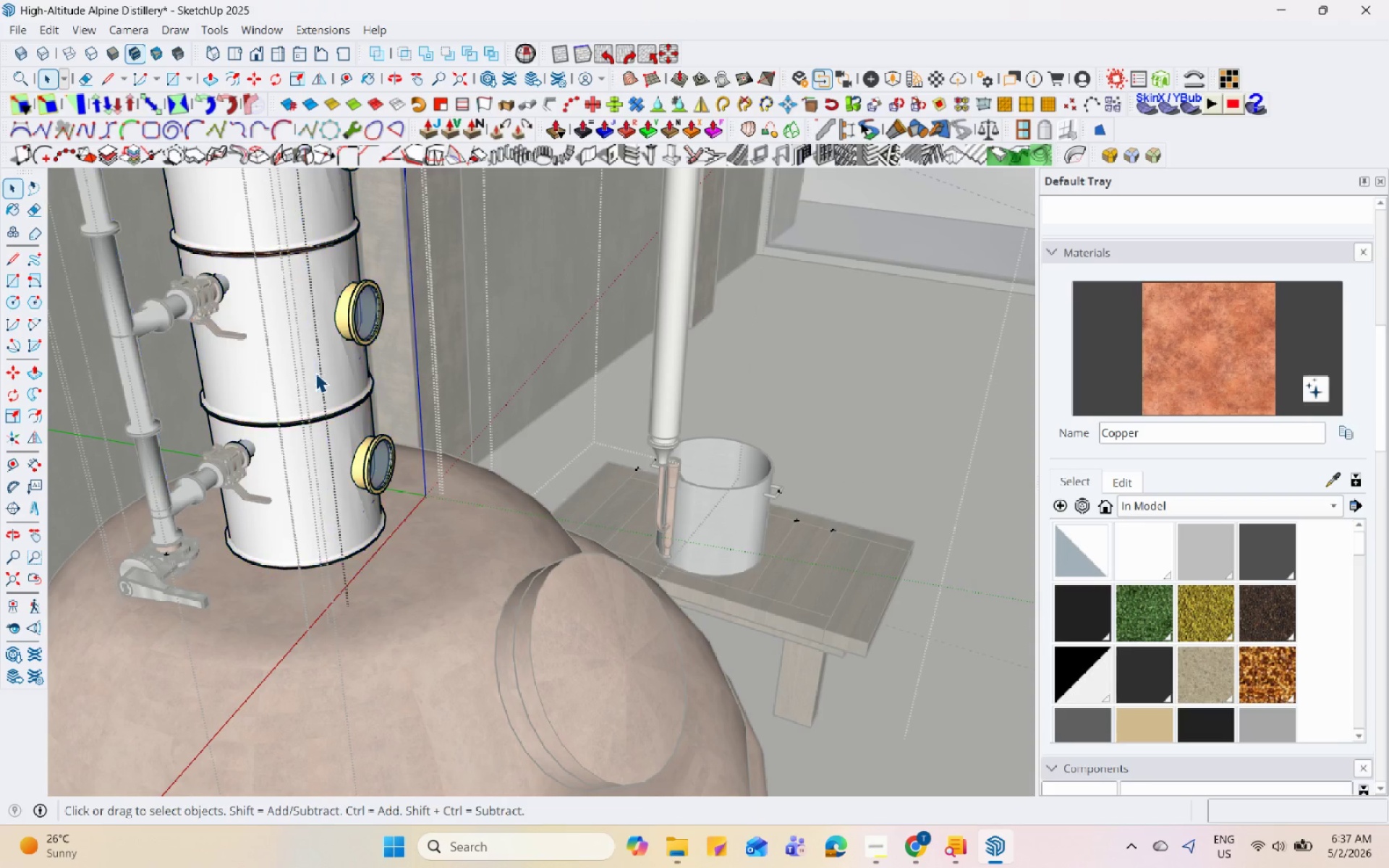 
triple_click([315, 373])
 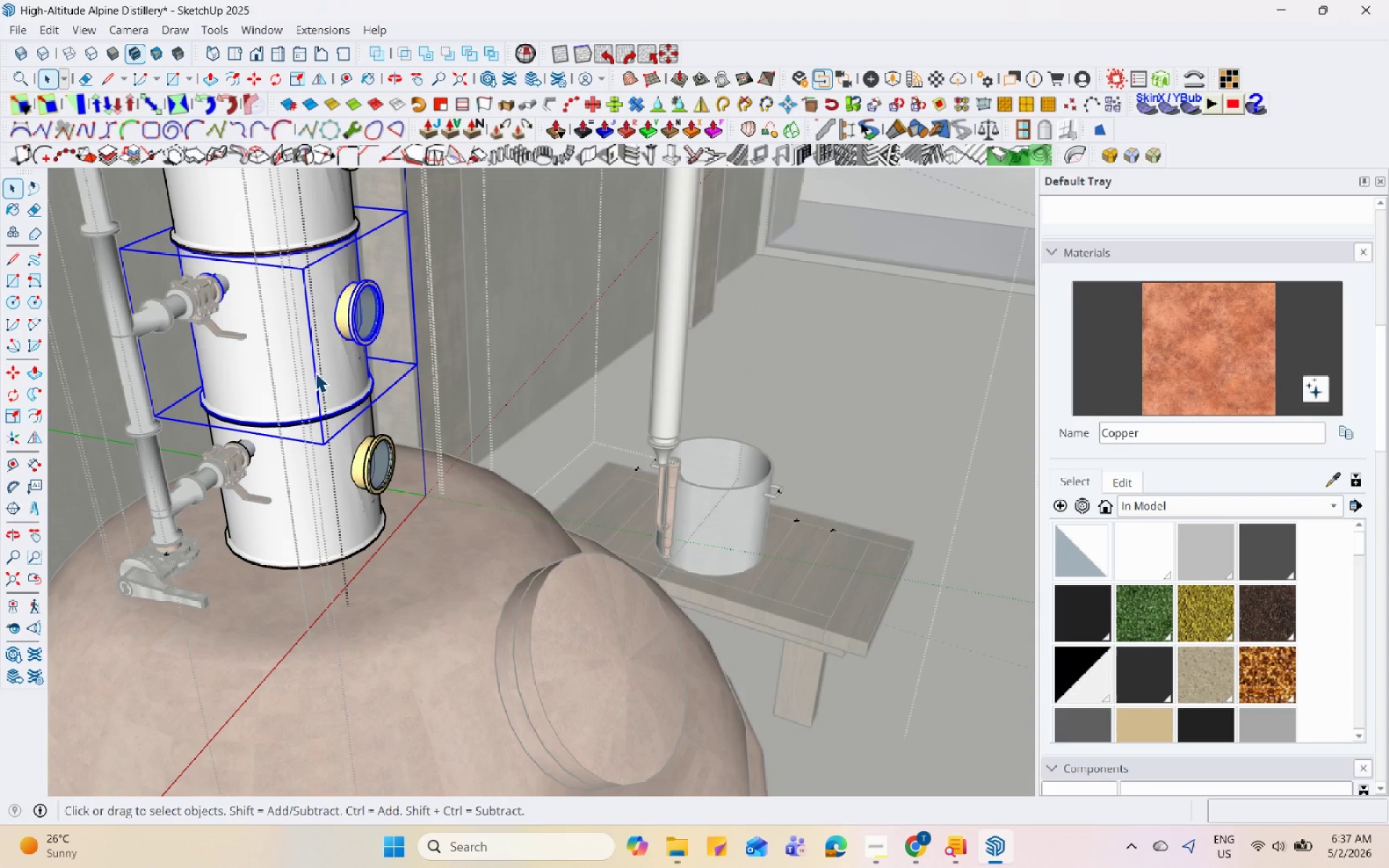 
triple_click([315, 373])
 